 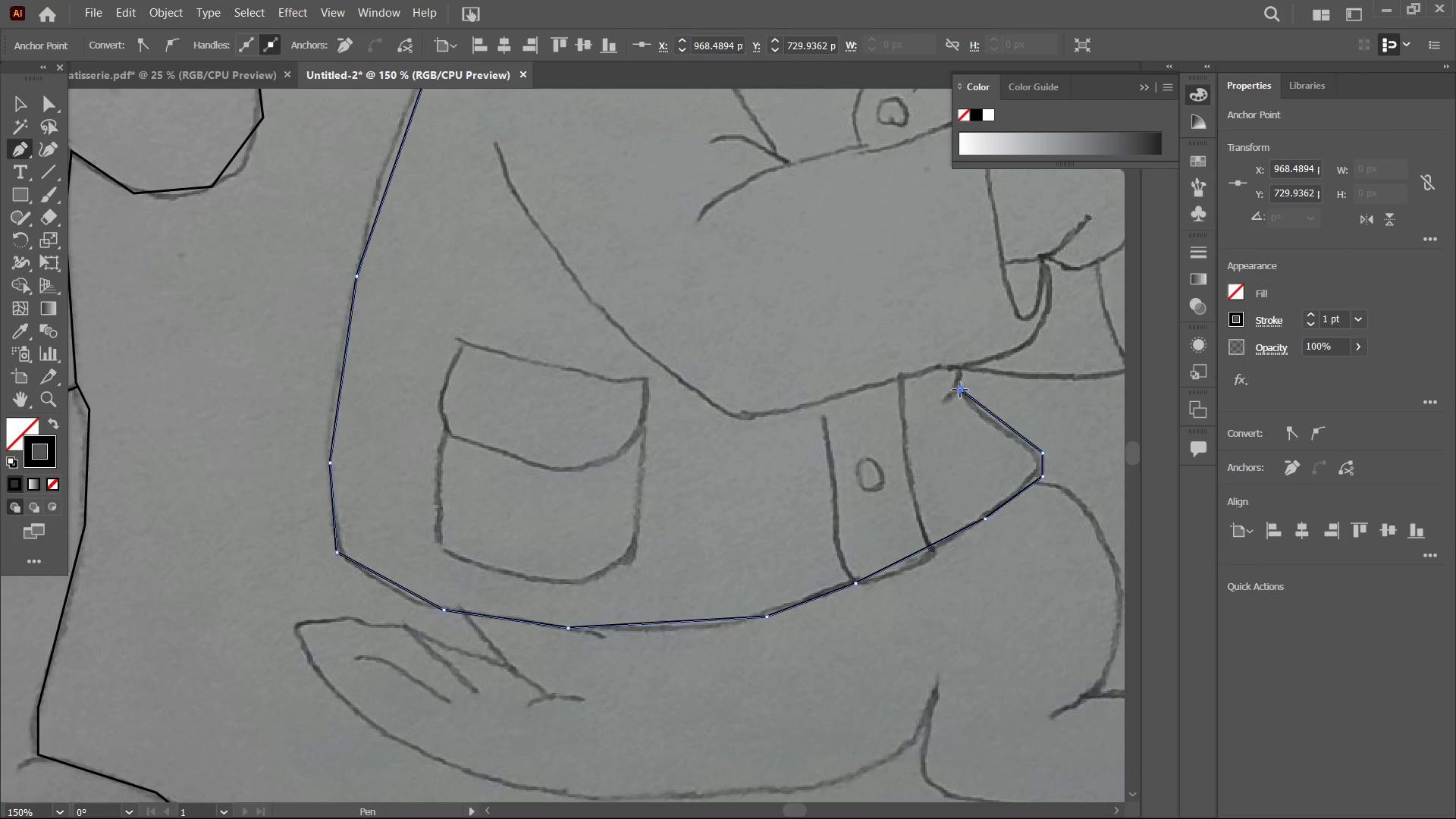 
left_click([960, 370])
 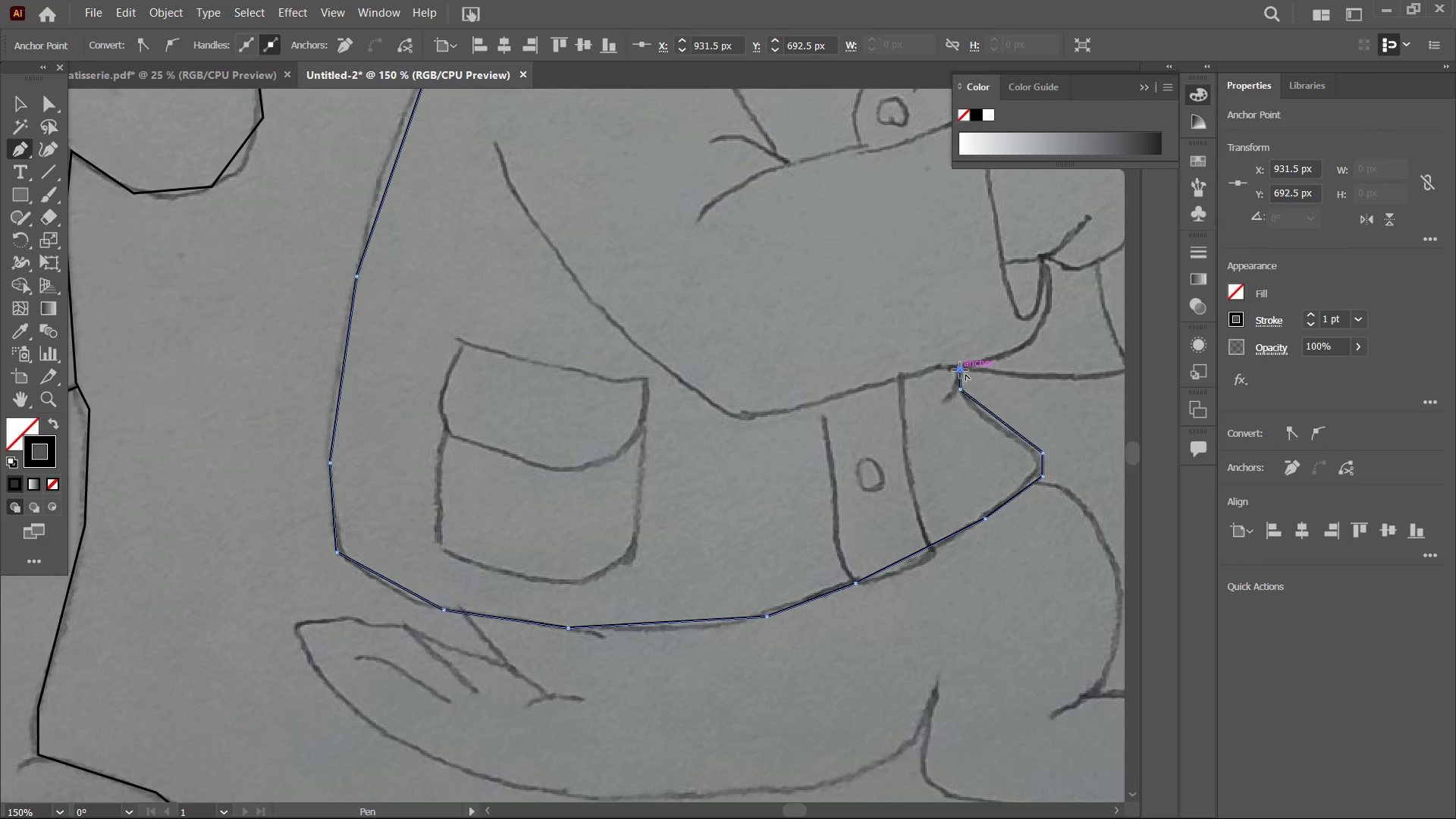 
hold_key(key=Space, duration=1.5)
 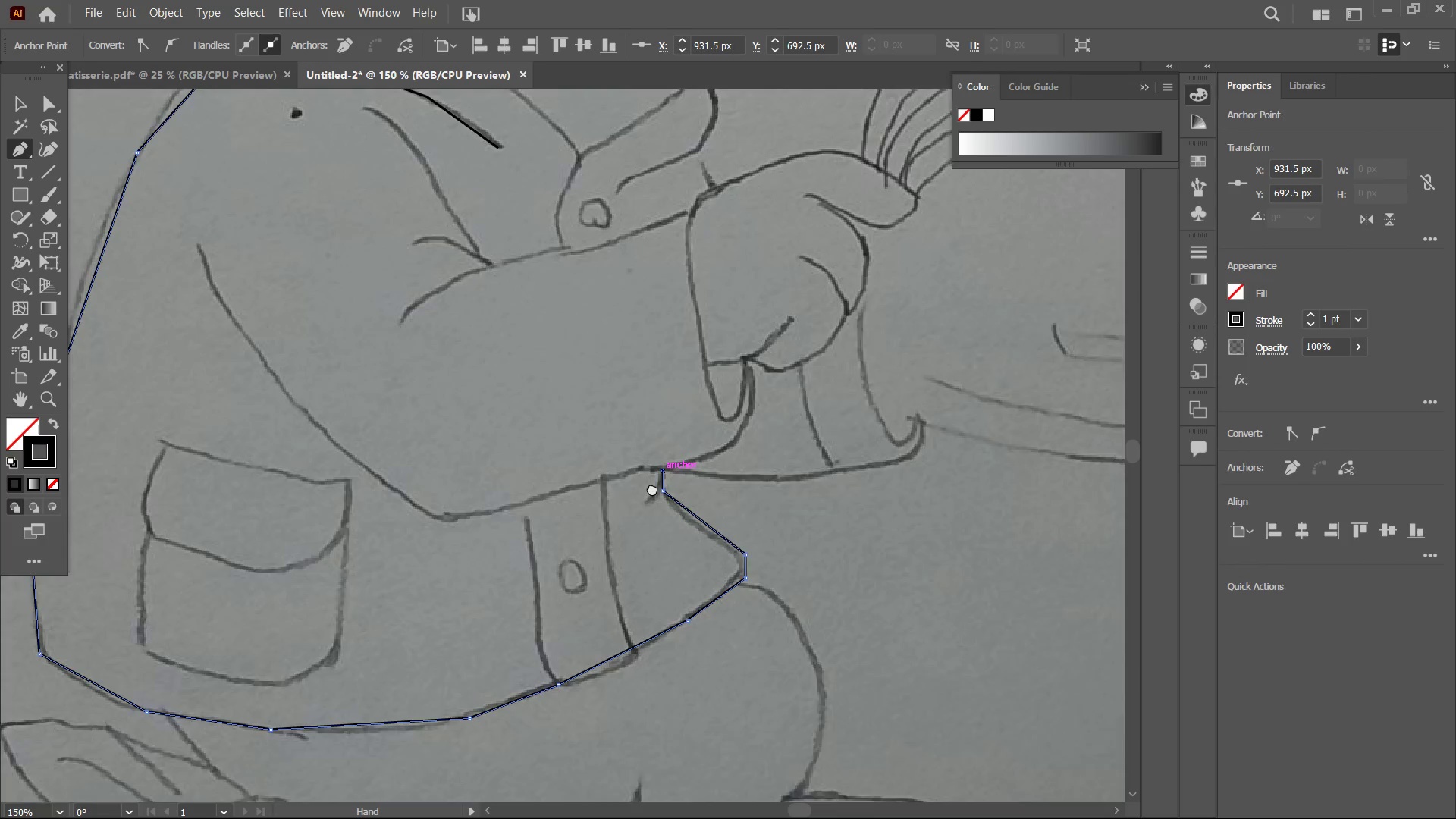 
left_click_drag(start_coordinate=[962, 367], to_coordinate=[928, 482])
 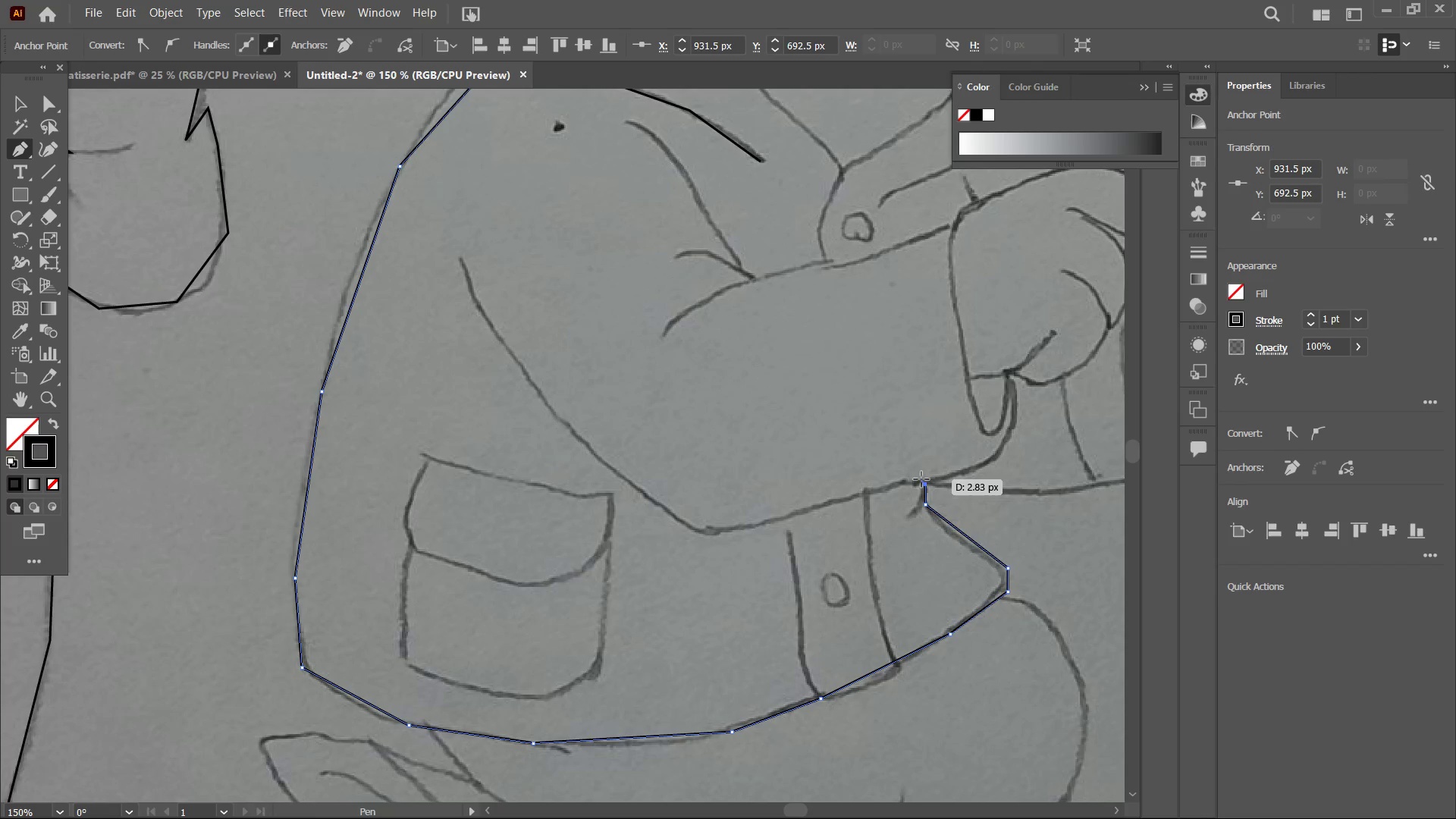 
hold_key(key=Space, duration=1.5)
 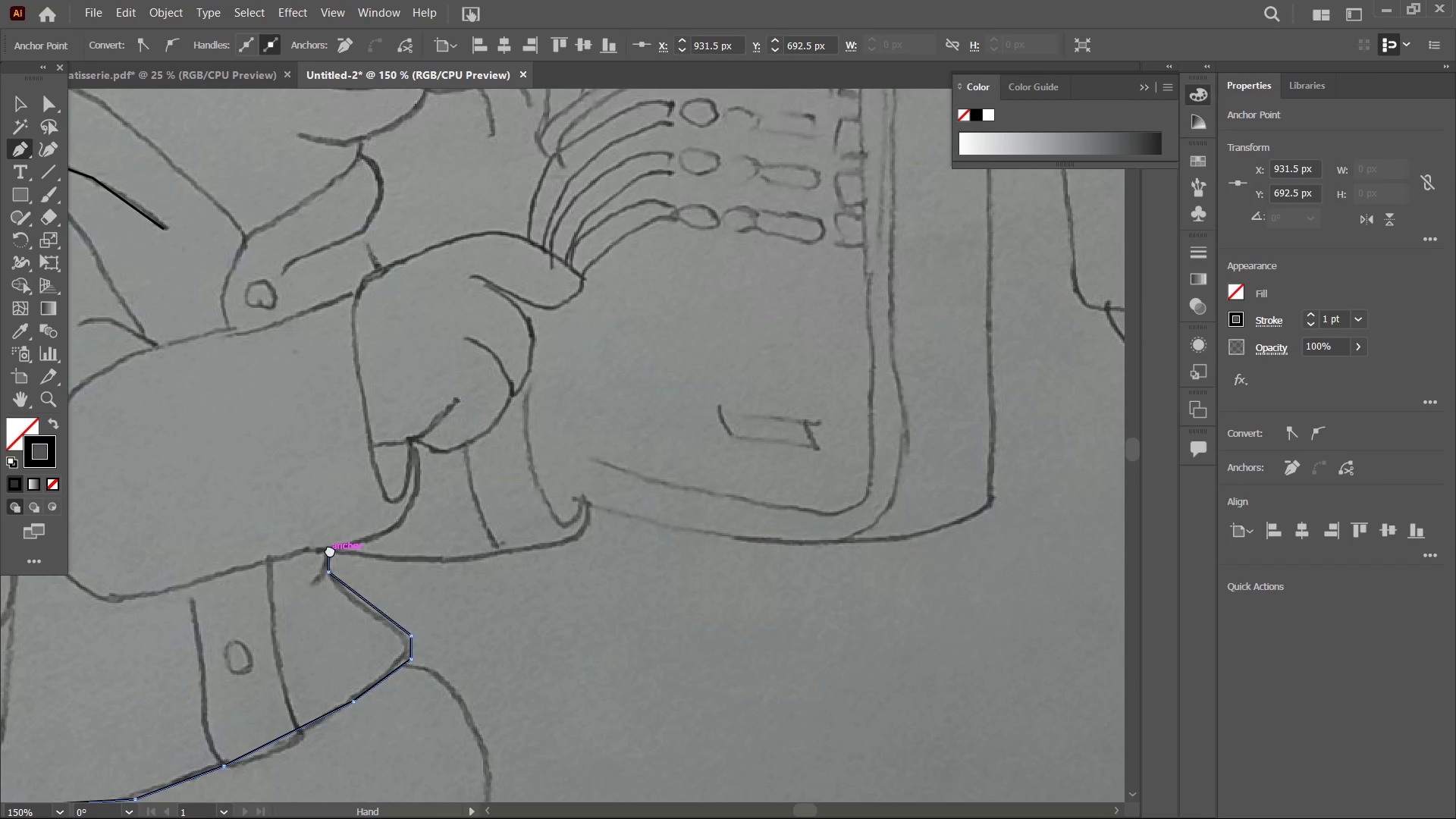 
hold_key(key=Space, duration=1.5)
 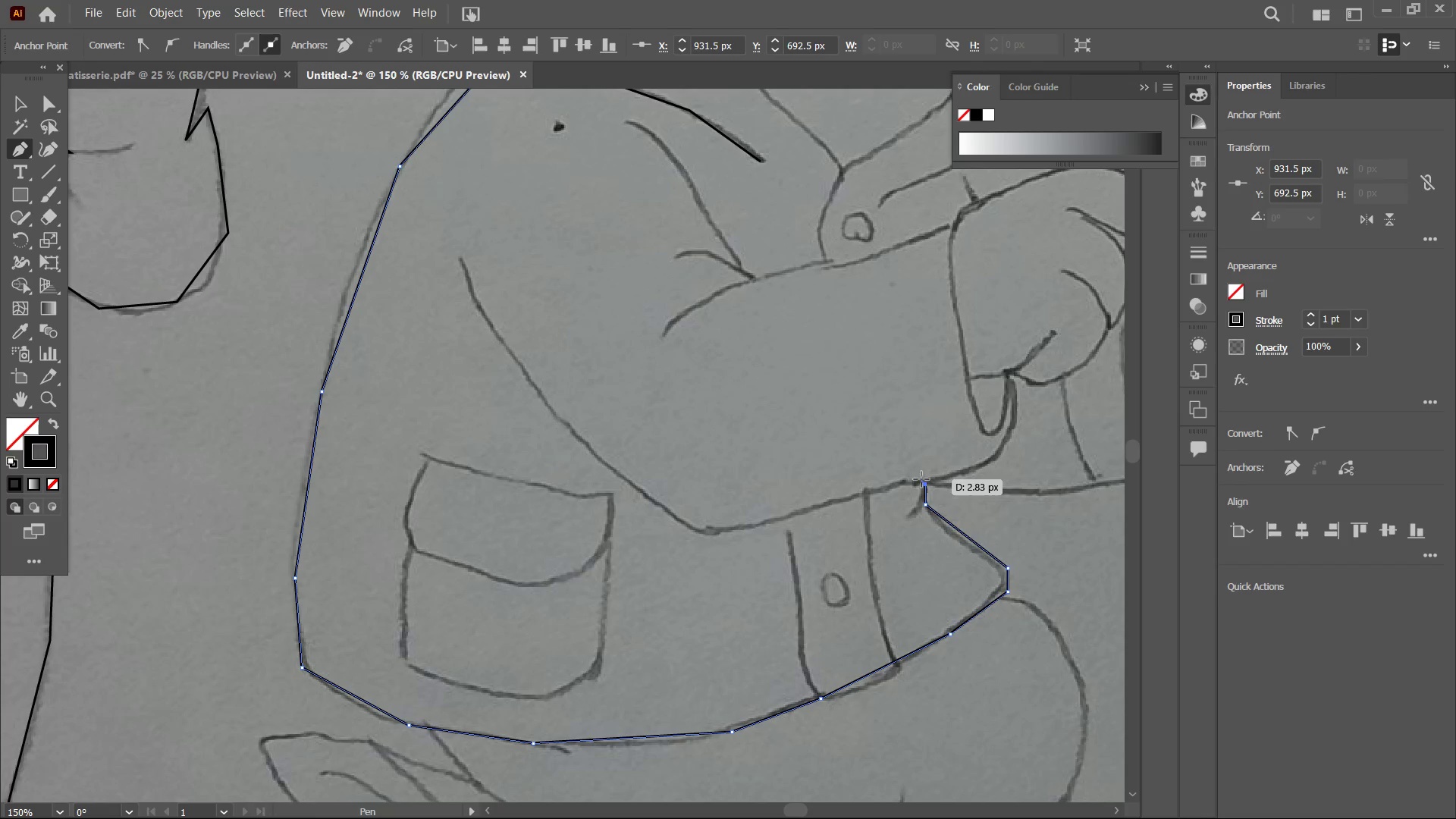 
key(Space)
 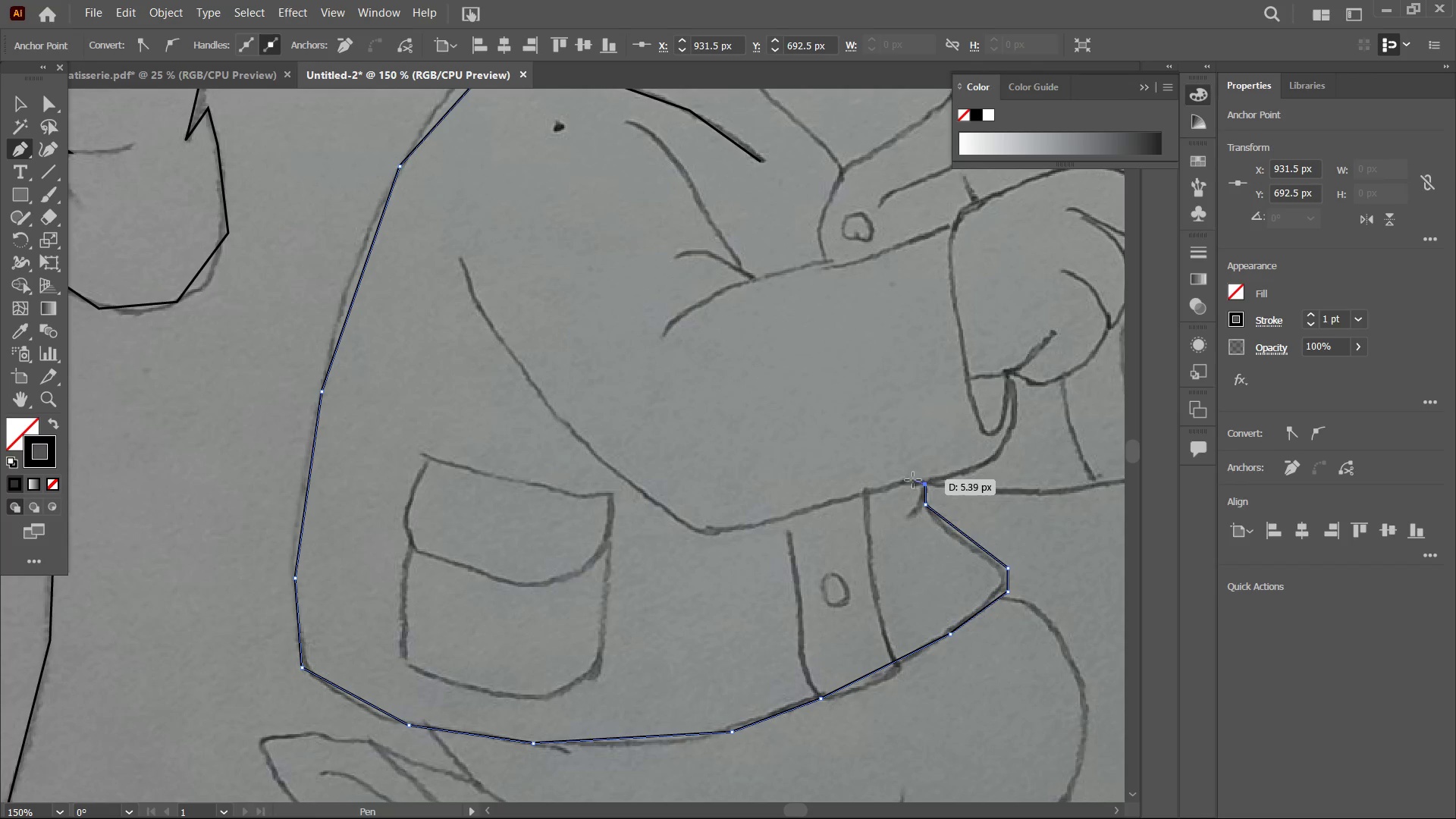 
left_click([909, 480])
 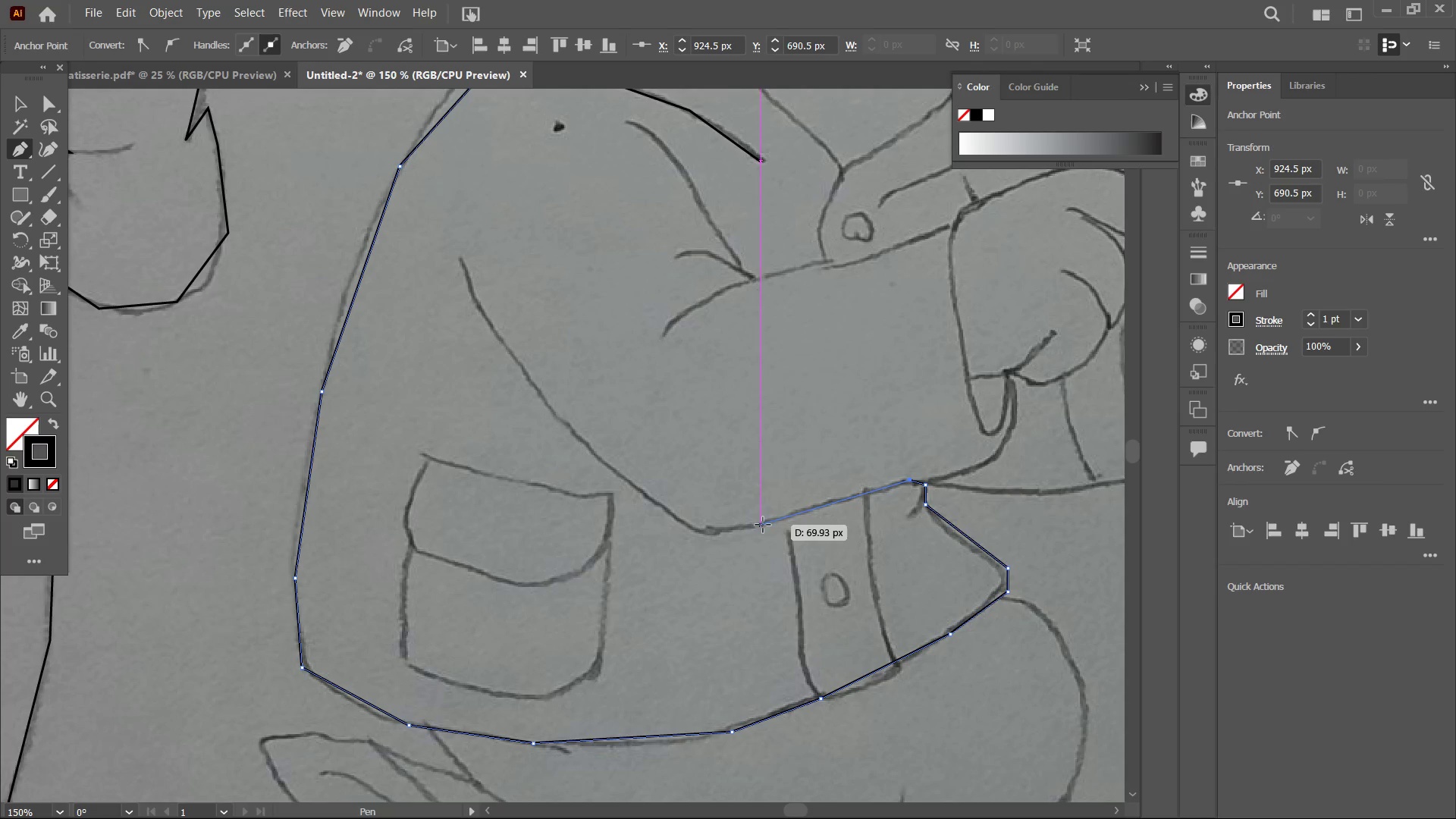 
left_click([767, 527])
 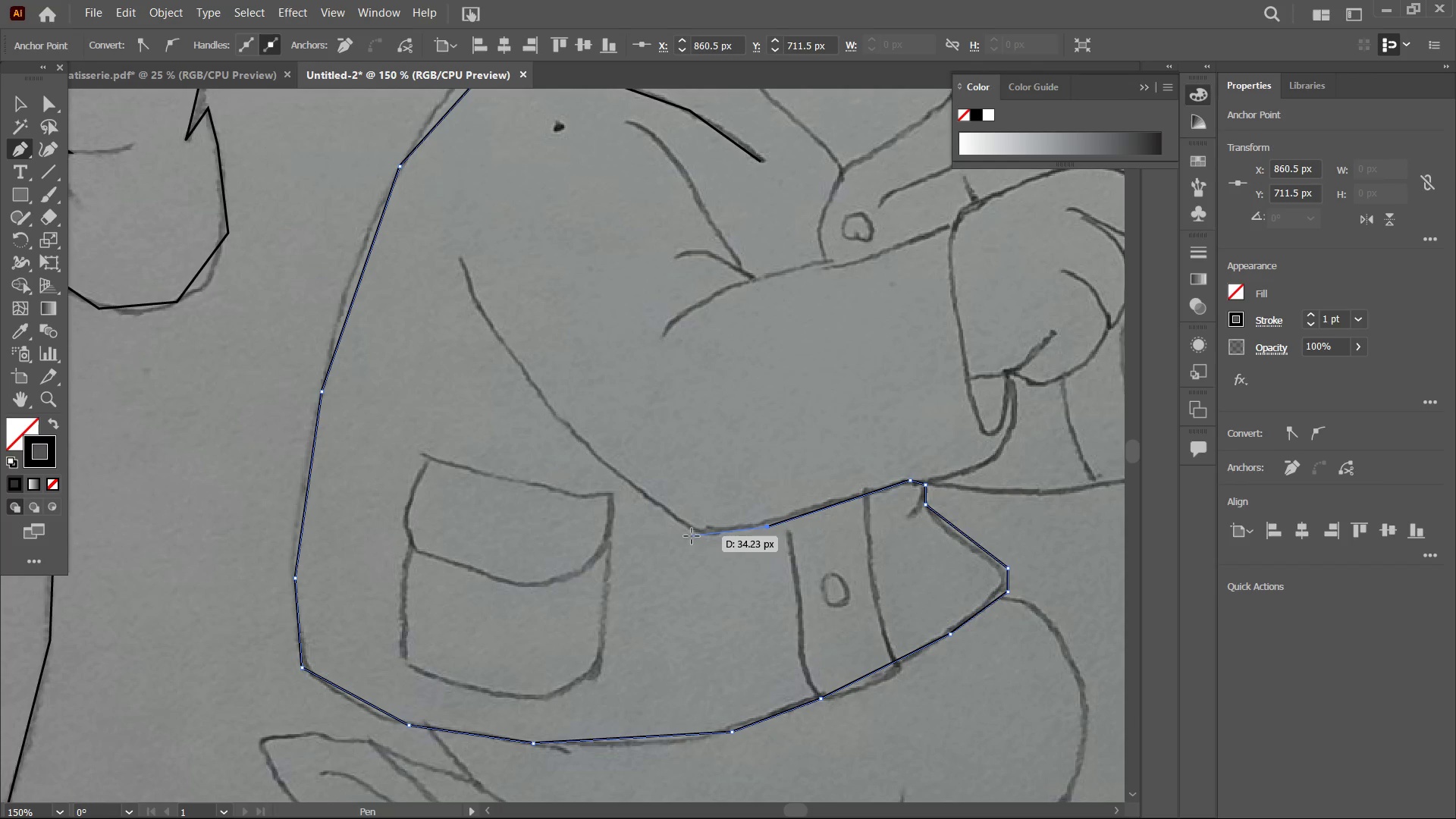 
wait(6.59)
 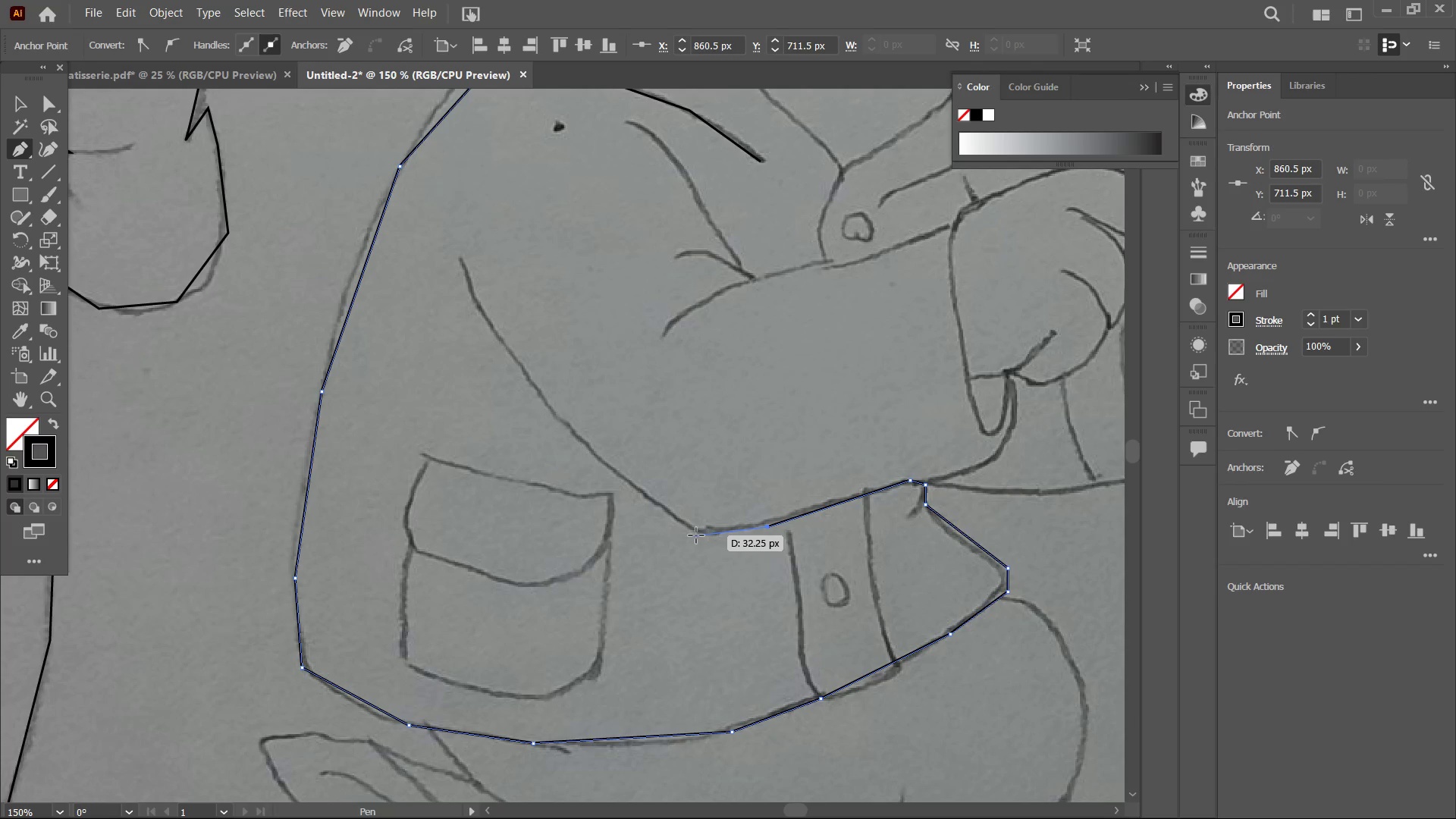 
key(Control+Z)
 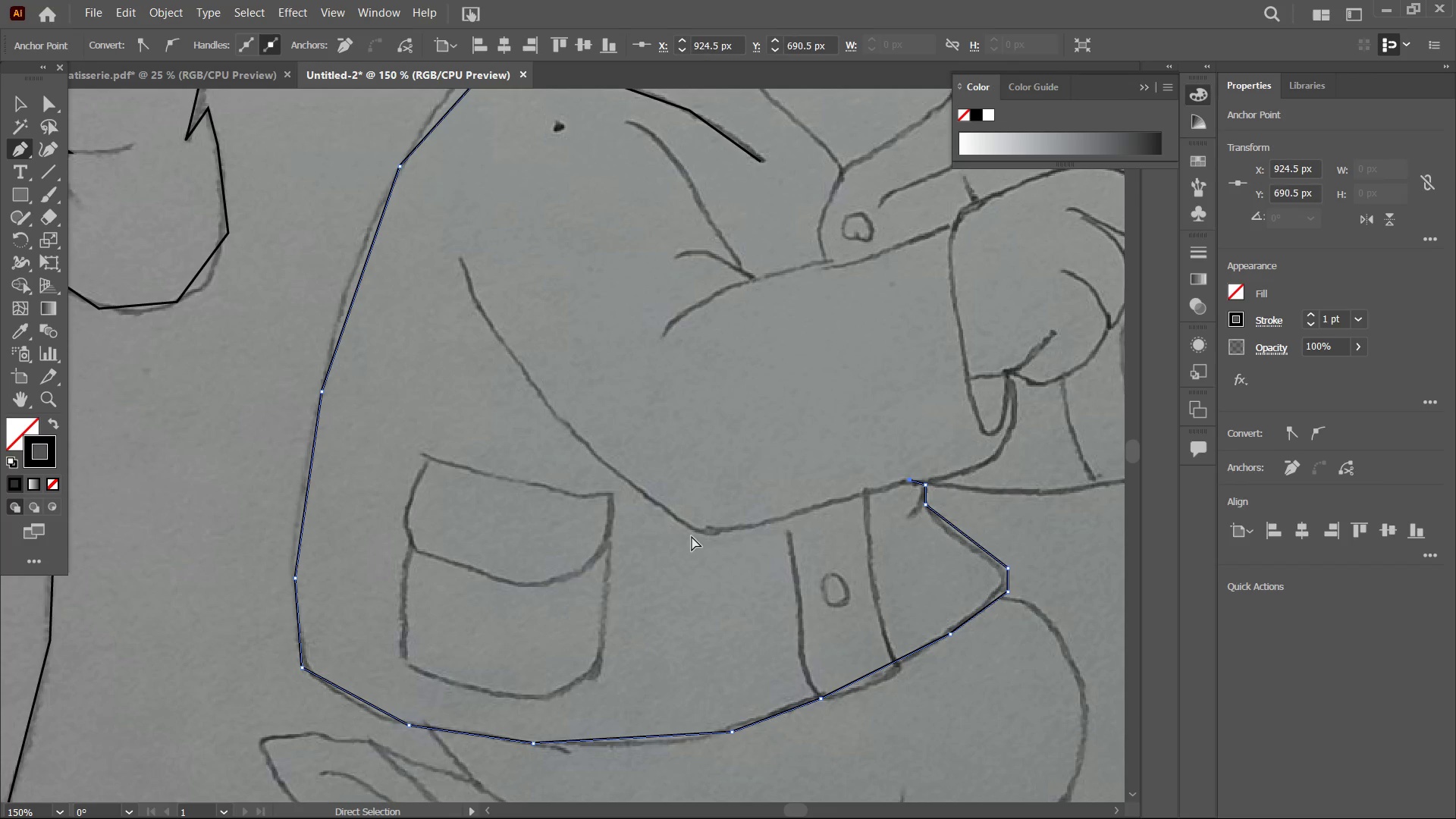 
key(Control+Z)
 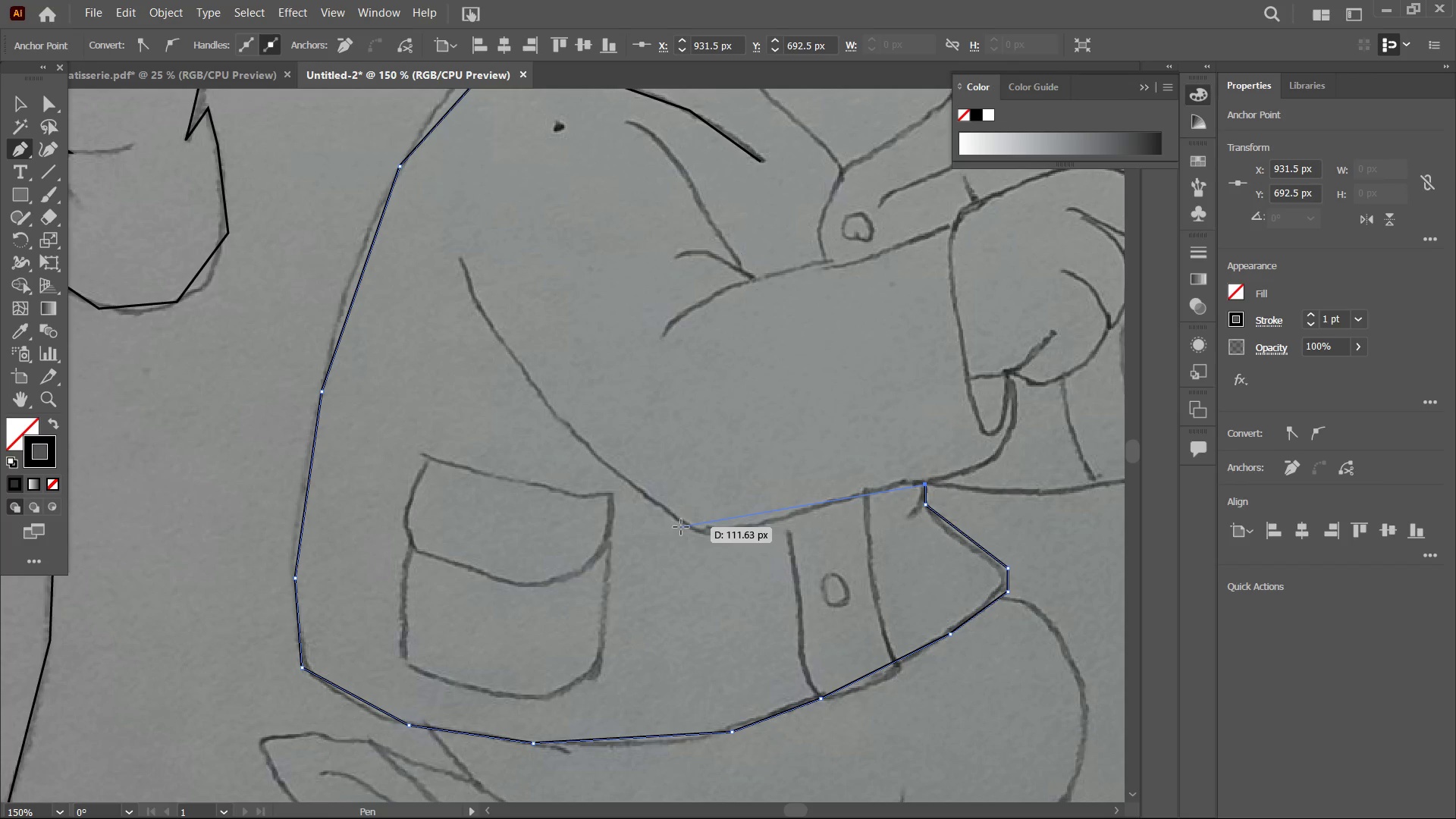 
hold_key(key=Space, duration=0.67)
 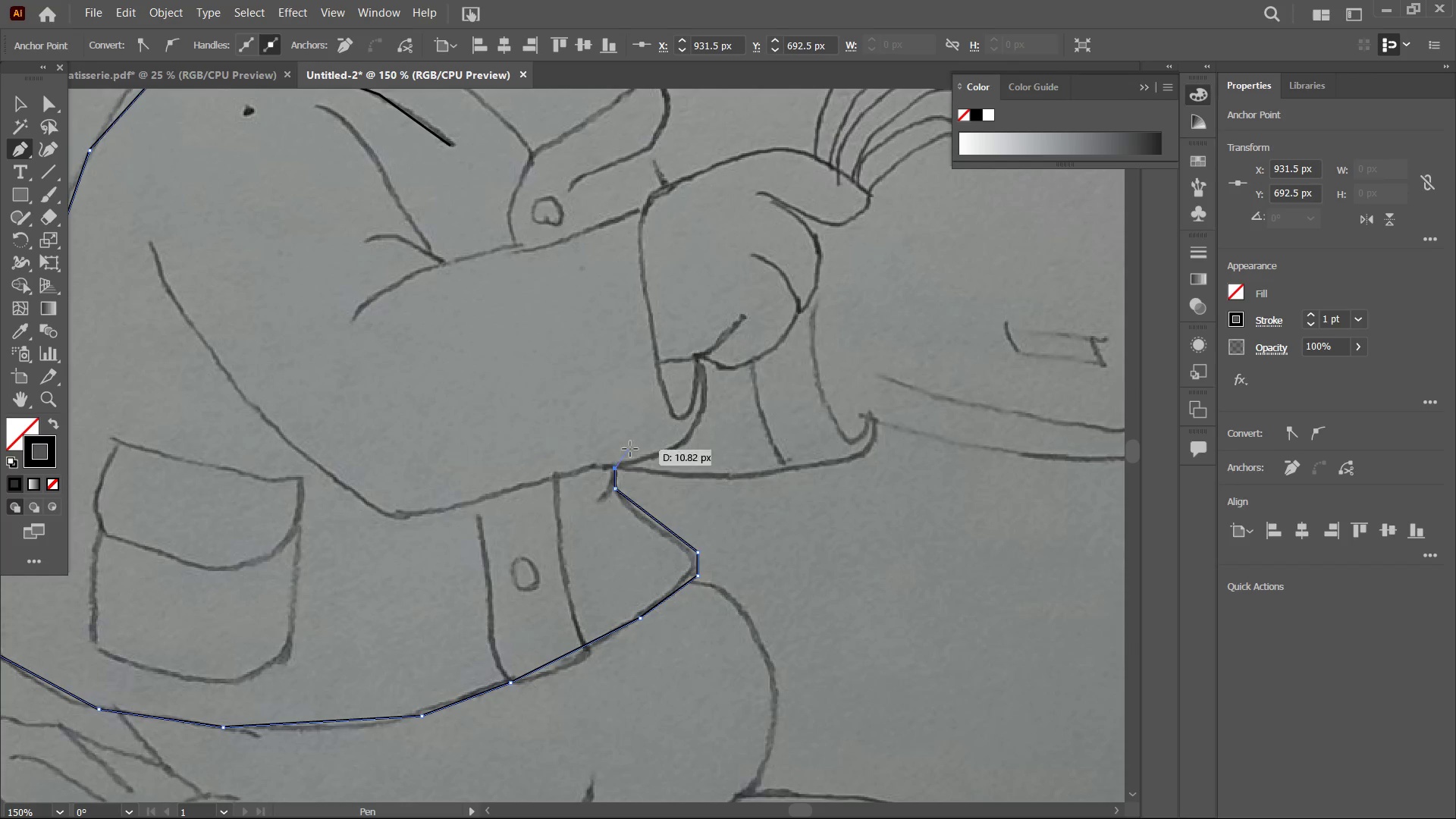 
left_click_drag(start_coordinate=[879, 564], to_coordinate=[569, 548])
 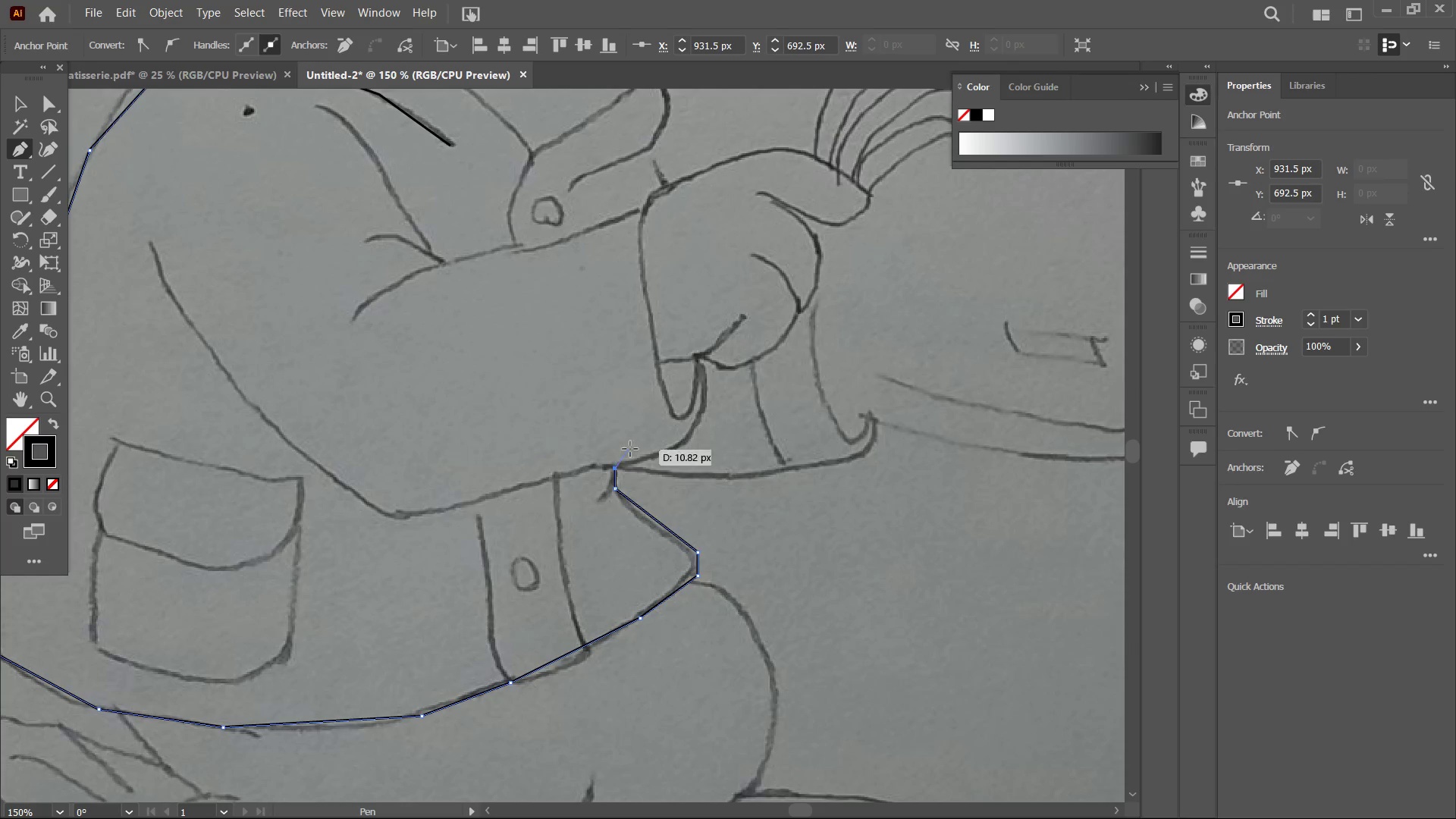 
left_click([689, 445])
 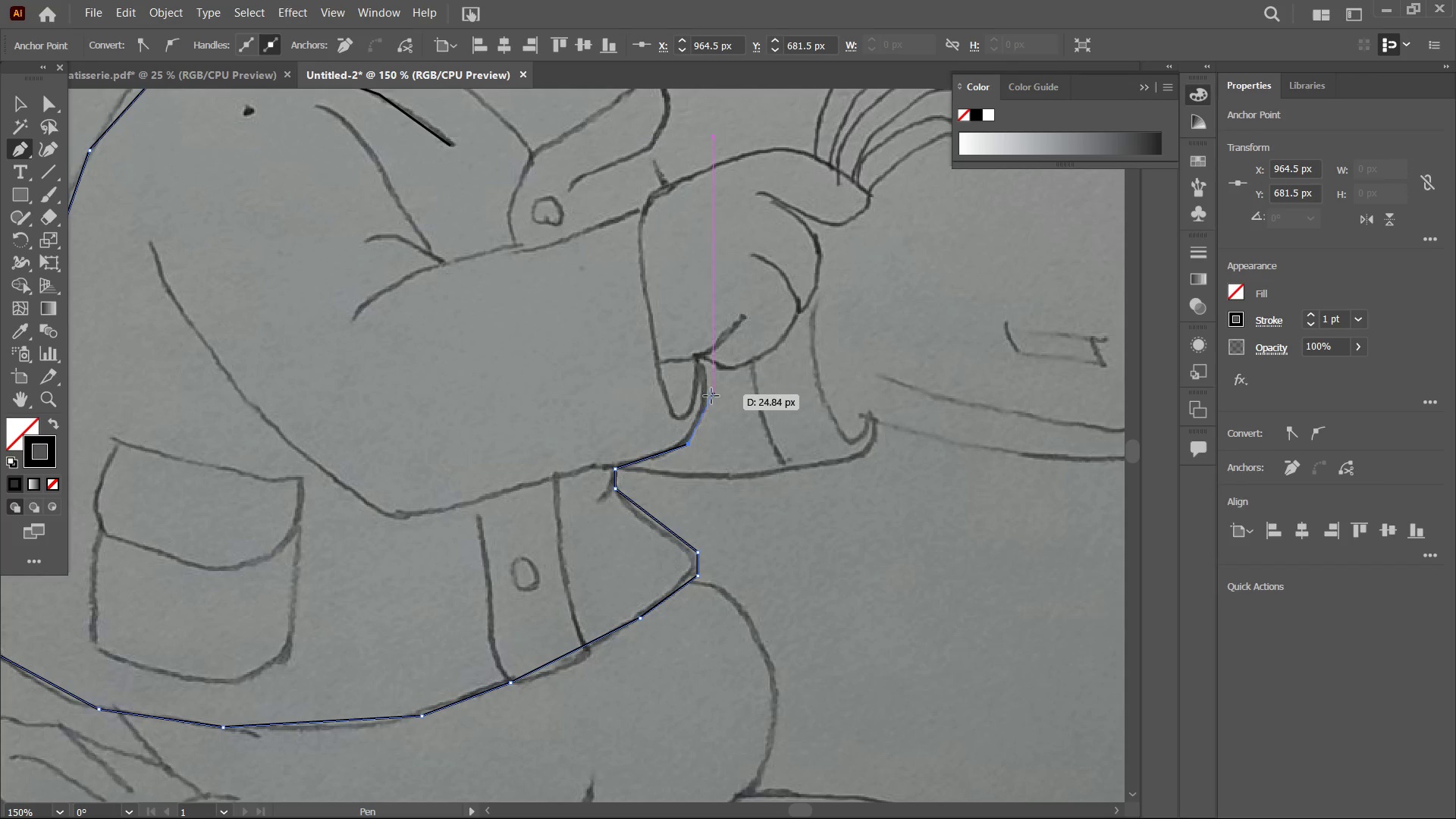 
left_click([705, 407])
 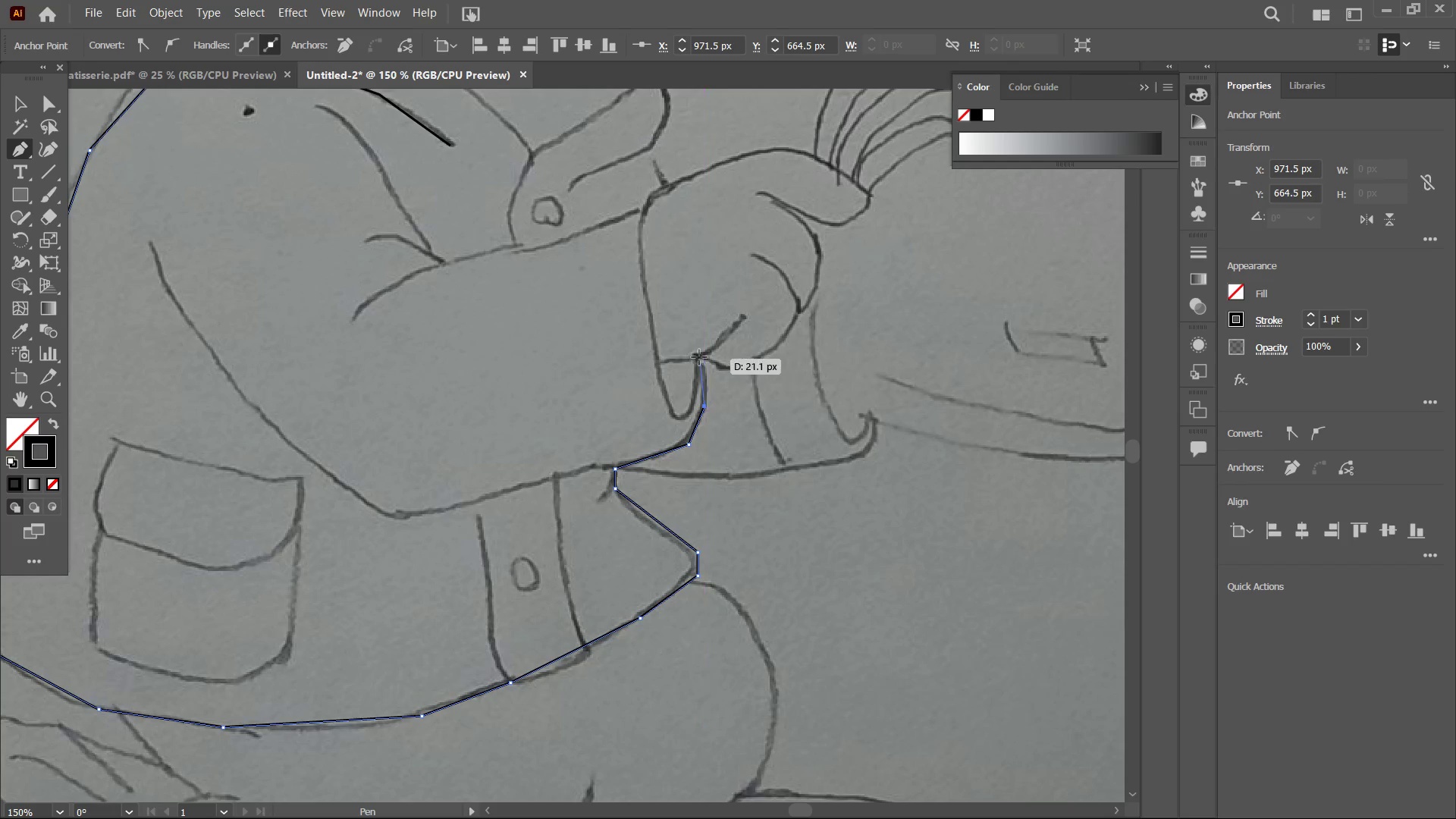 
left_click([699, 356])
 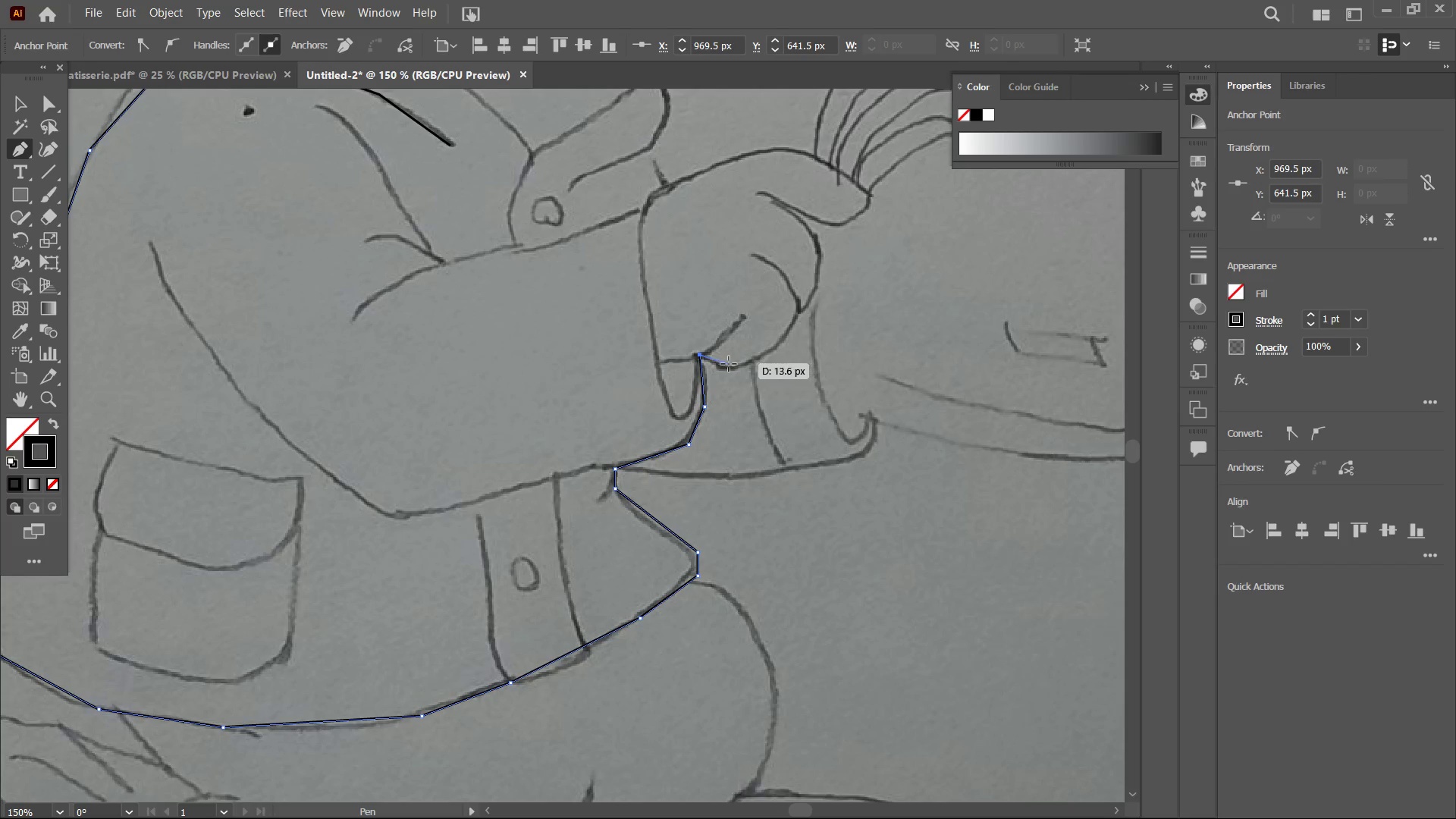 
left_click([730, 369])
 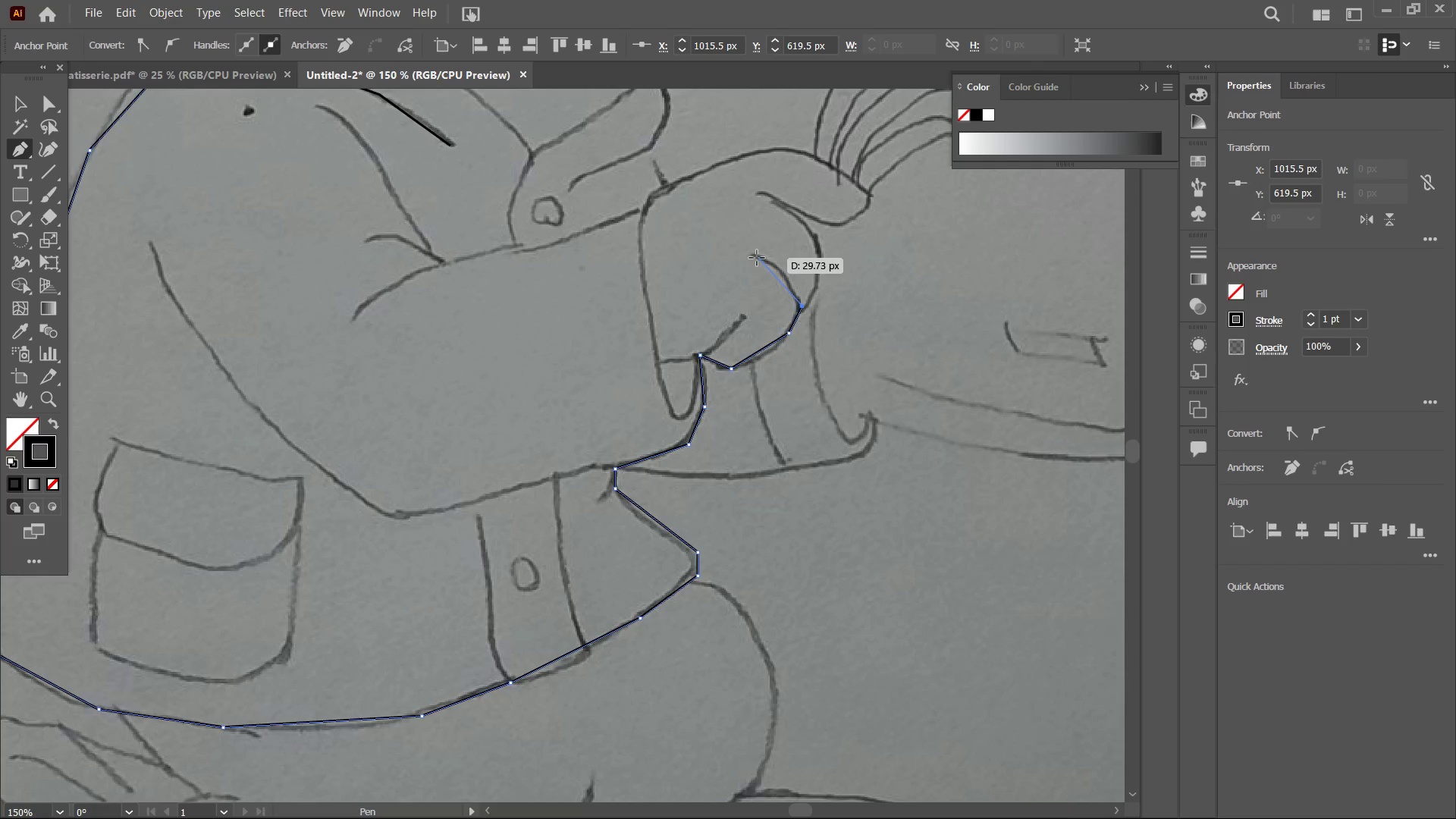 
wait(5.88)
 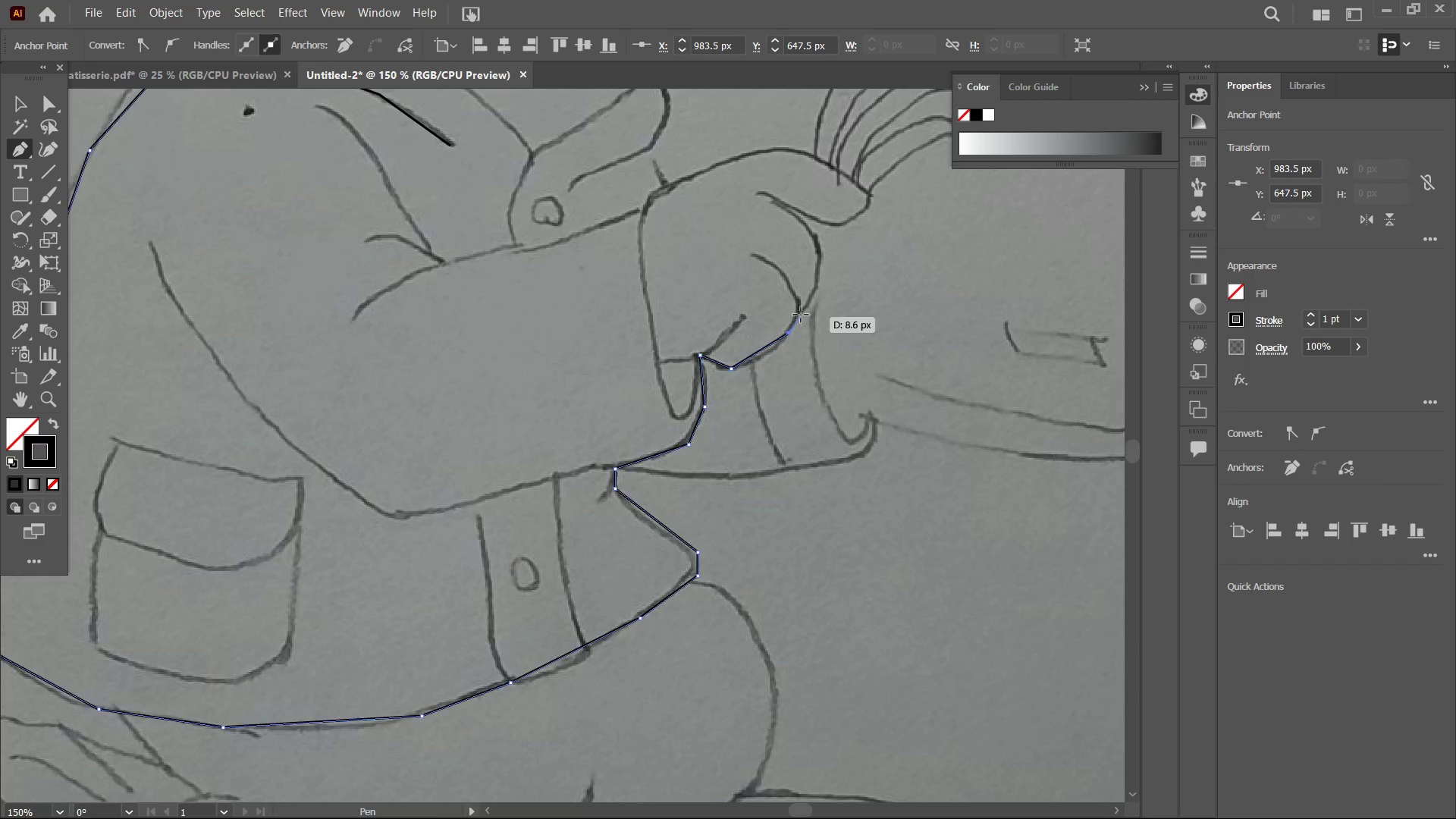 
left_click([808, 306])
 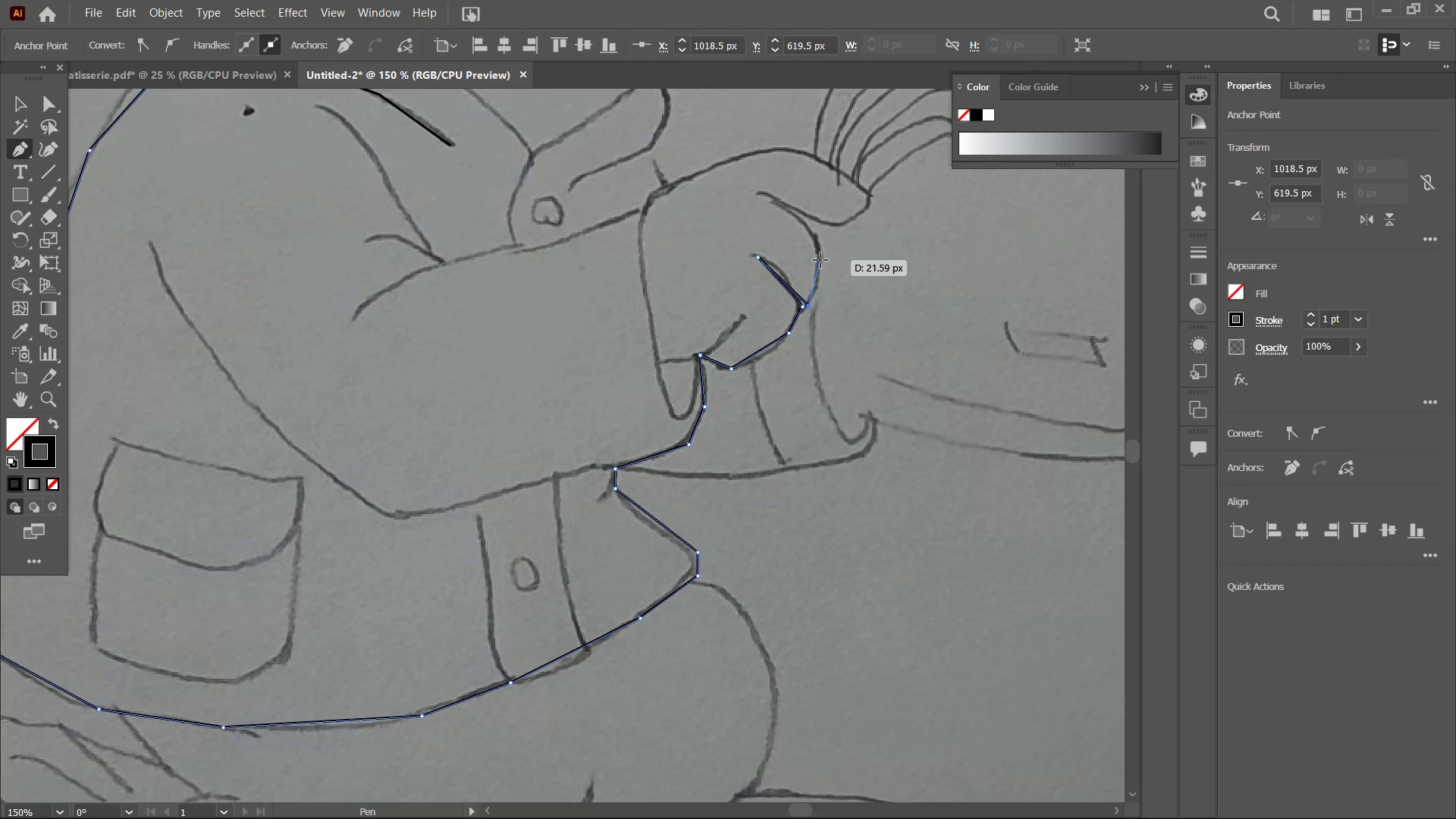 
left_click([821, 255])
 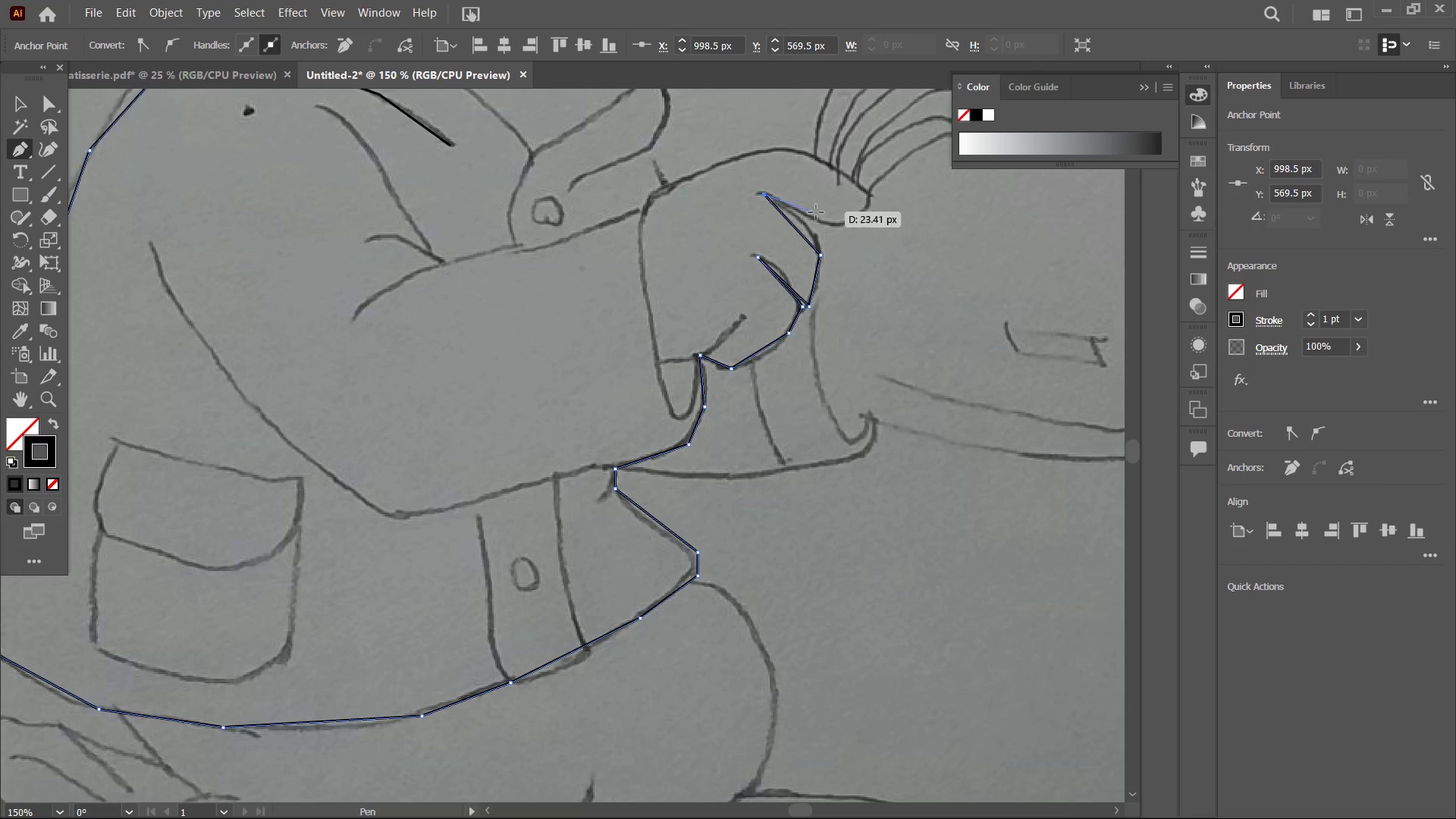 
left_click([842, 225])
 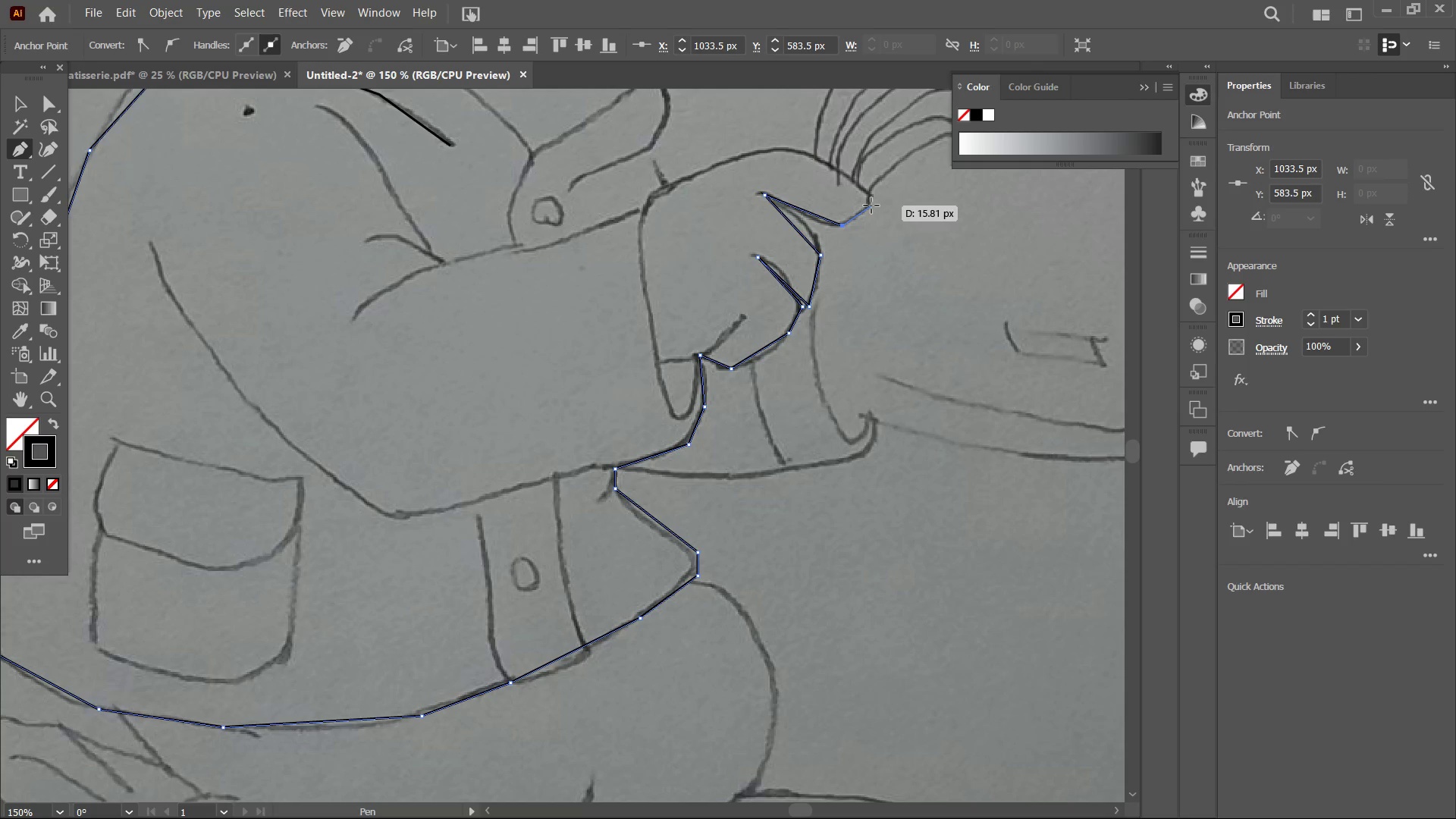 
left_click([871, 204])
 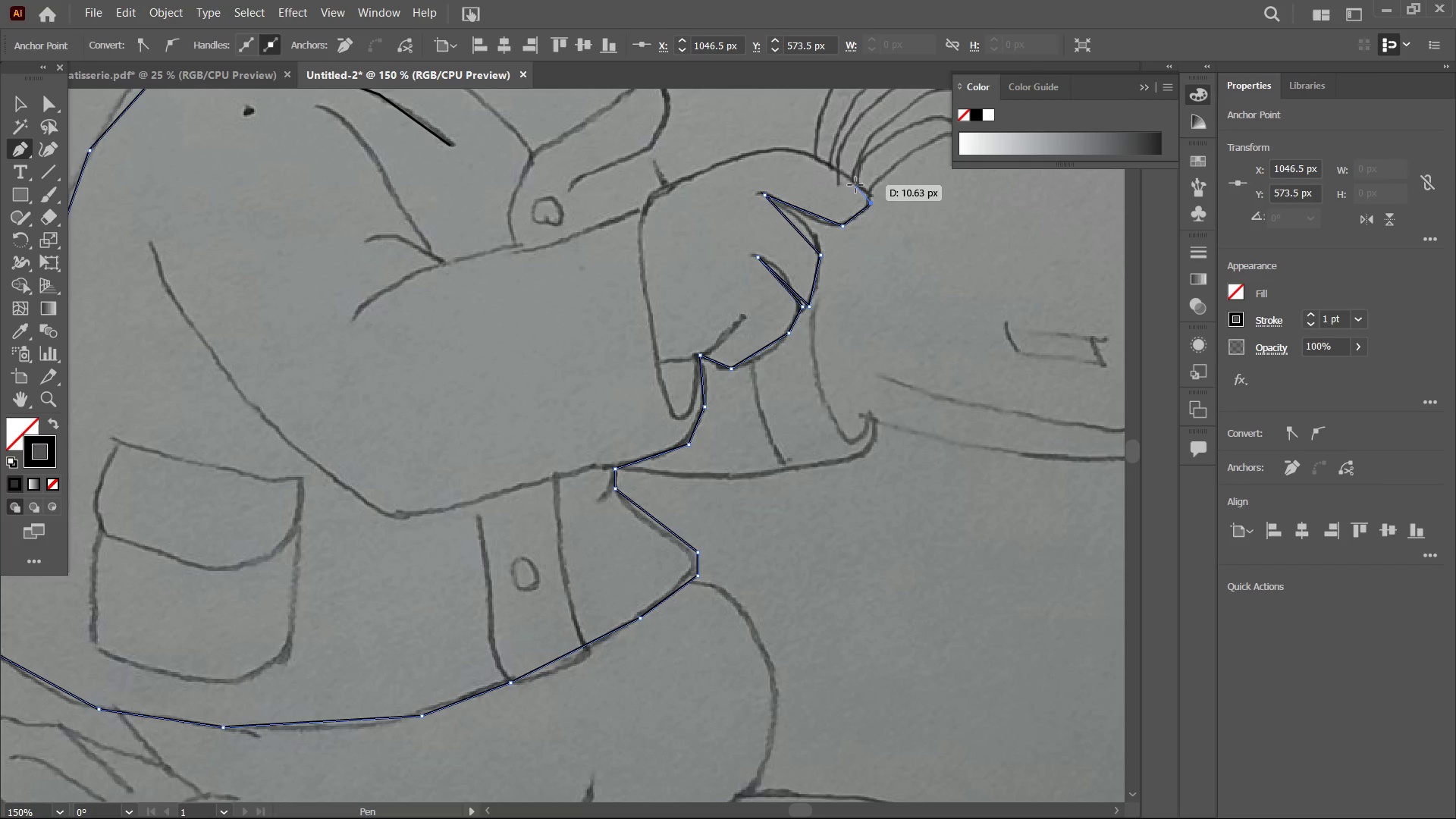 
left_click([856, 184])
 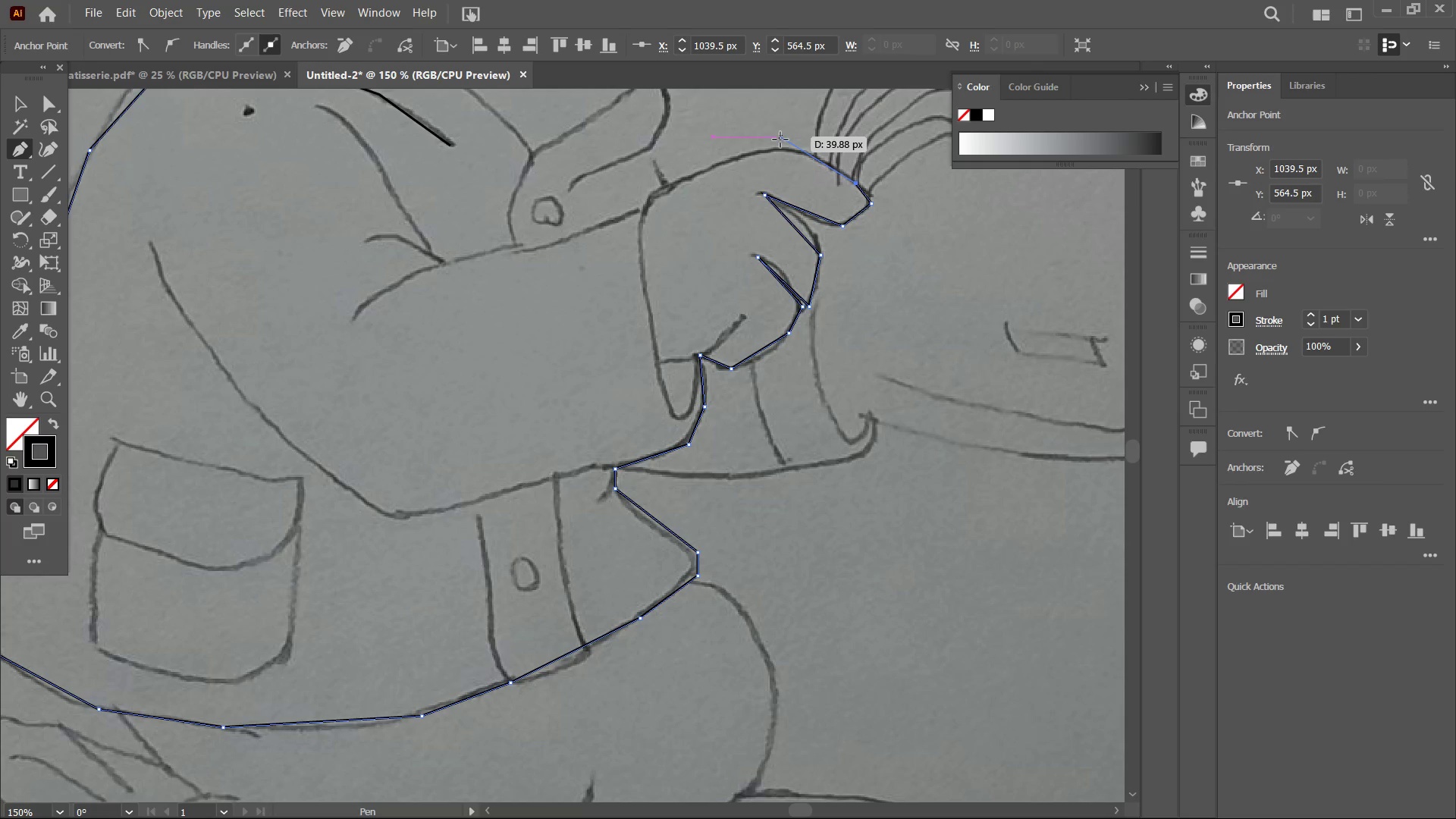 
left_click([785, 149])
 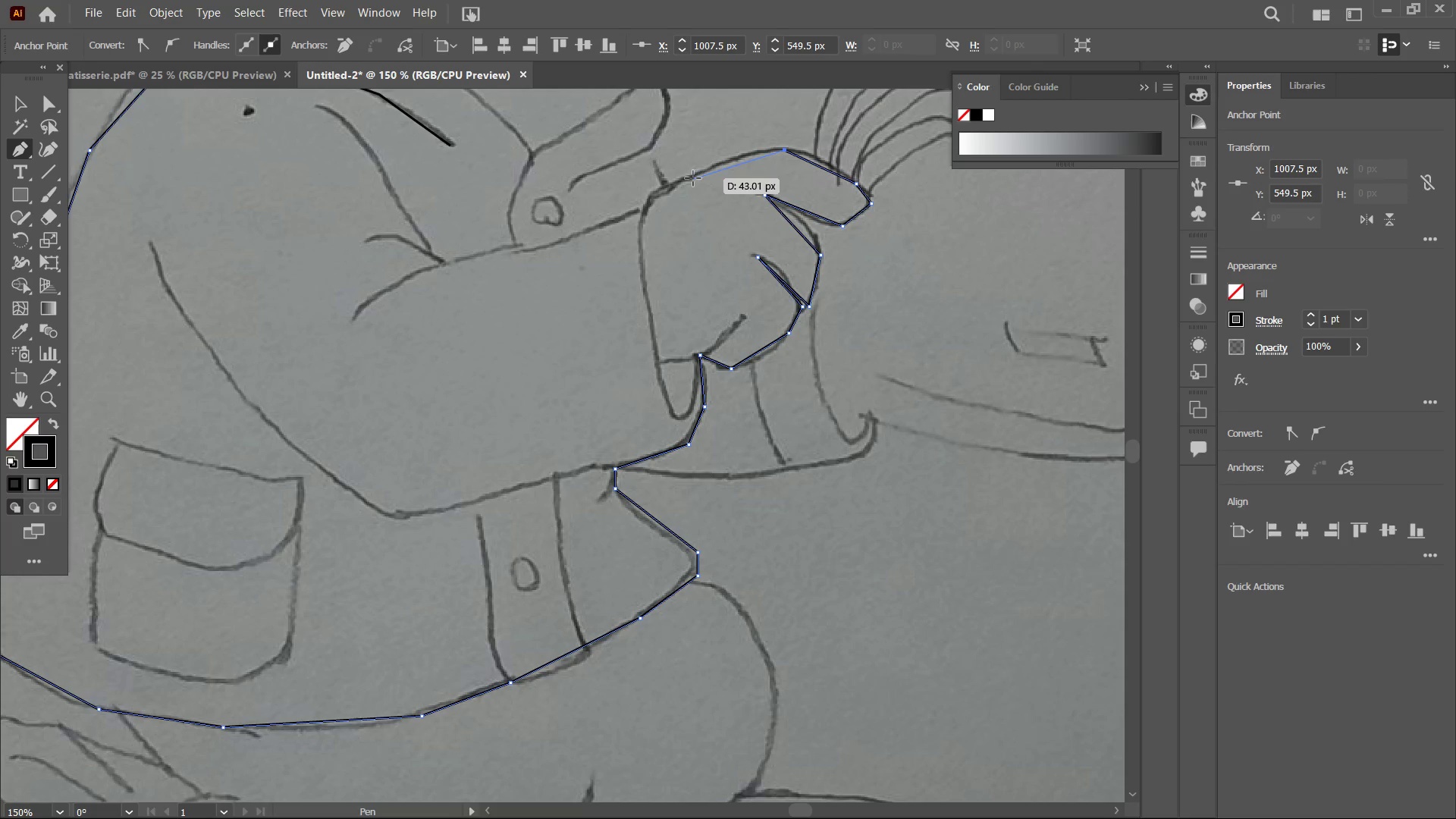 
left_click([686, 178])
 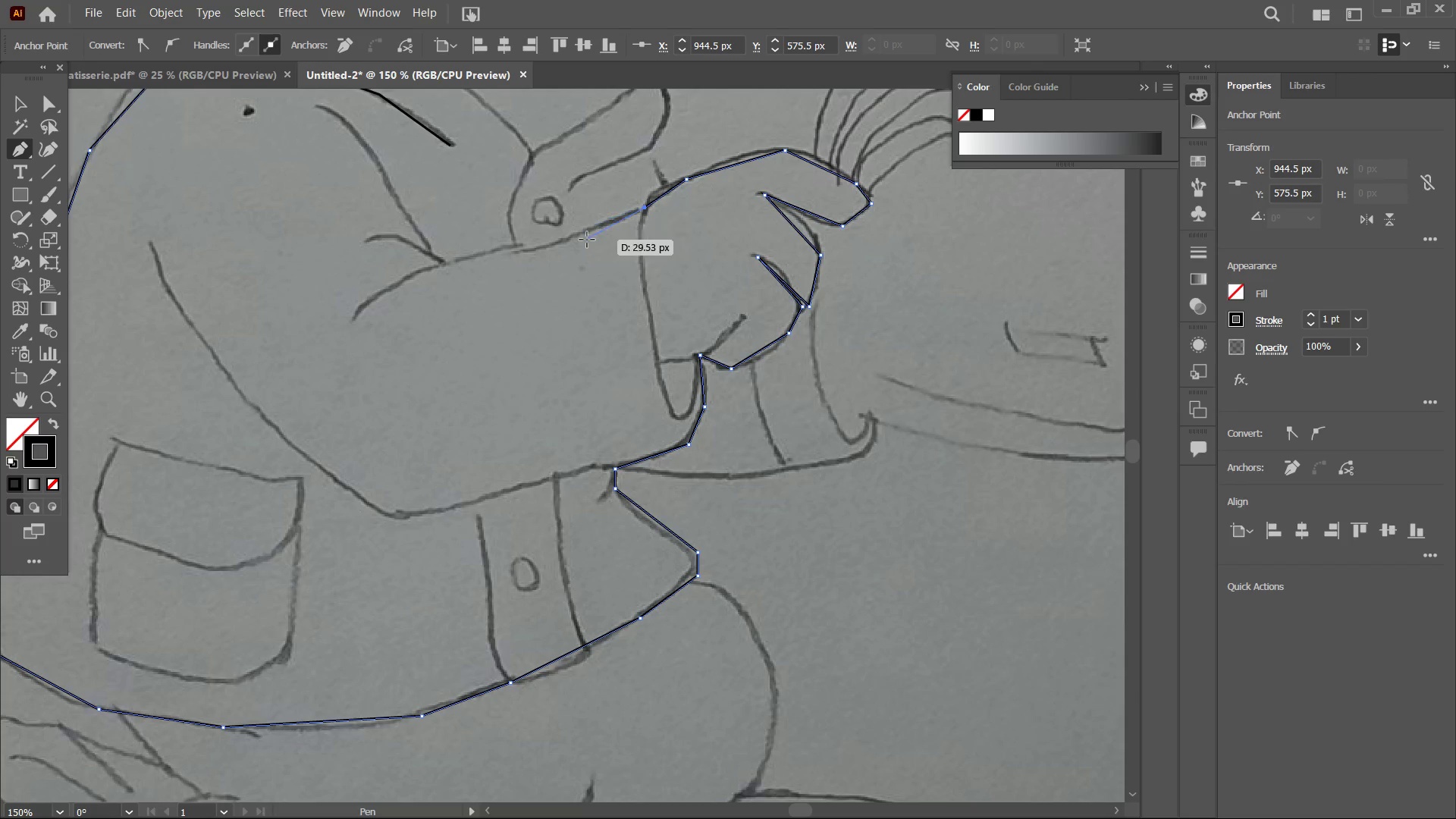 
left_click([532, 249])
 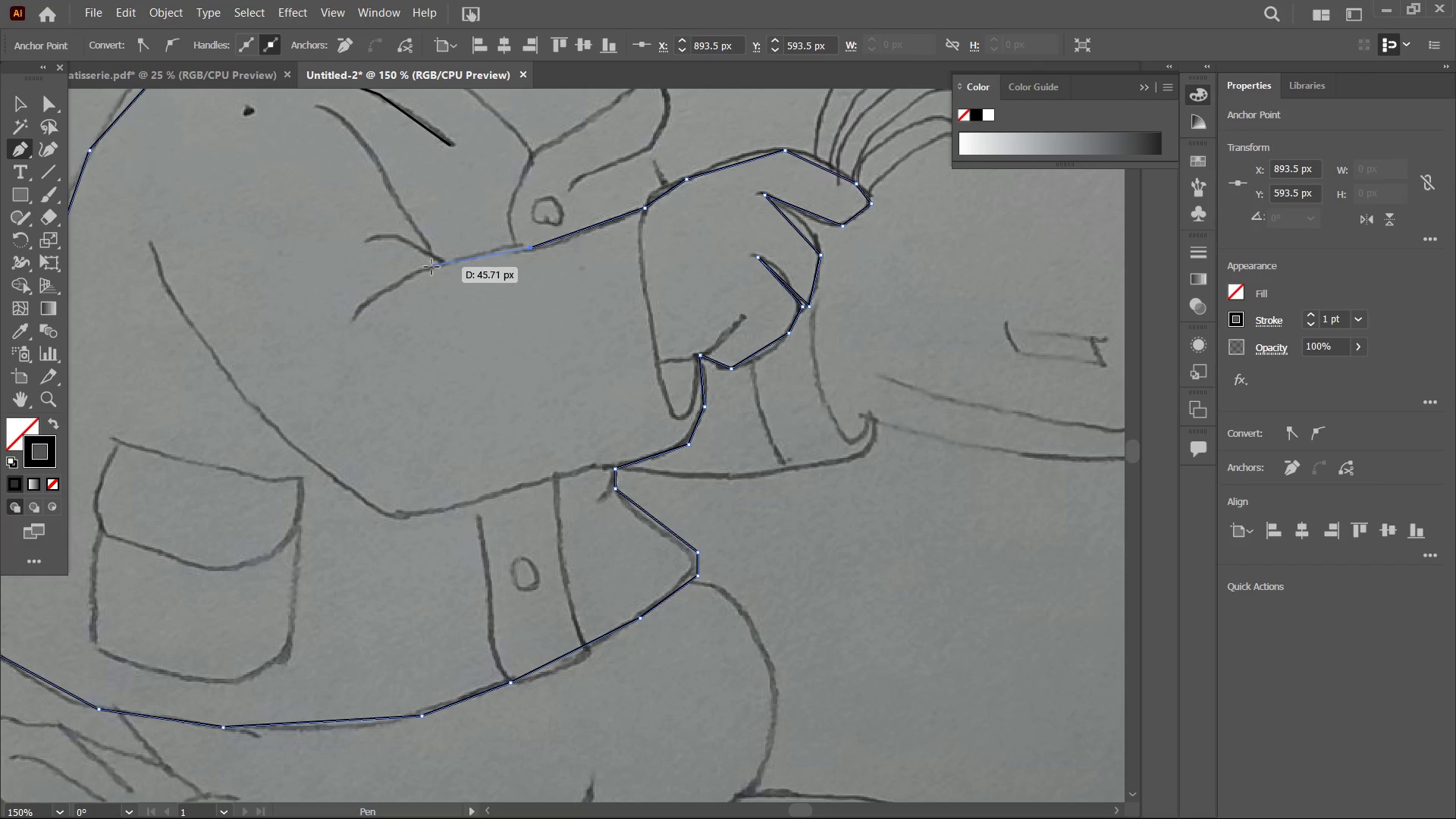 
left_click([431, 267])
 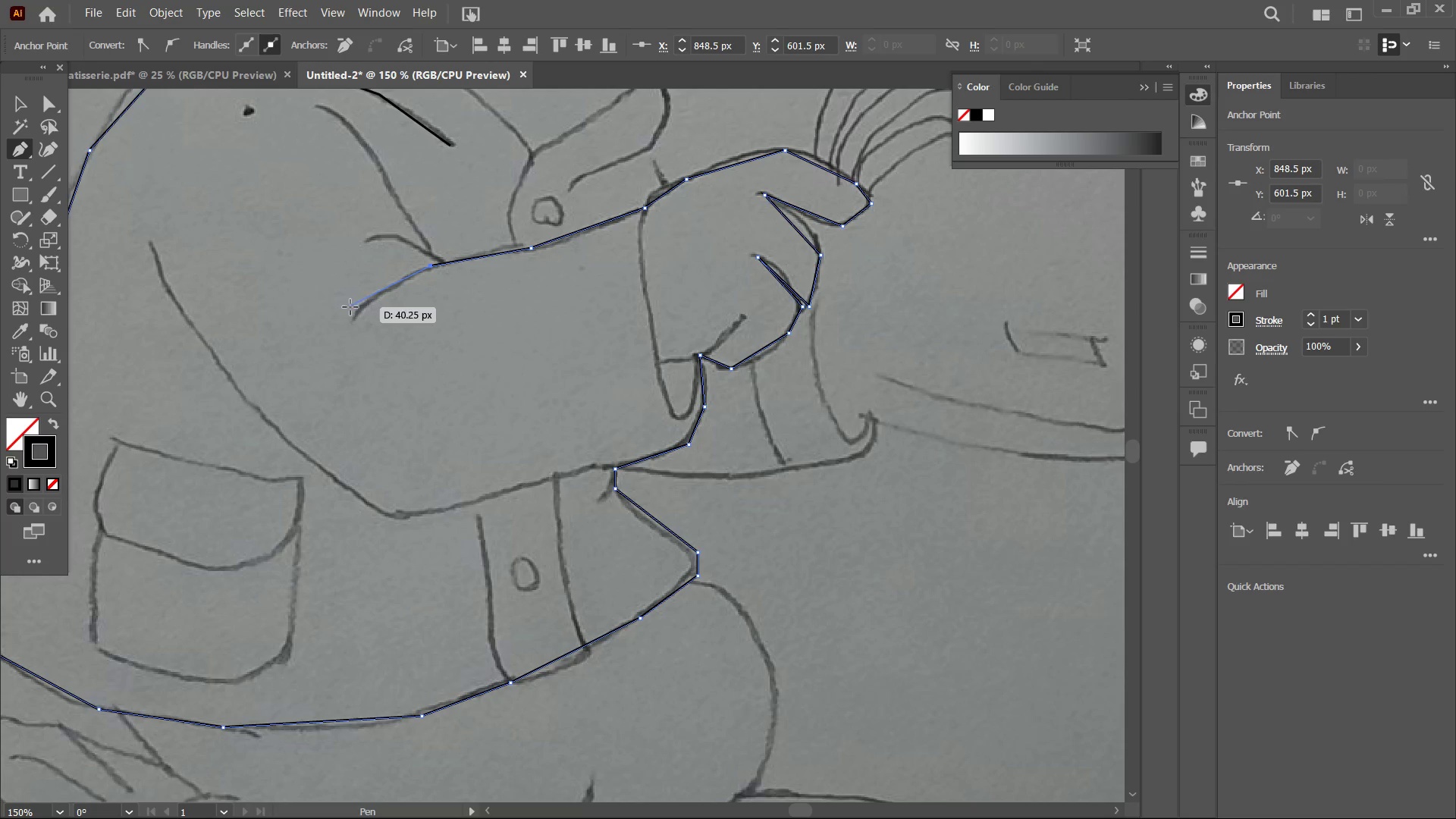 
left_click([354, 314])
 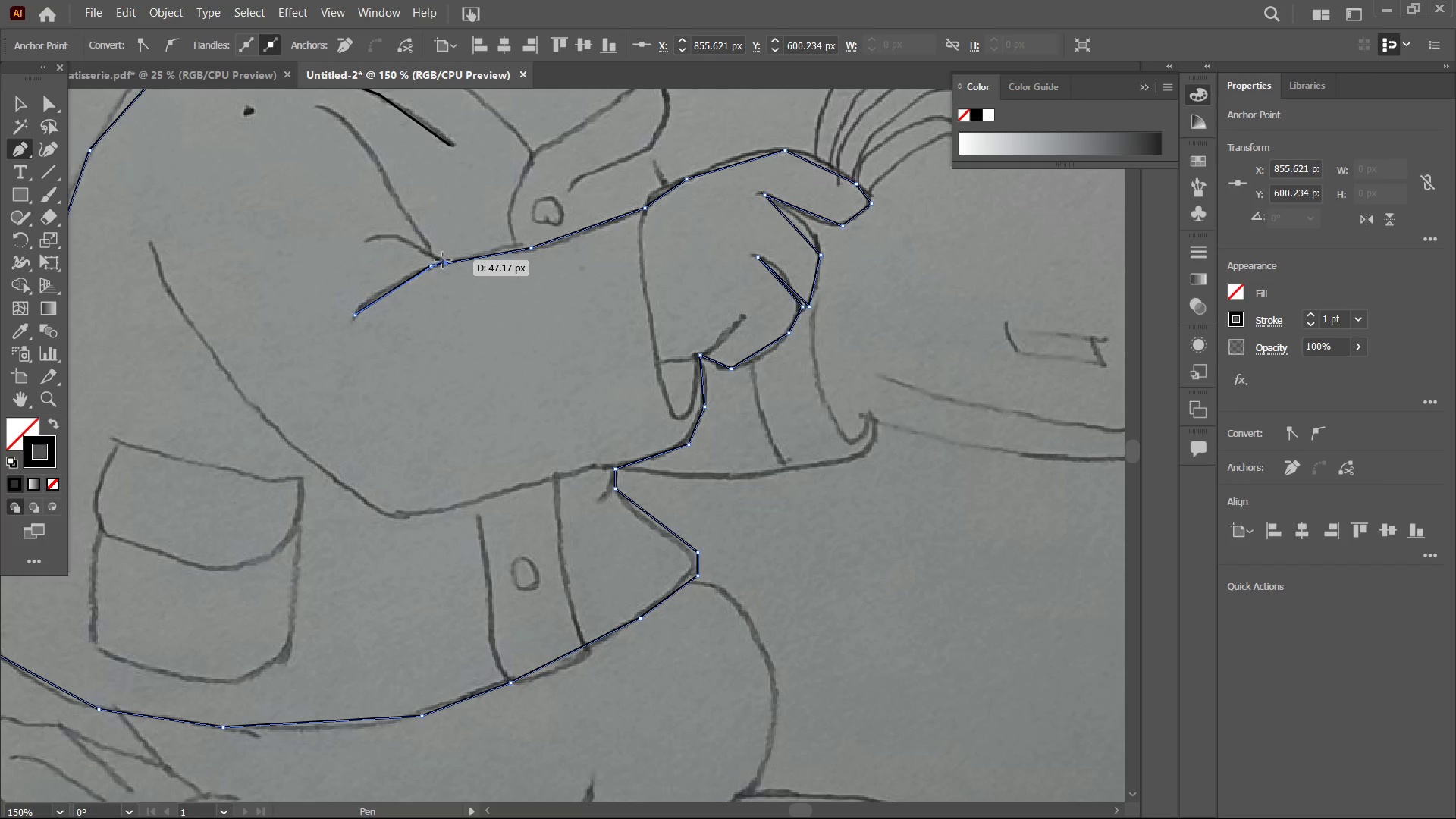 
left_click([438, 259])
 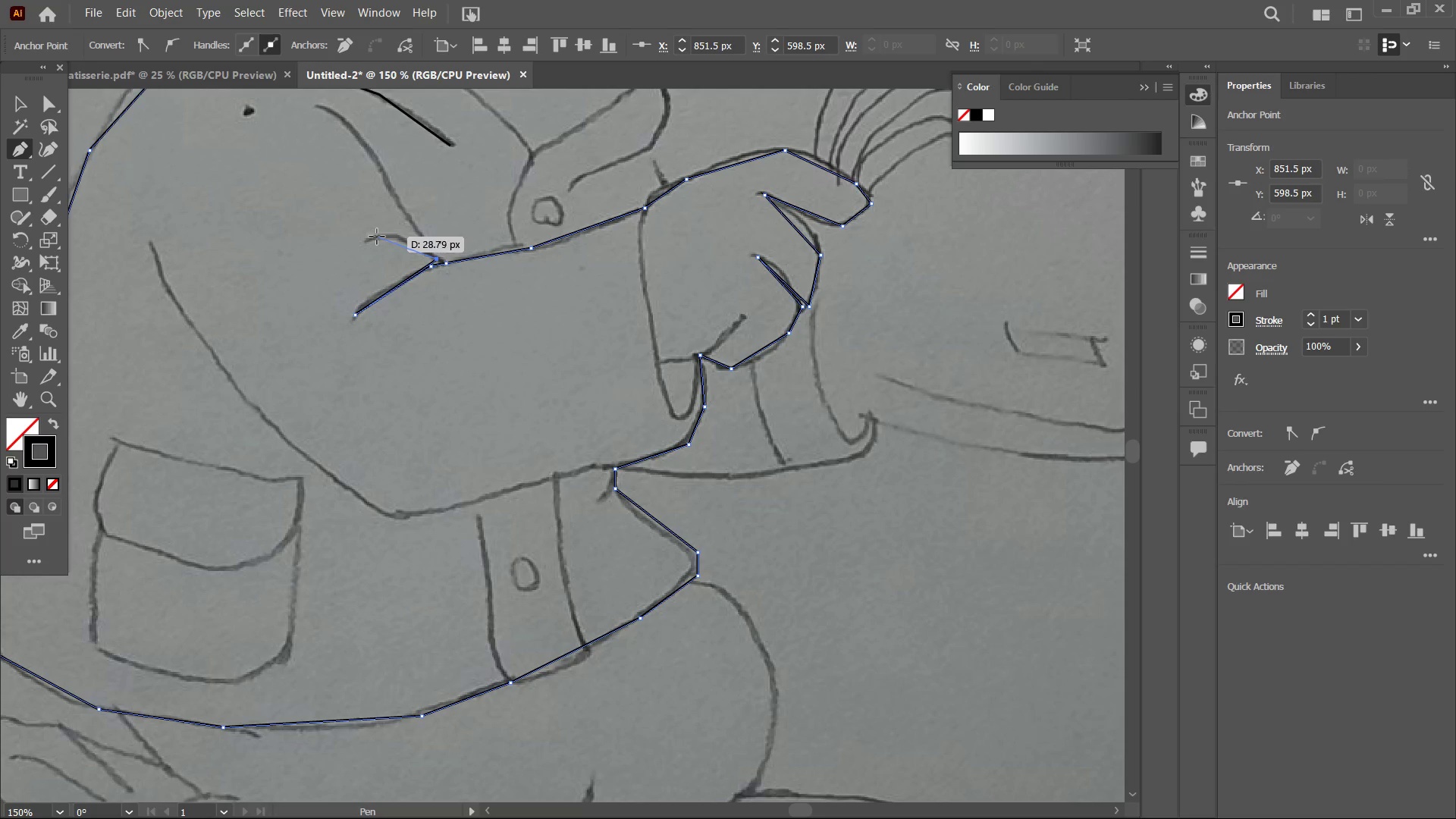 
left_click([371, 237])
 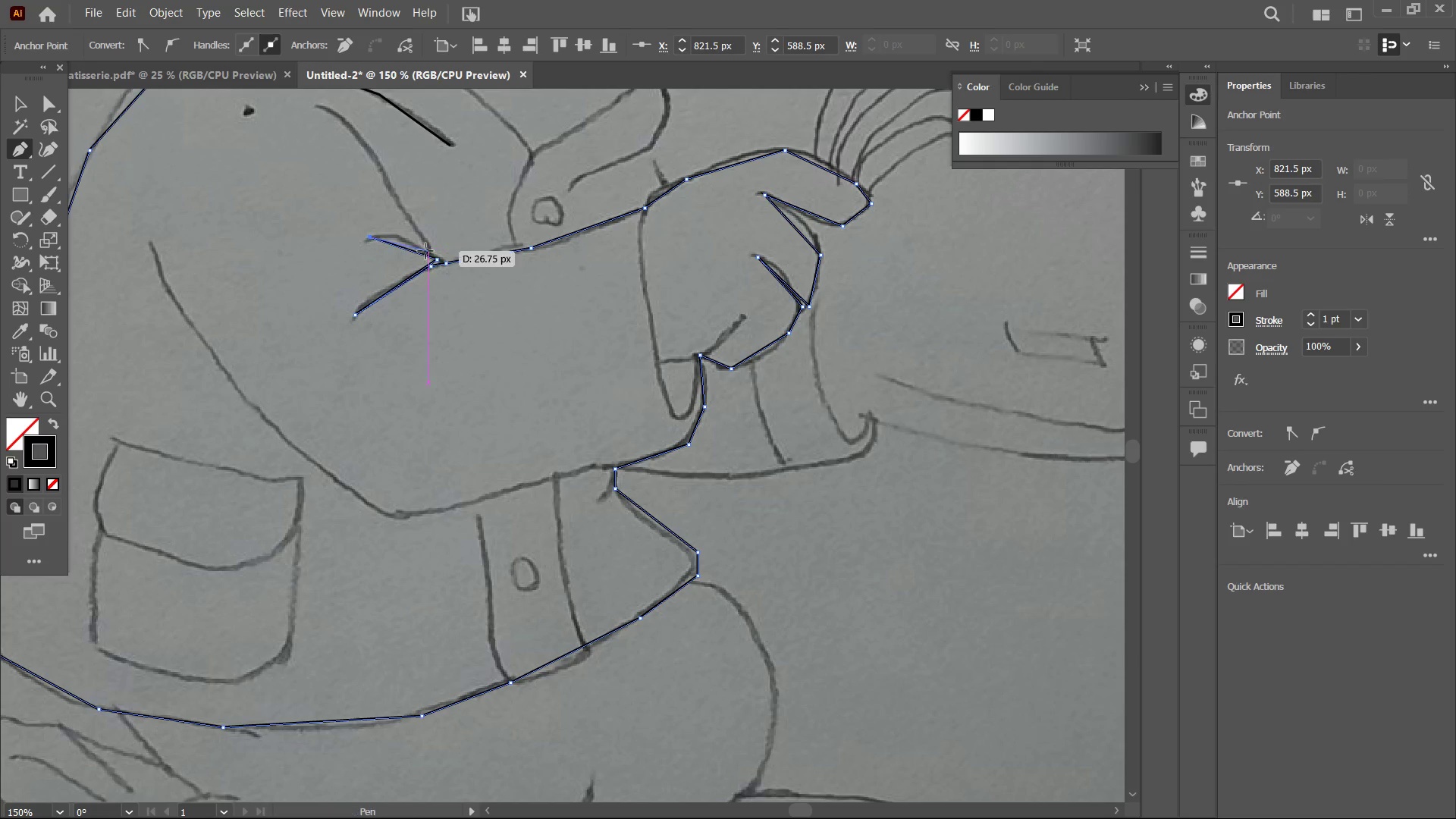 
left_click([425, 250])
 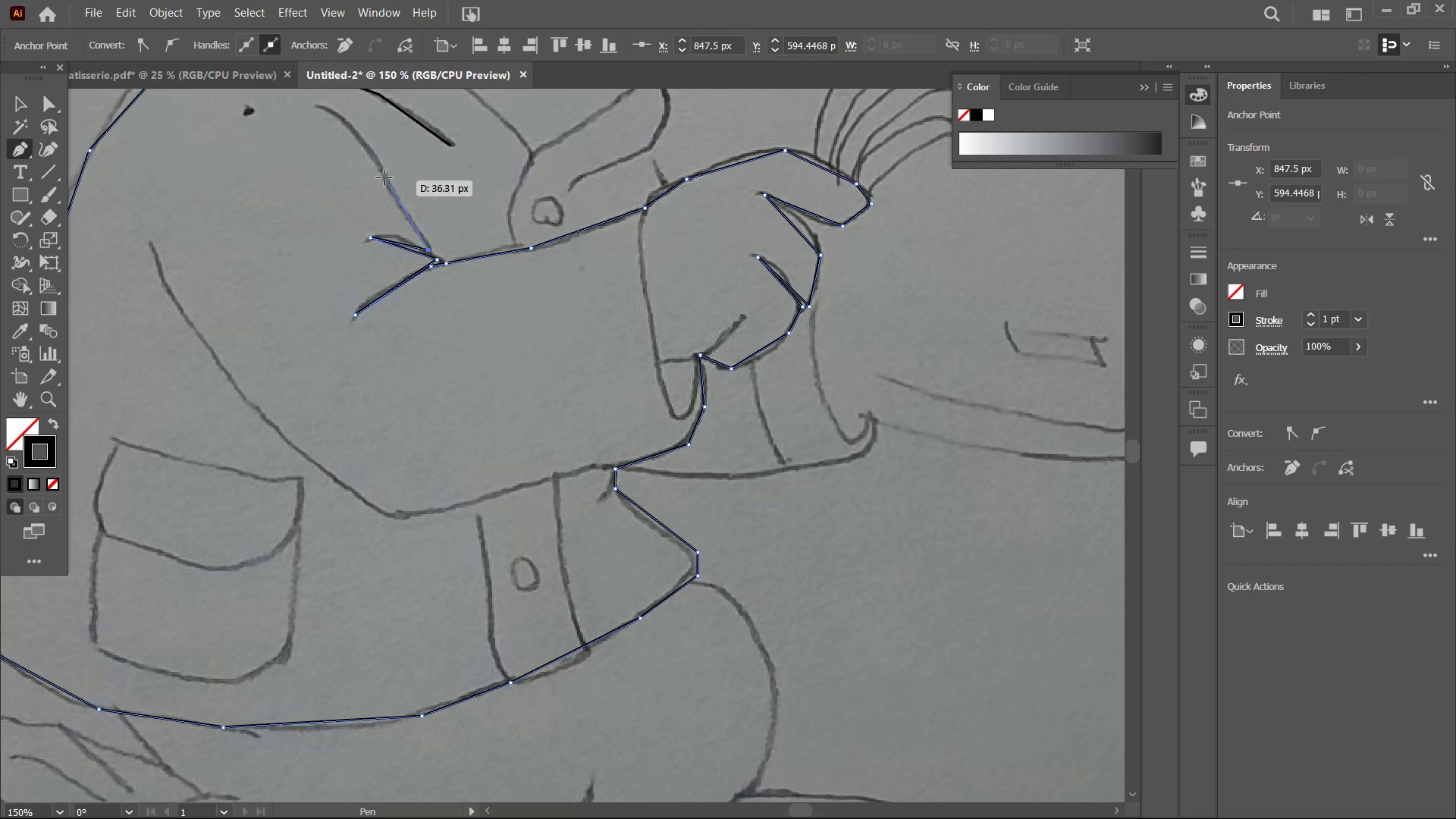 
left_click([381, 173])
 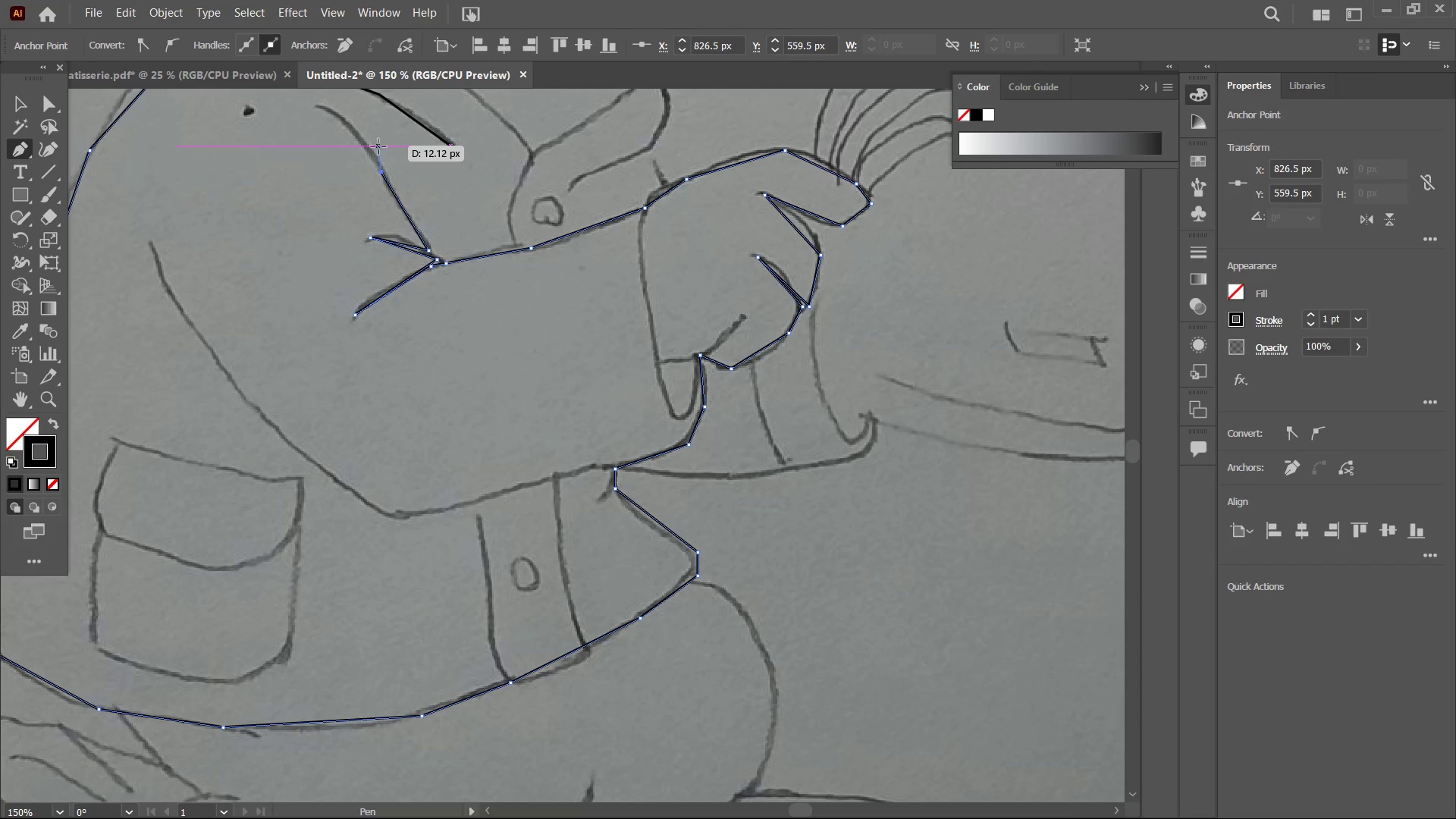 
scroll: coordinate [375, 167], scroll_direction: up, amount: 4.0
 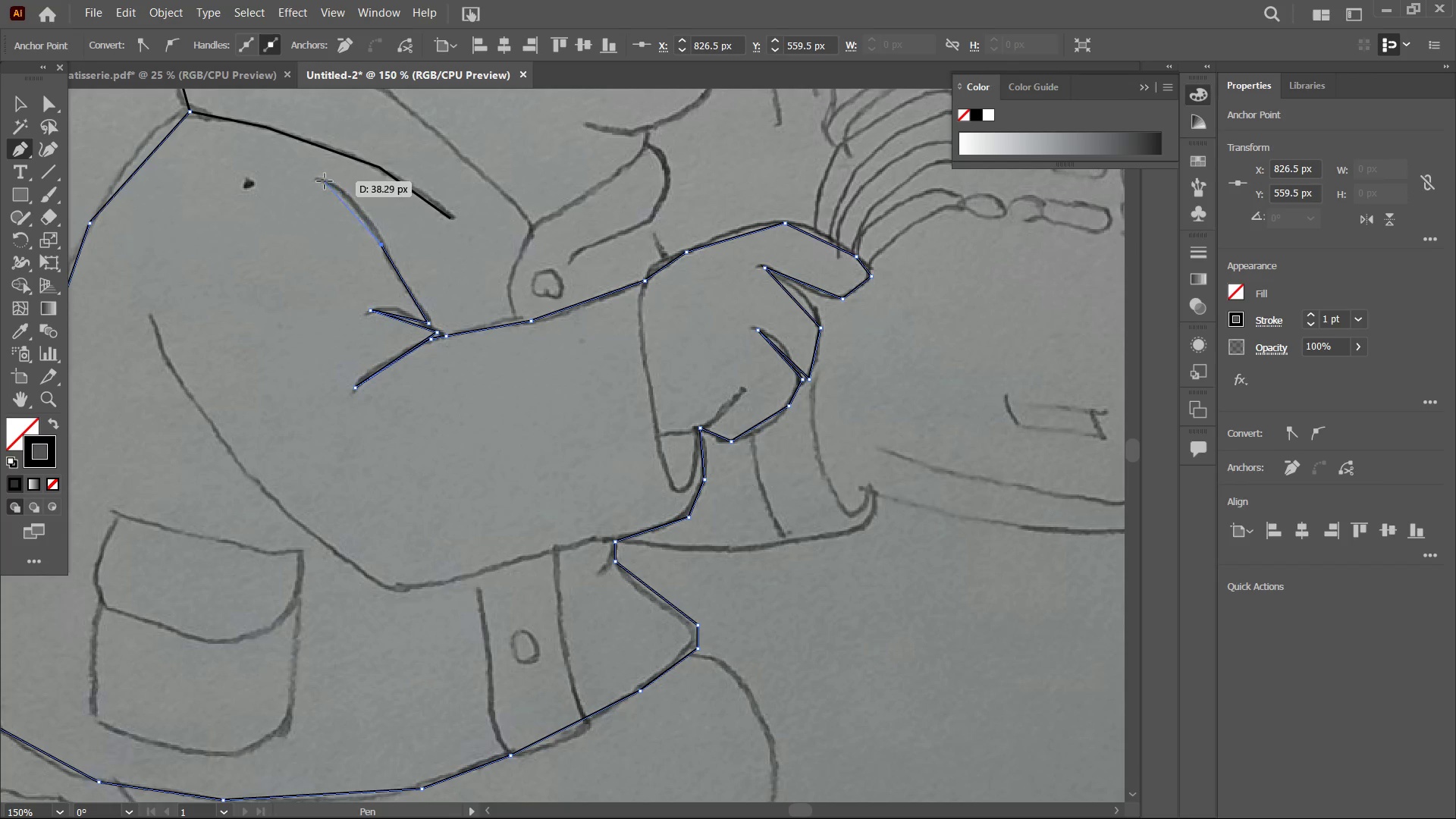 
left_click([323, 181])
 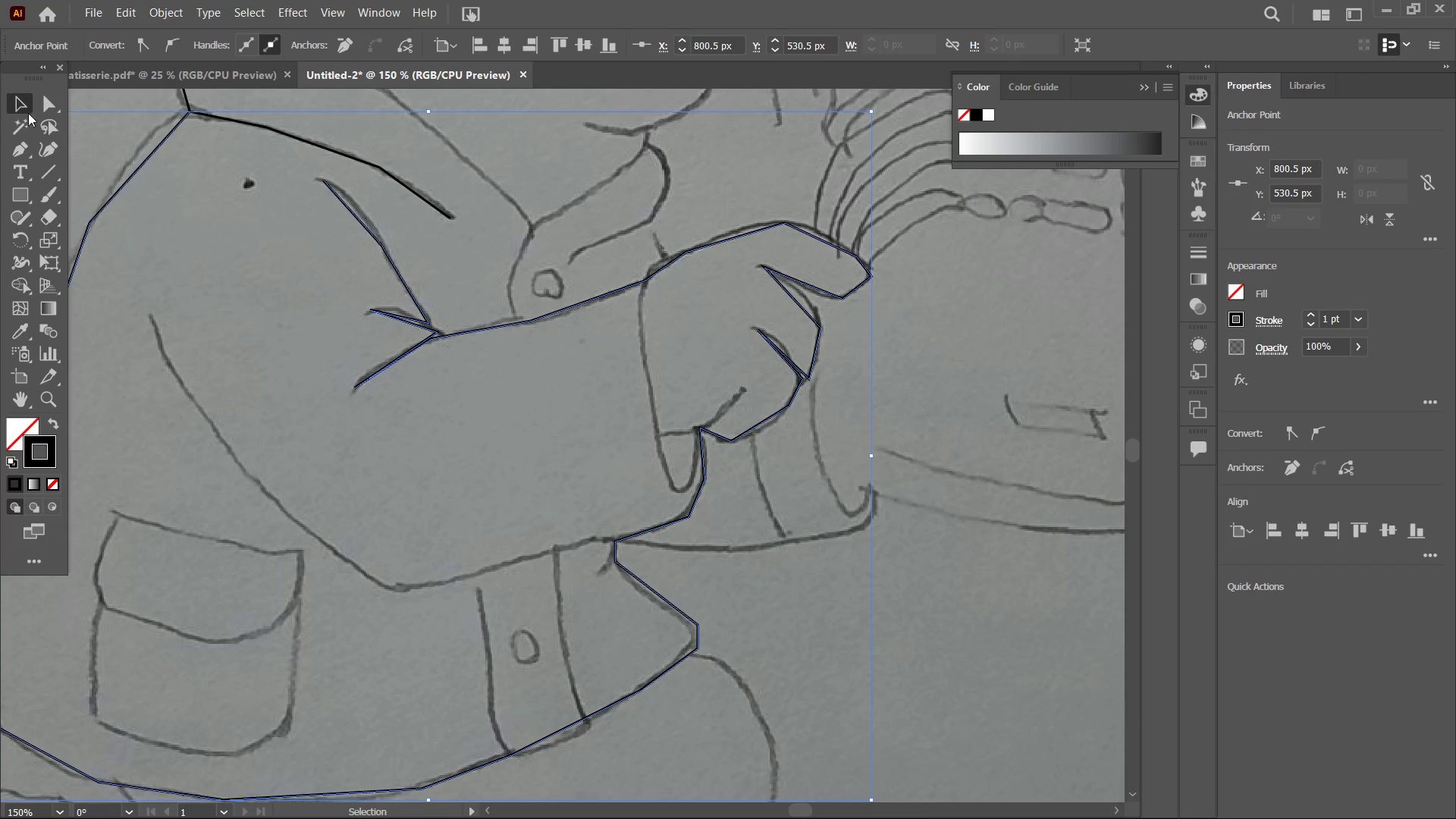 
left_click([298, 349])
 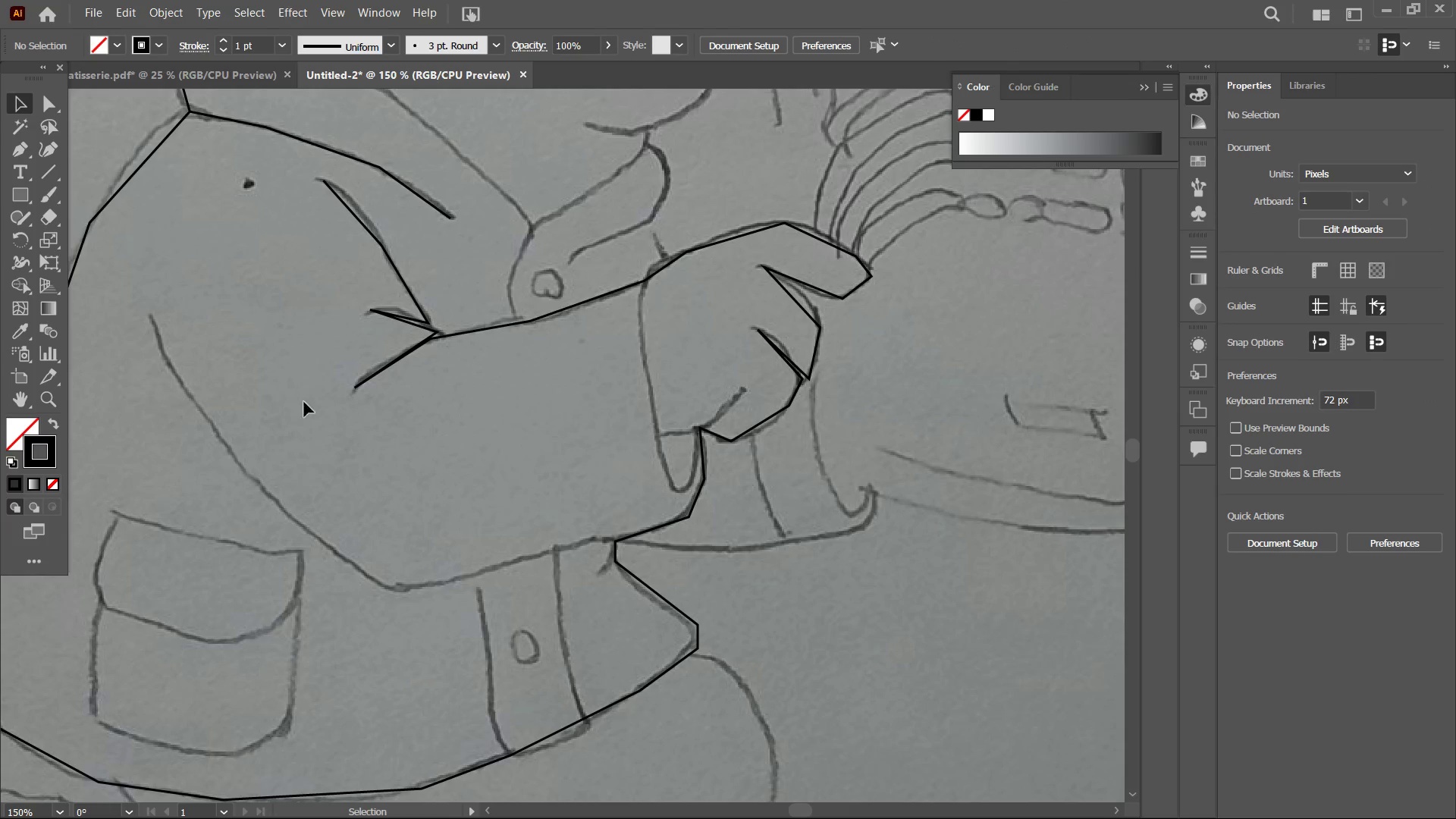 
left_click_drag(start_coordinate=[310, 441], to_coordinate=[379, 406])
 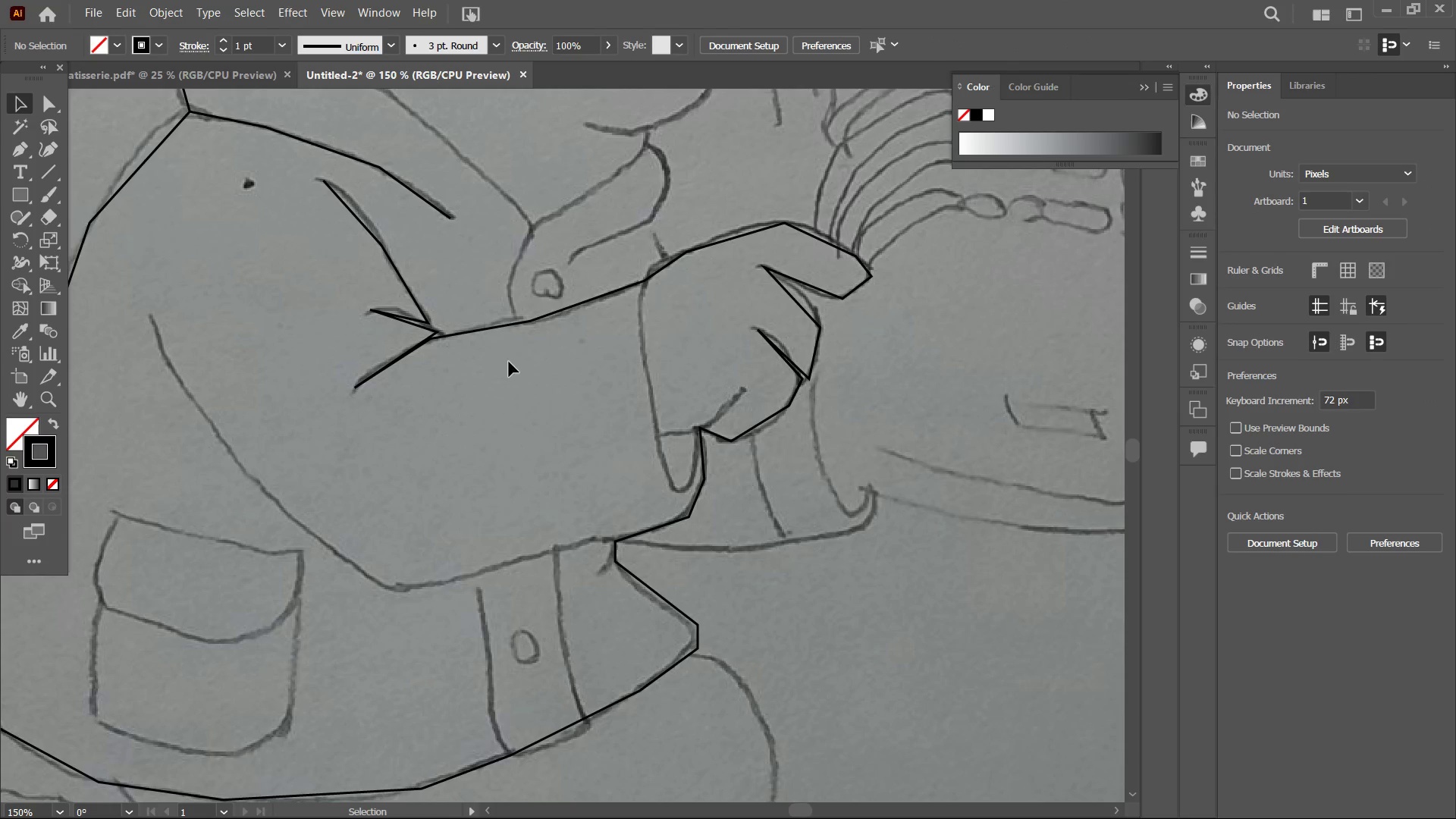 
left_click_drag(start_coordinate=[511, 356], to_coordinate=[362, 403])
 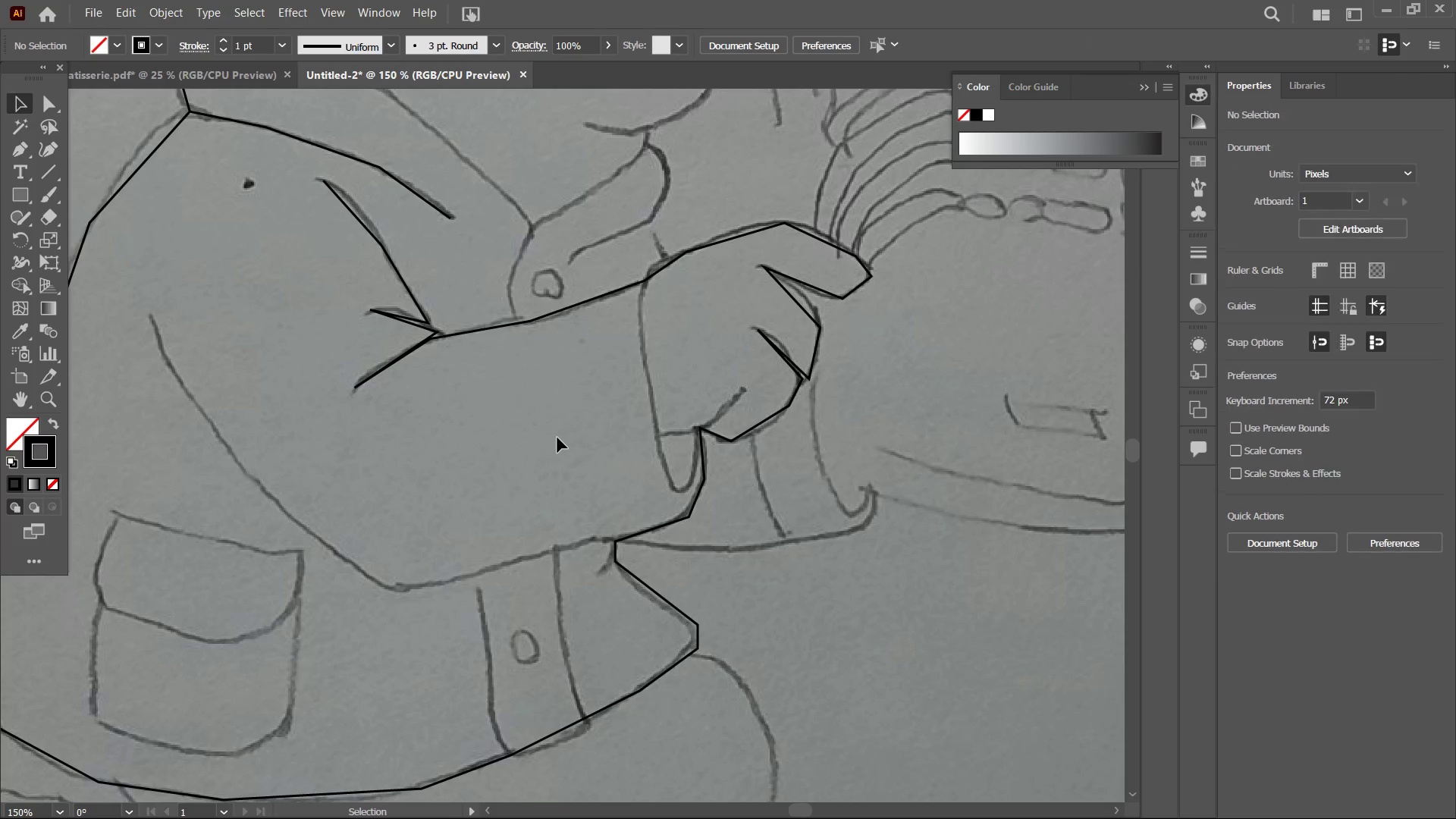 
hold_key(key=Space, duration=1.42)
 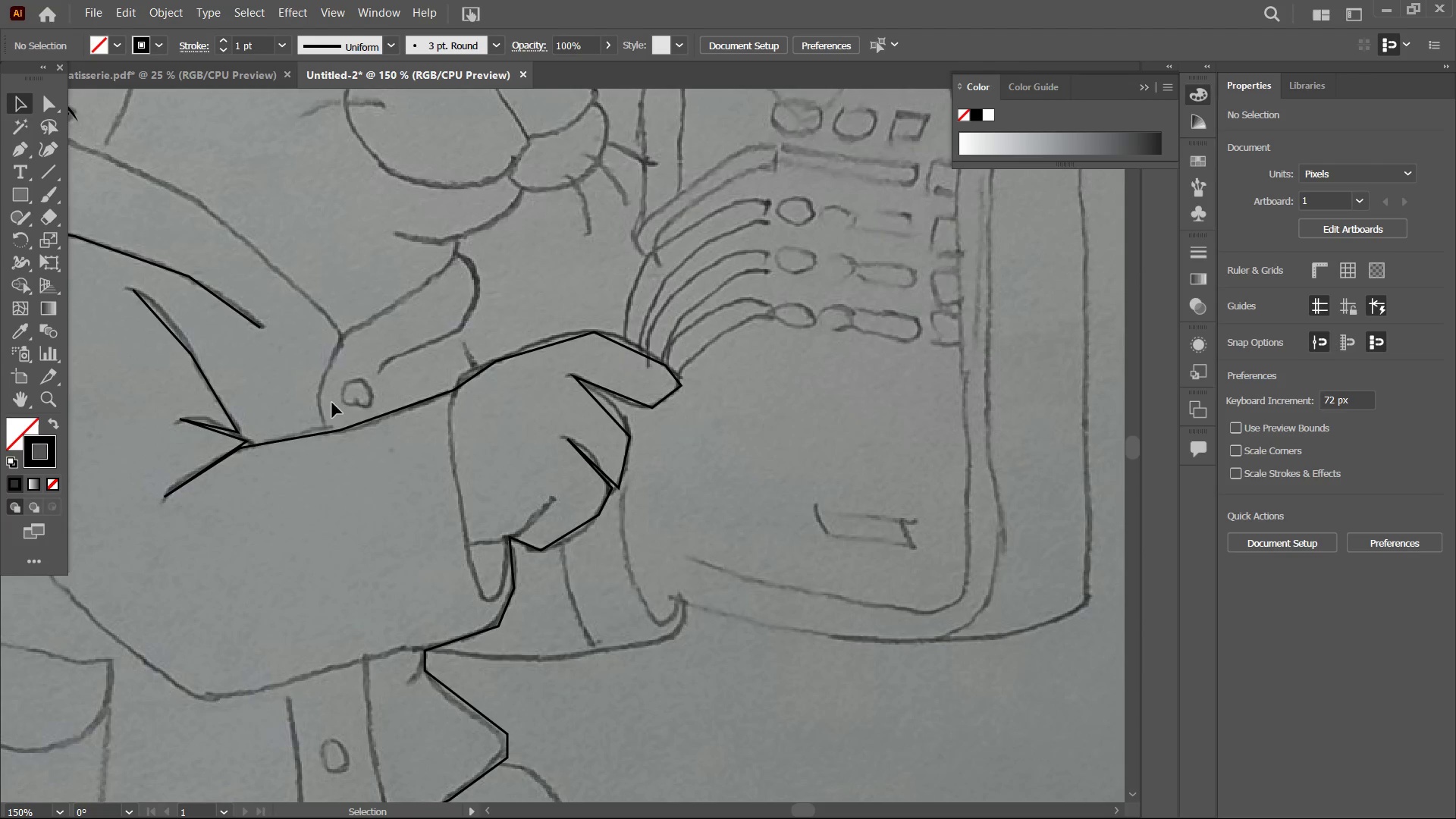 
left_click_drag(start_coordinate=[557, 435], to_coordinate=[367, 544])
 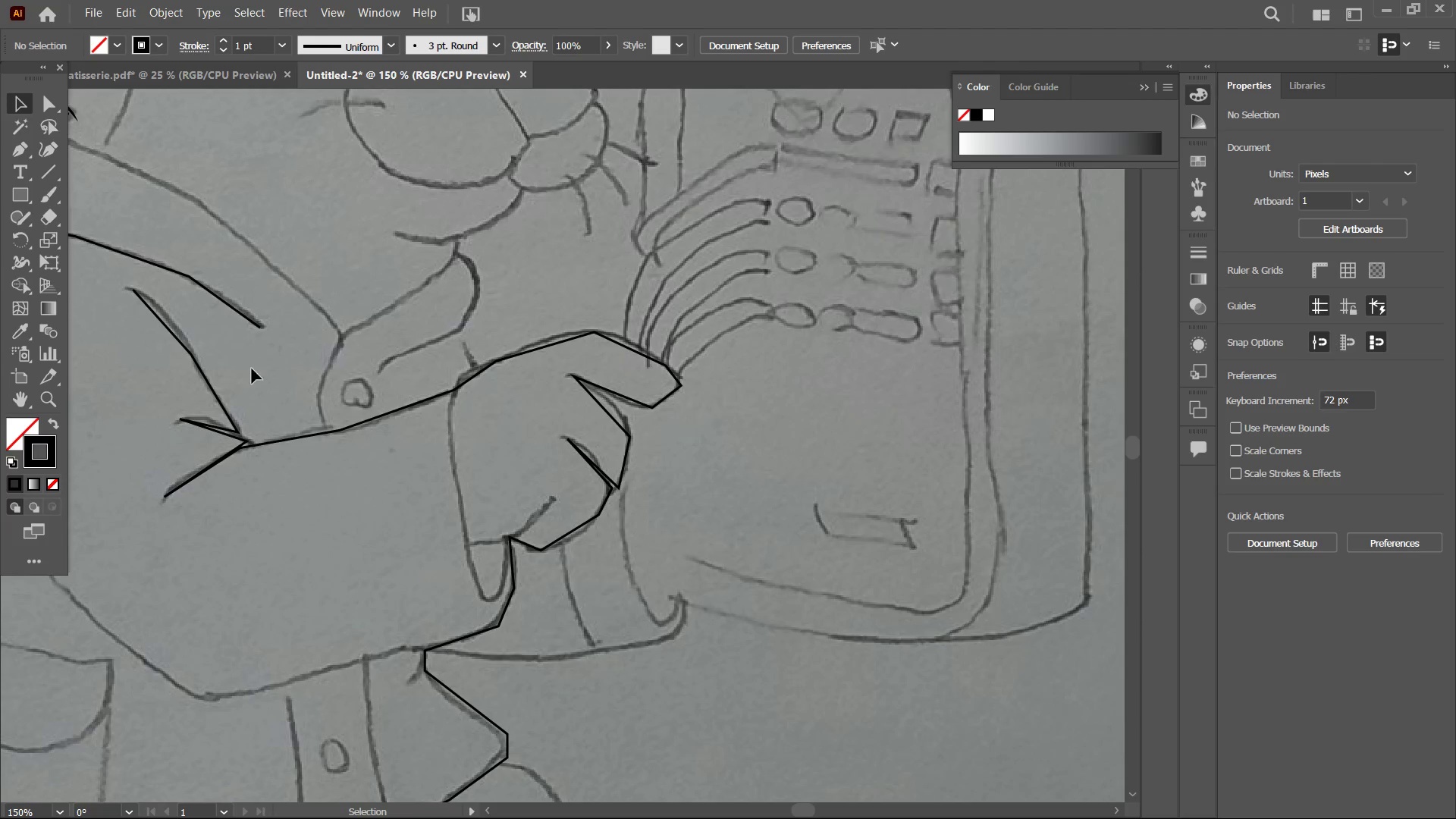 
hold_key(key=Space, duration=0.72)
 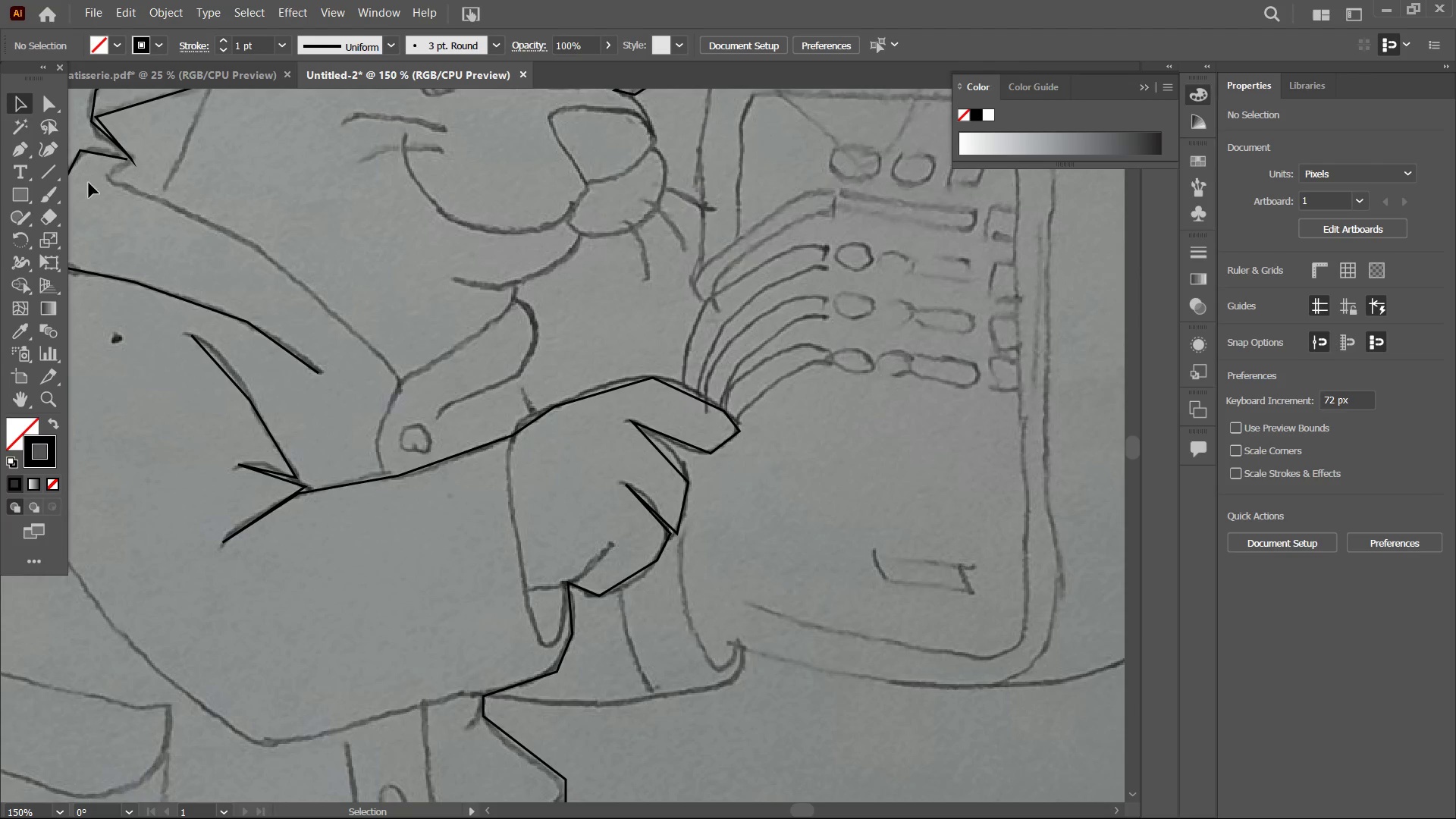 
left_click_drag(start_coordinate=[299, 430], to_coordinate=[358, 475])
 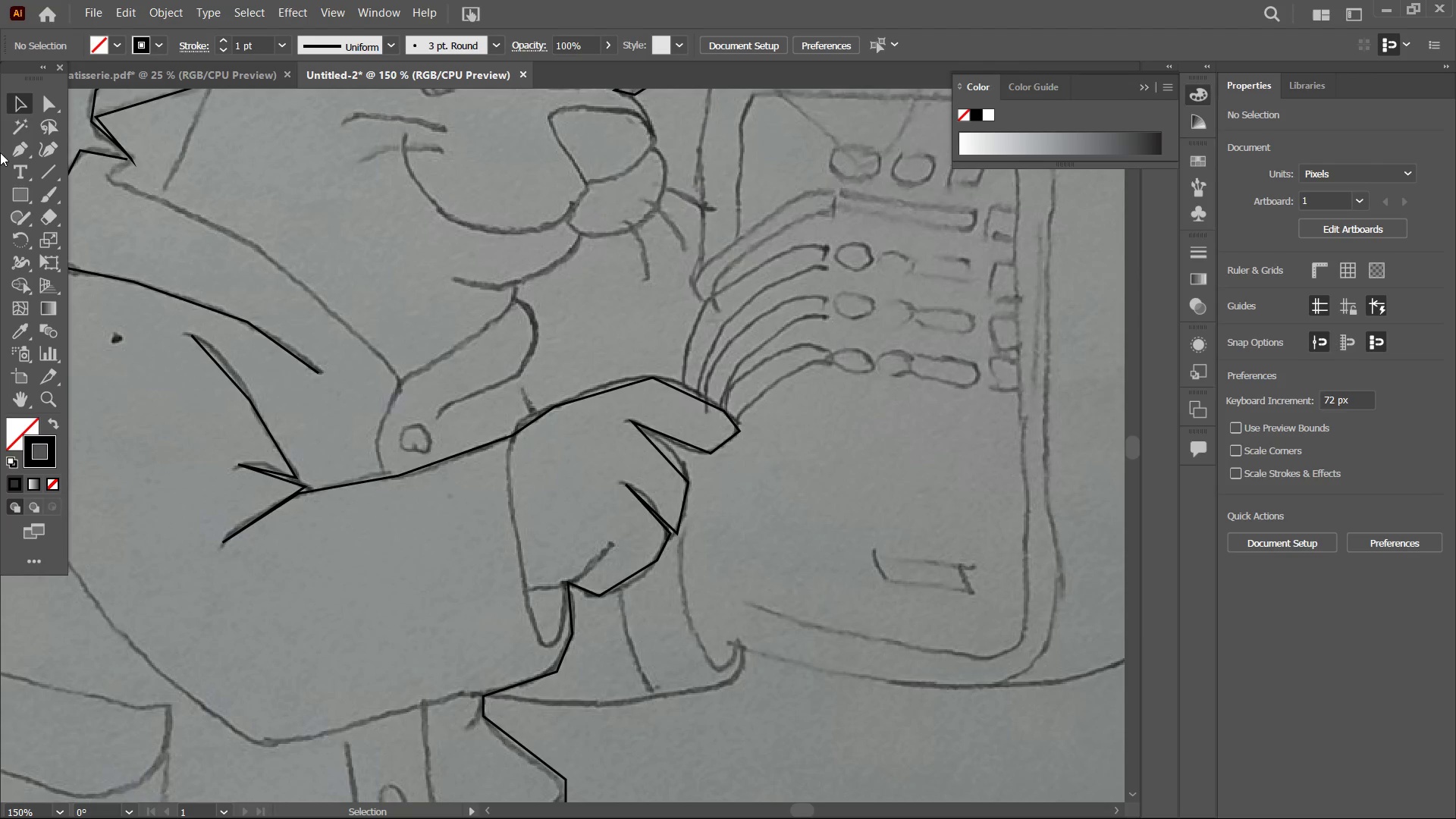 
left_click([16, 149])
 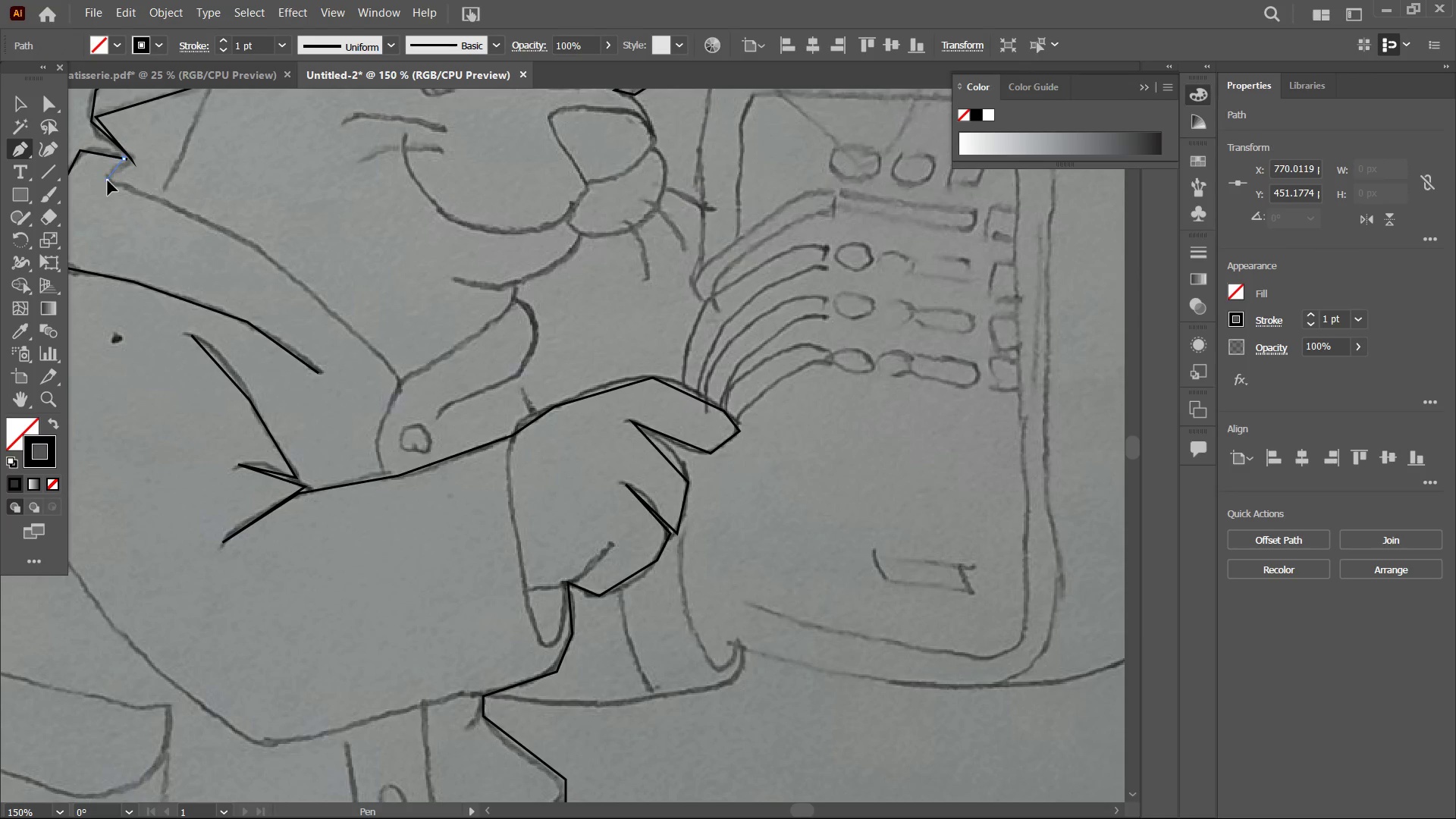 
left_click([207, 223])
 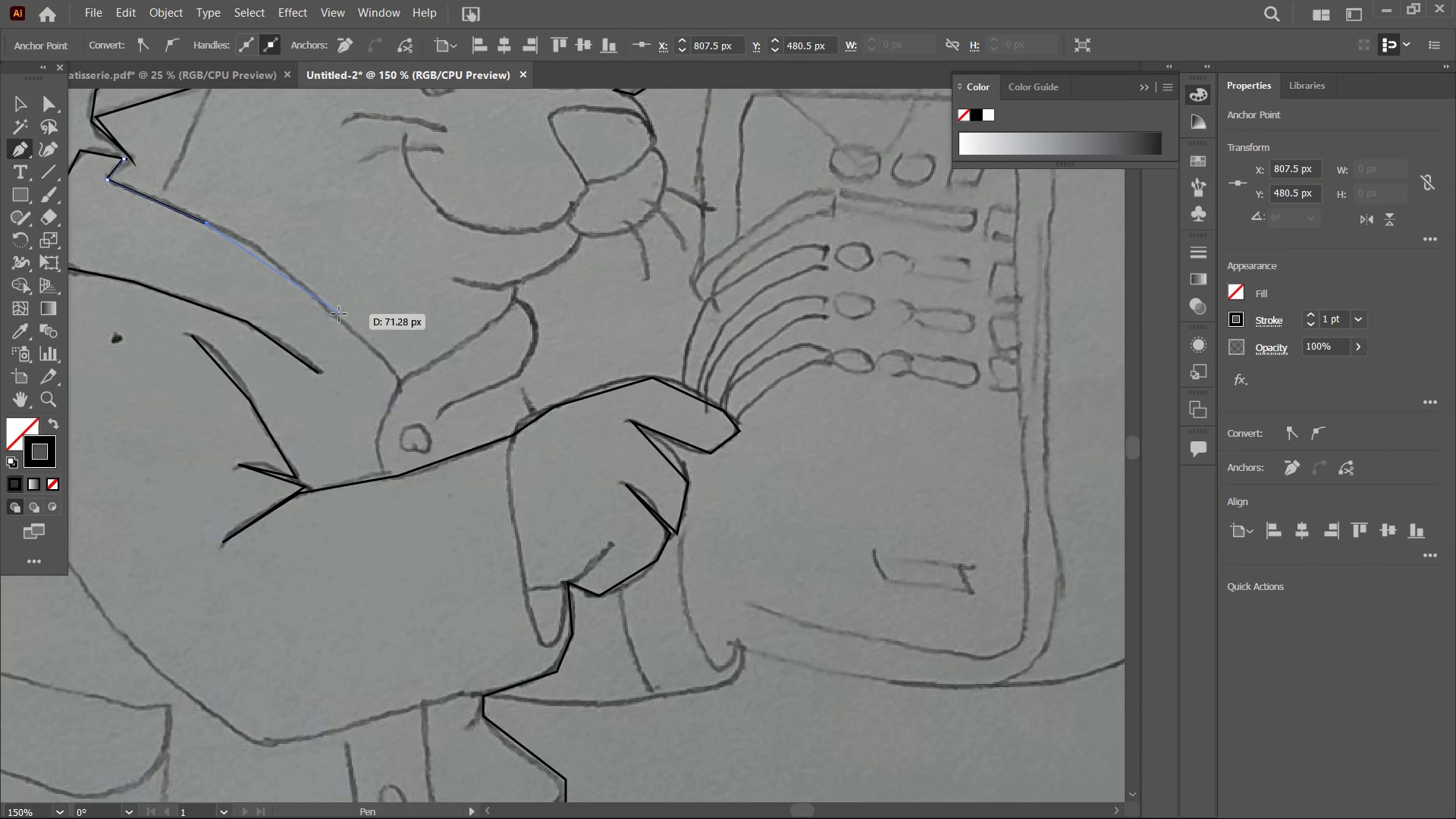 
left_click([336, 315])
 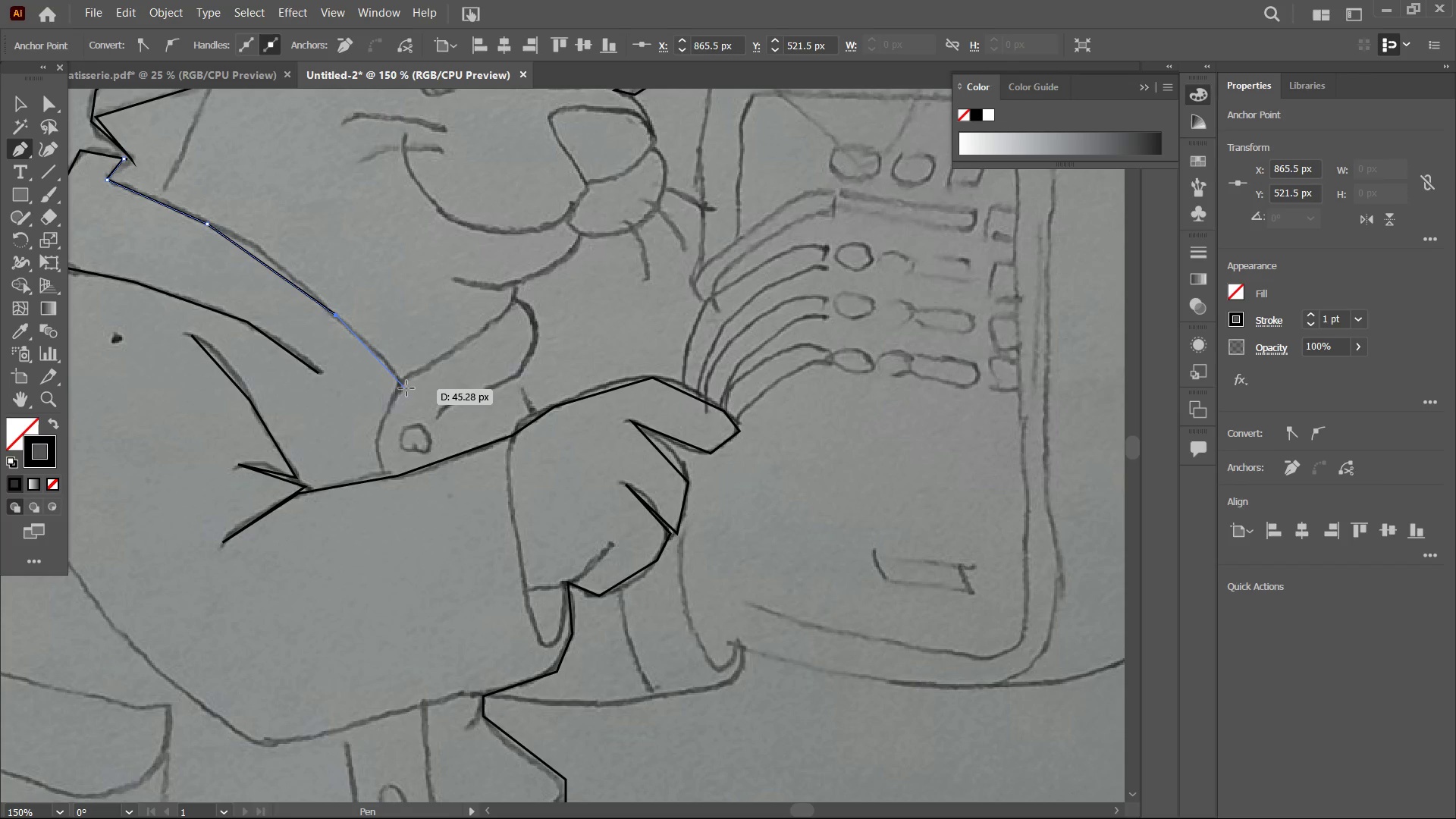 
left_click([400, 378])
 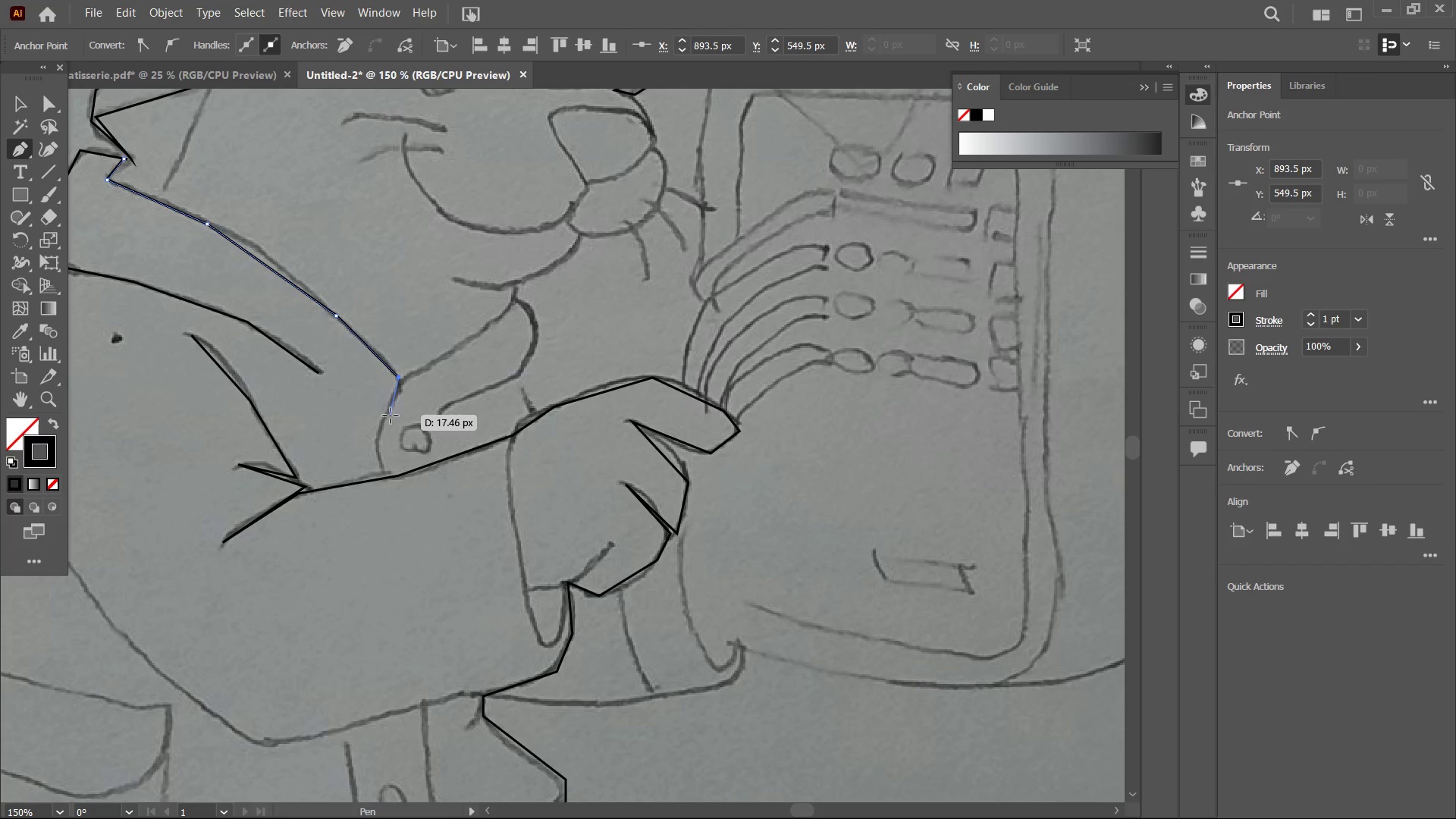 
left_click([386, 419])
 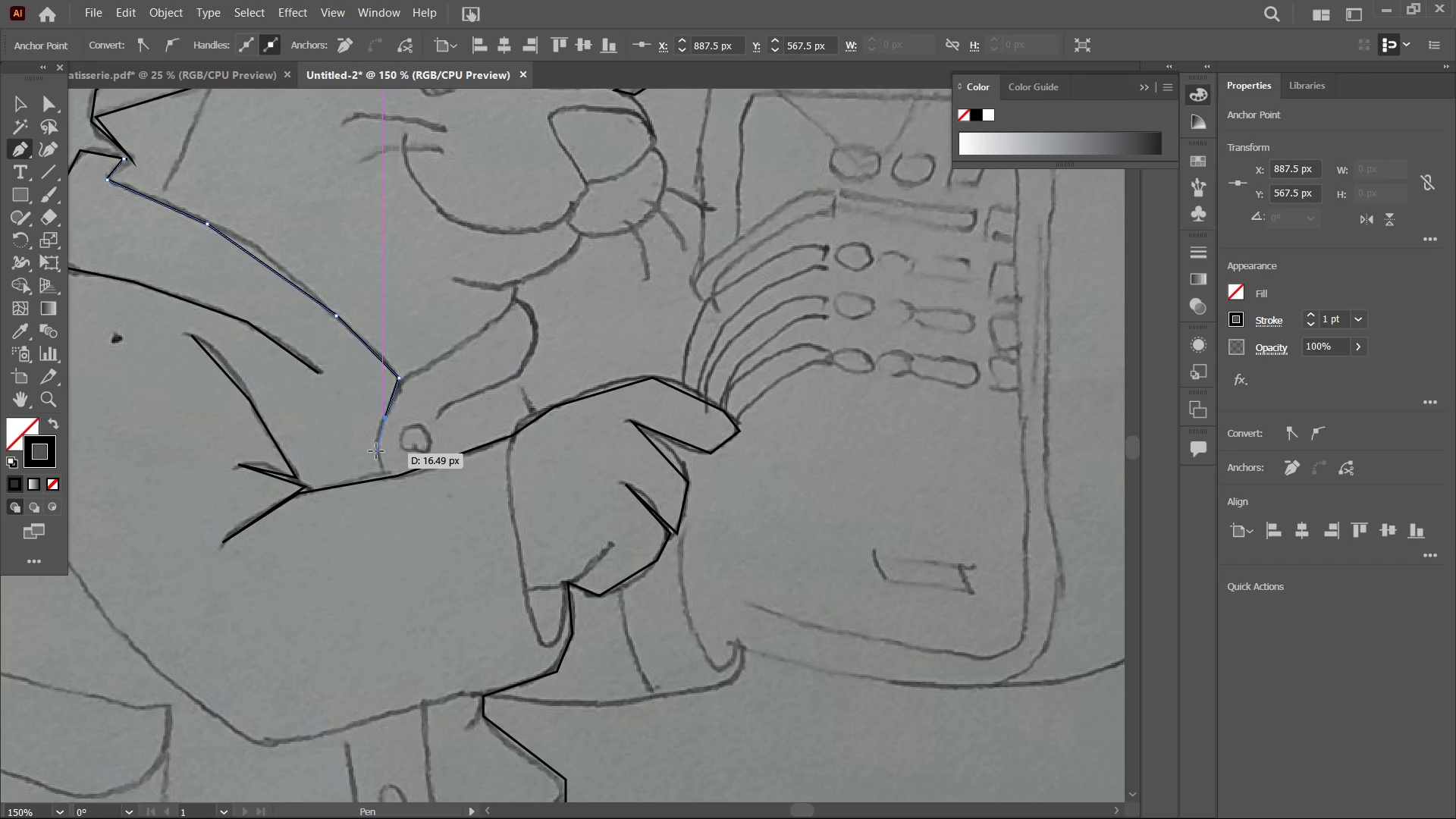 
left_click([375, 448])
 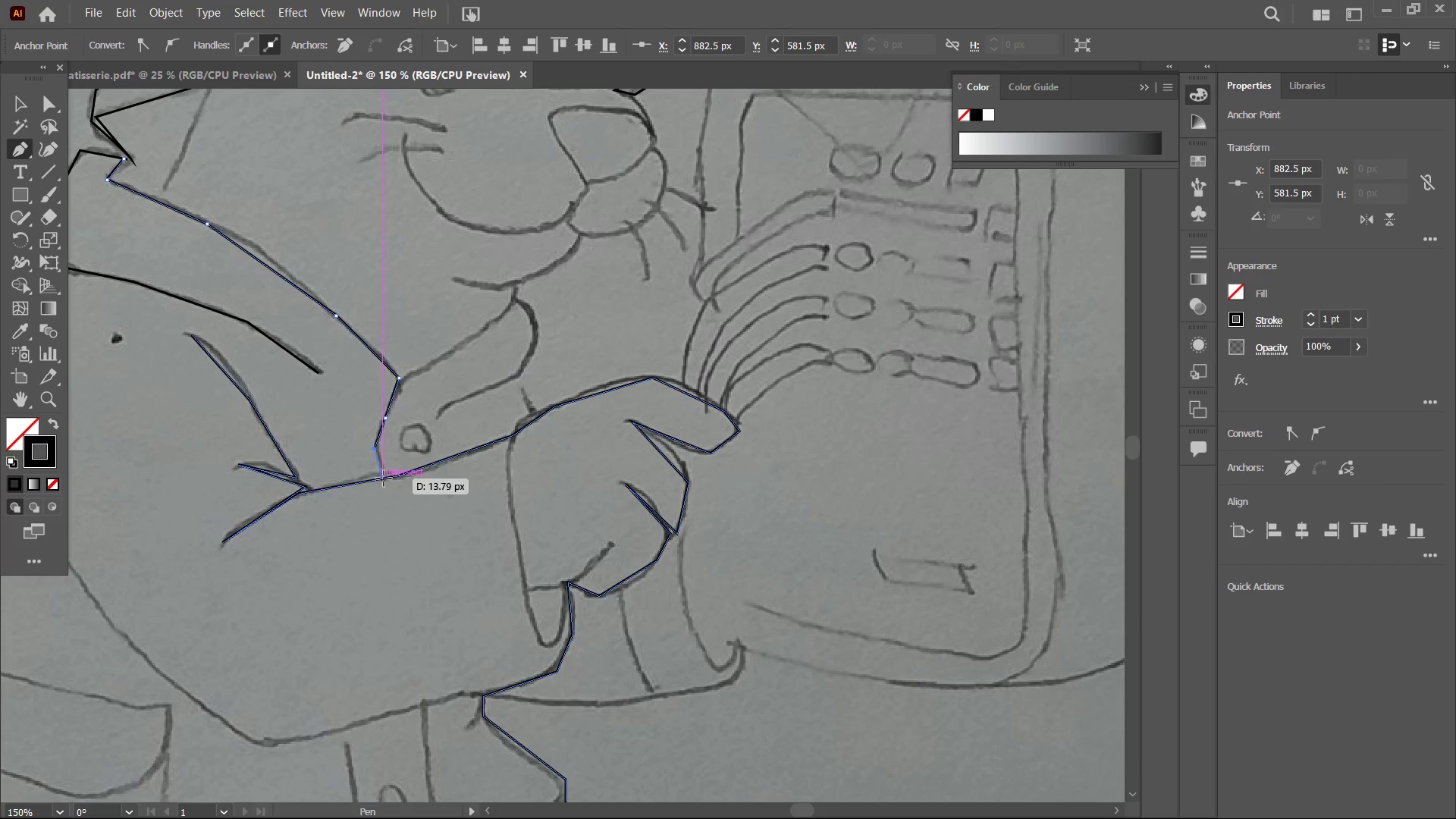 
left_click([385, 477])
 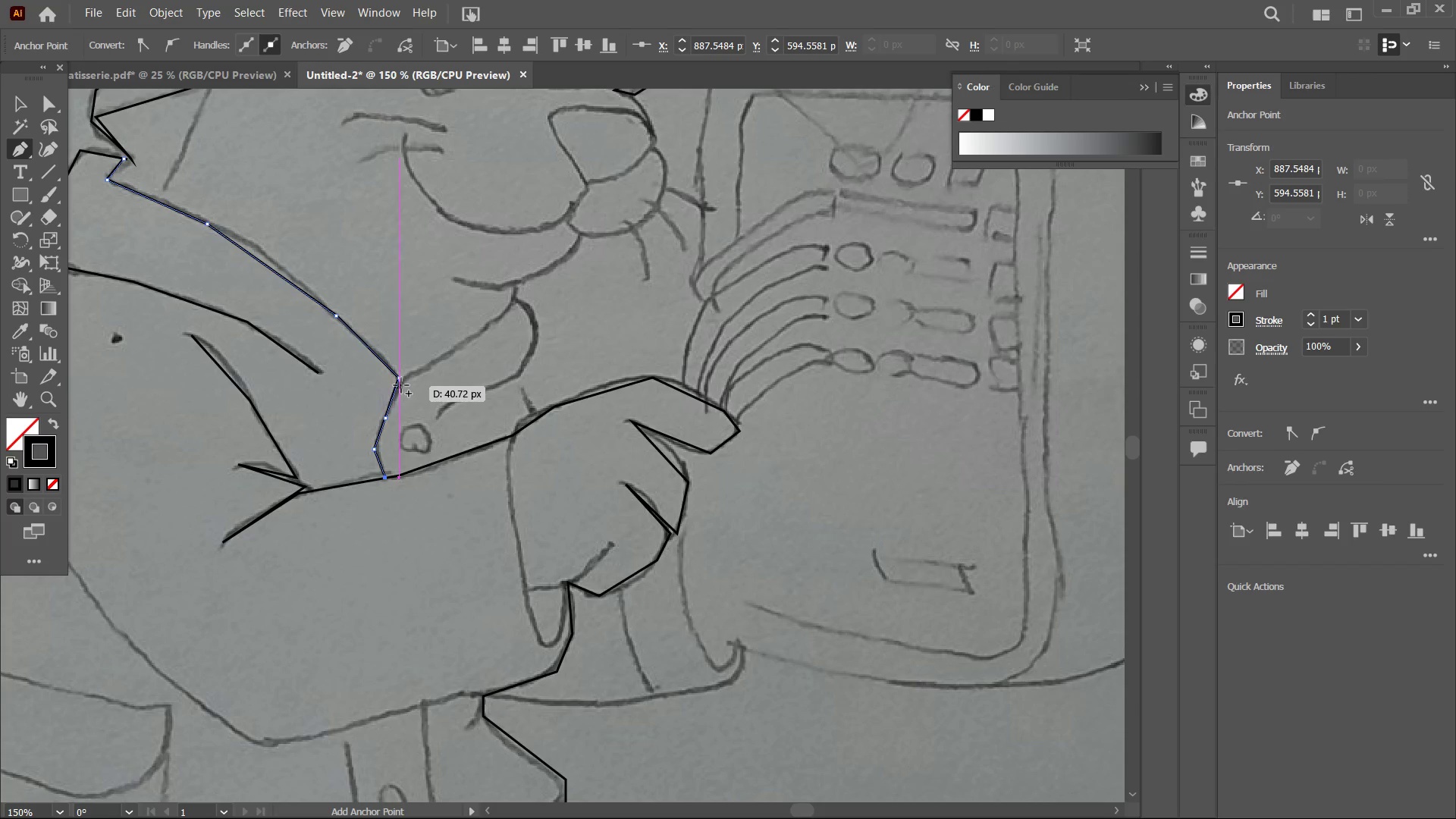 
left_click([403, 384])
 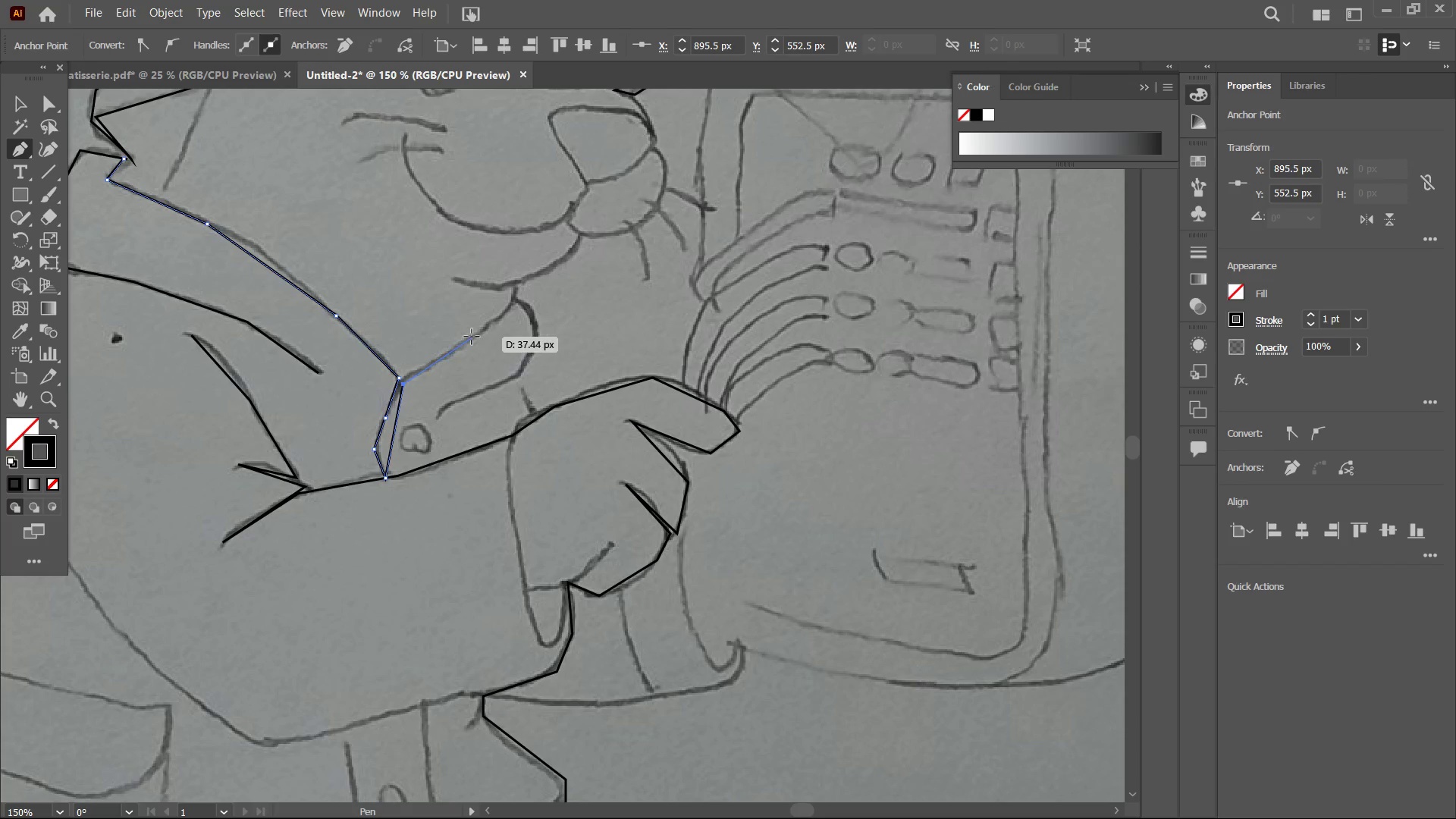 
left_click([472, 336])
 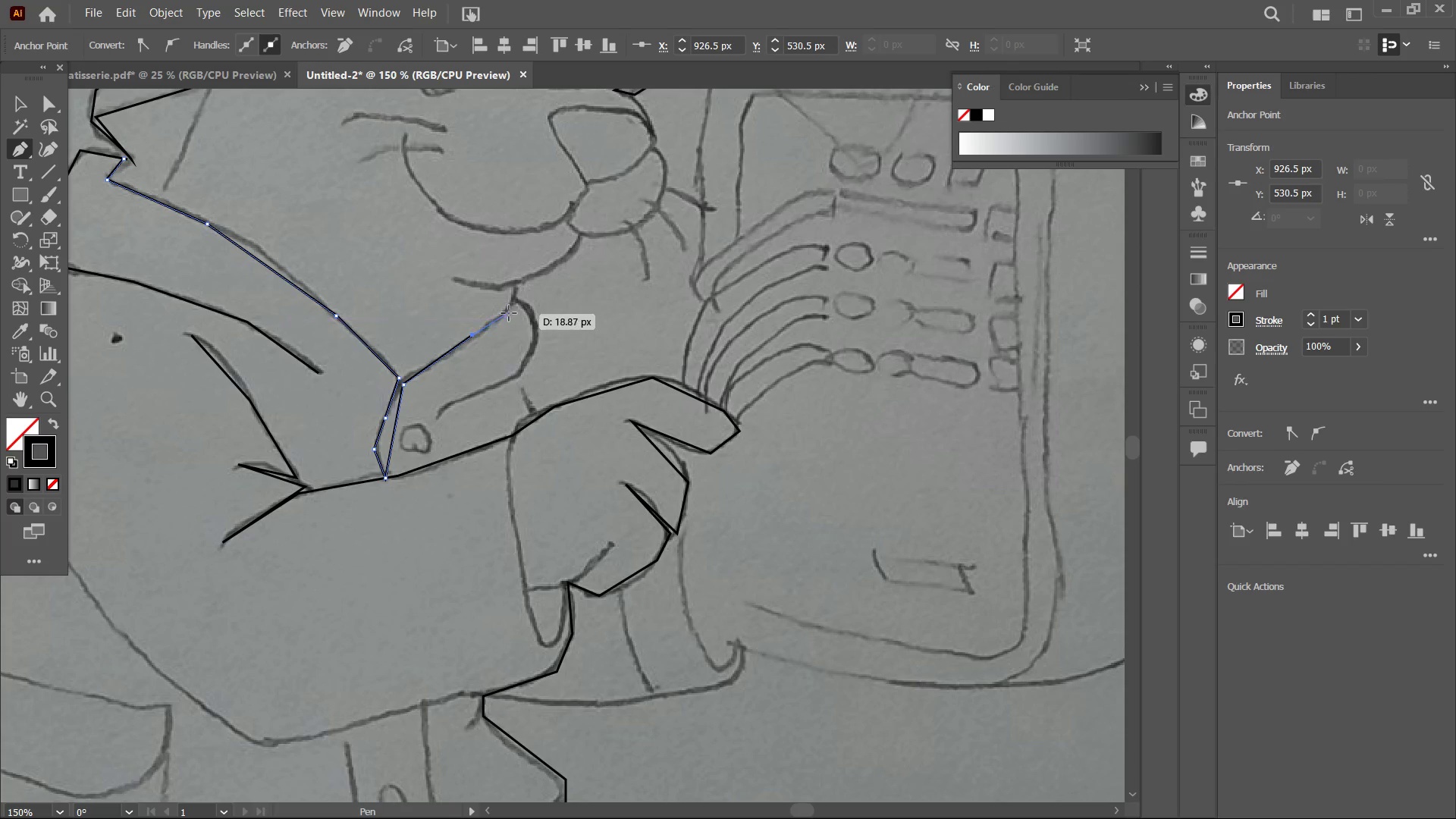 
left_click([511, 311])
 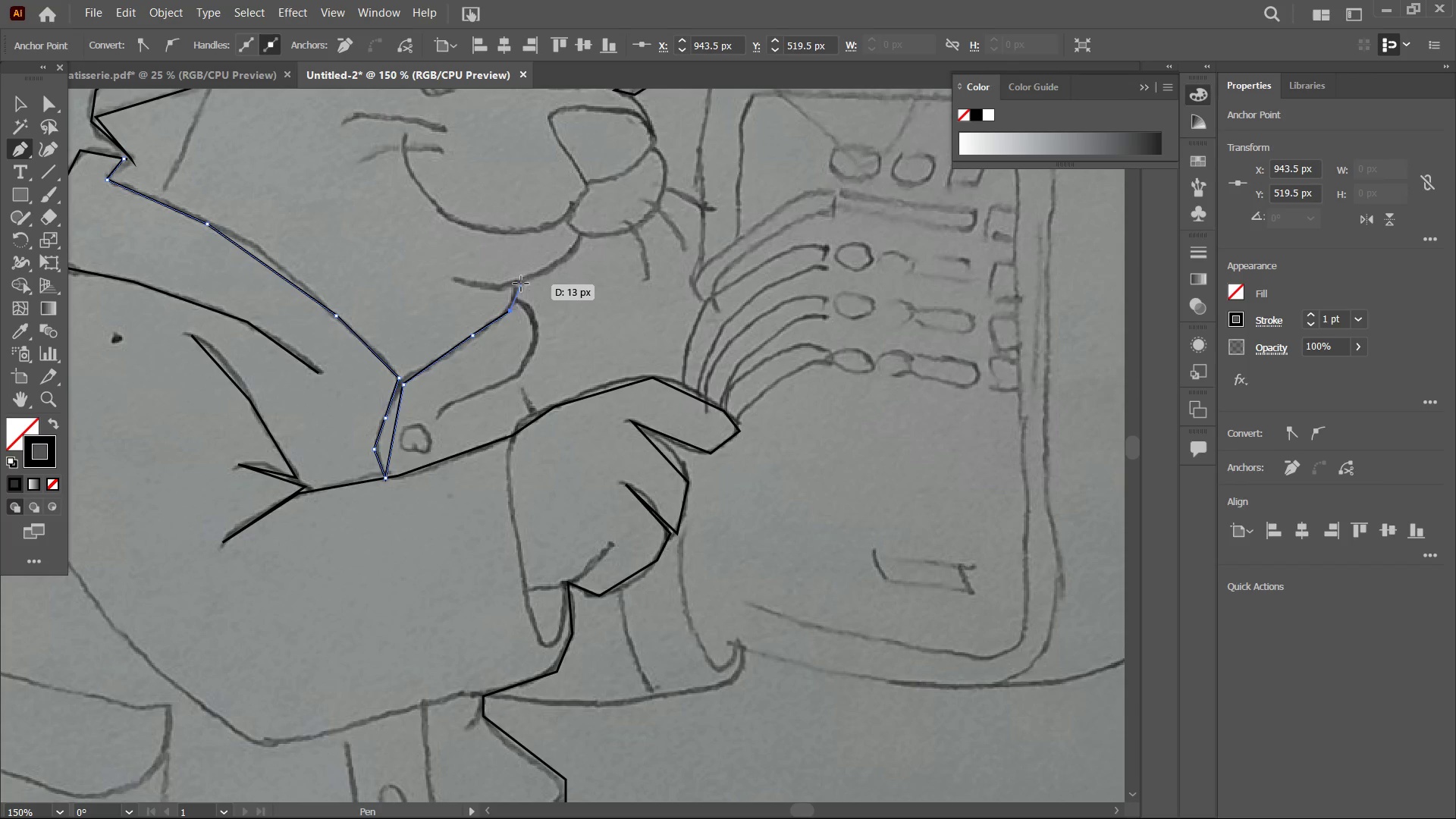 
left_click([517, 283])
 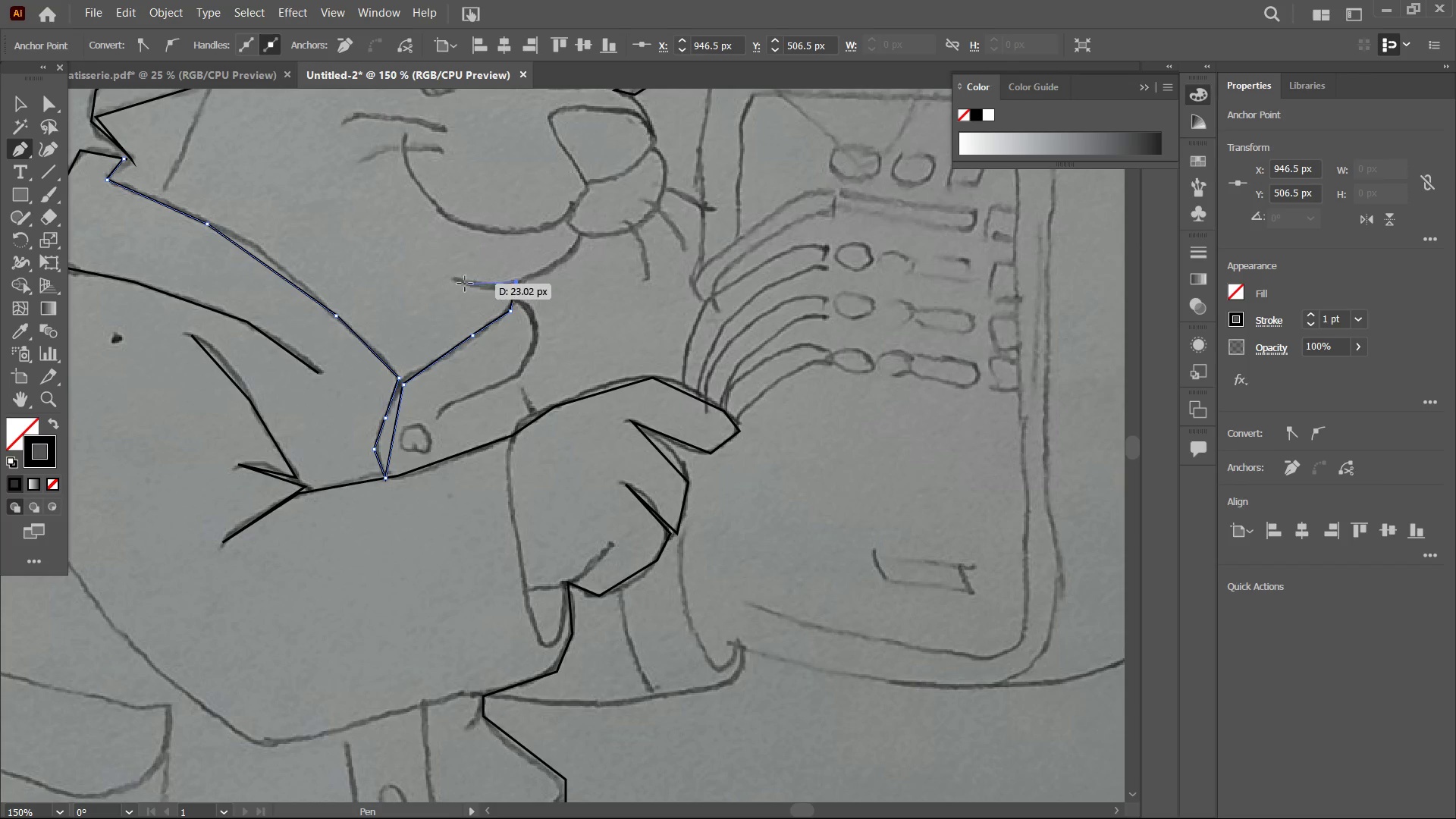 
left_click([460, 281])
 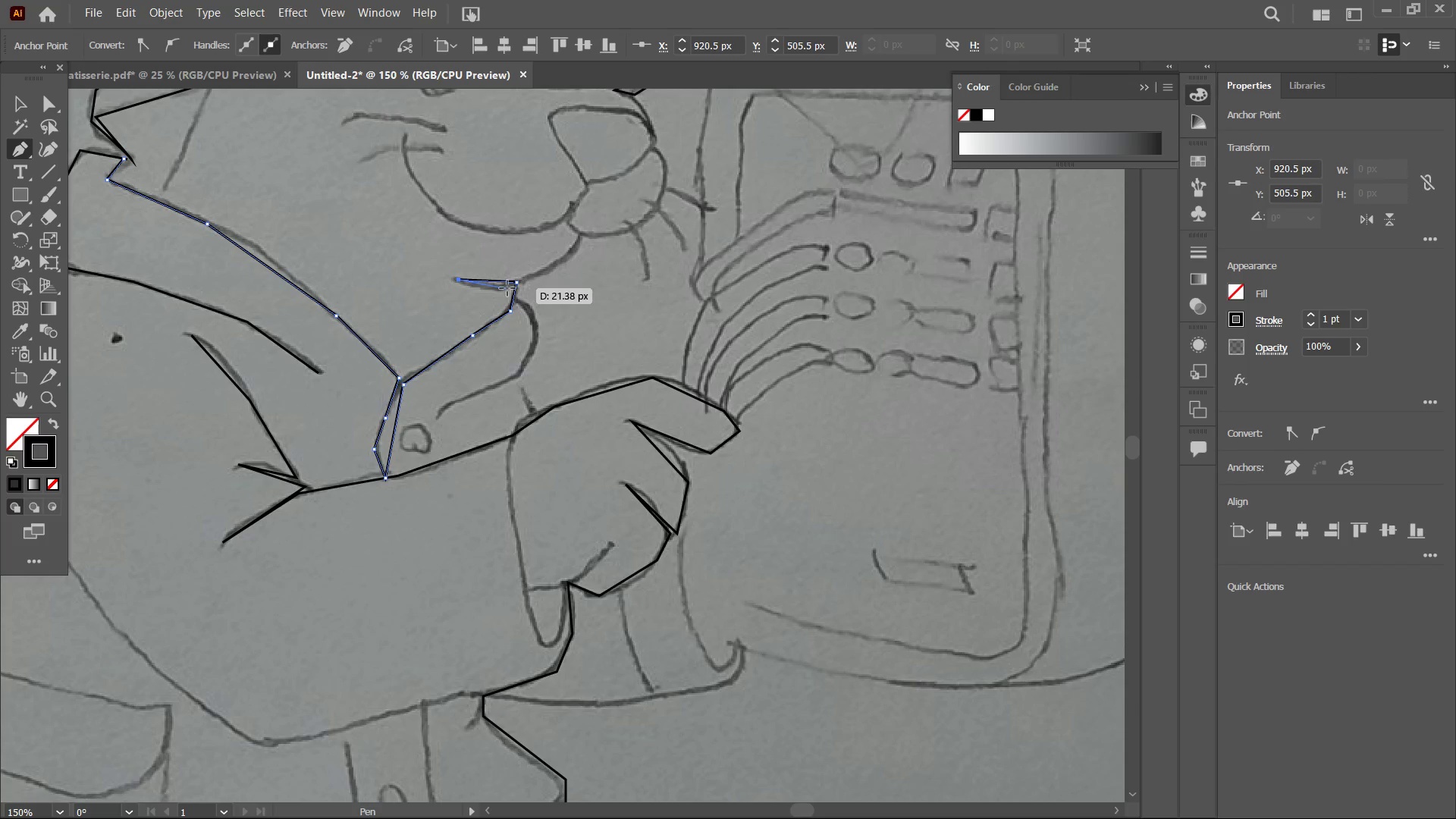 
left_click([508, 288])
 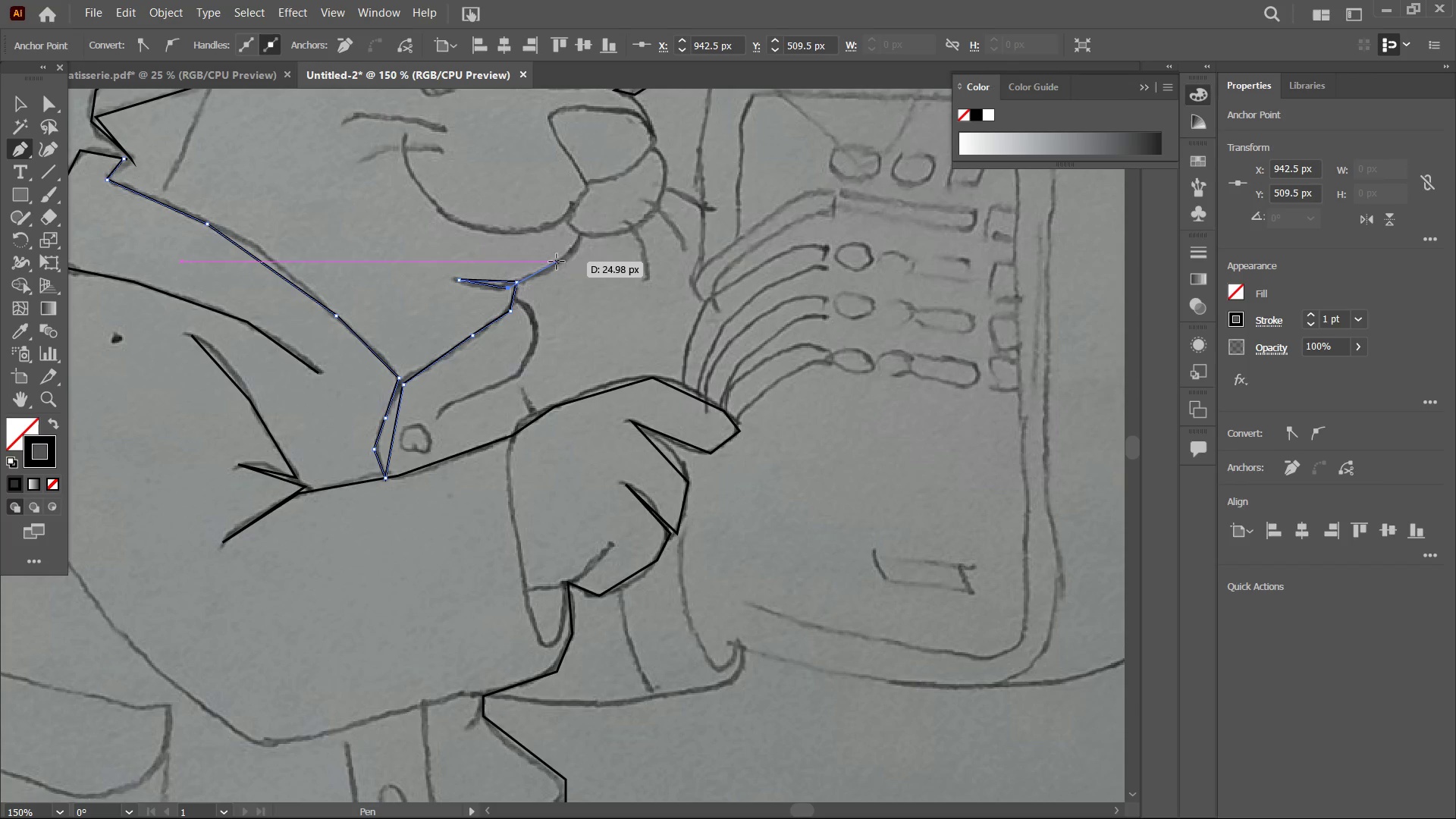 
left_click([562, 262])
 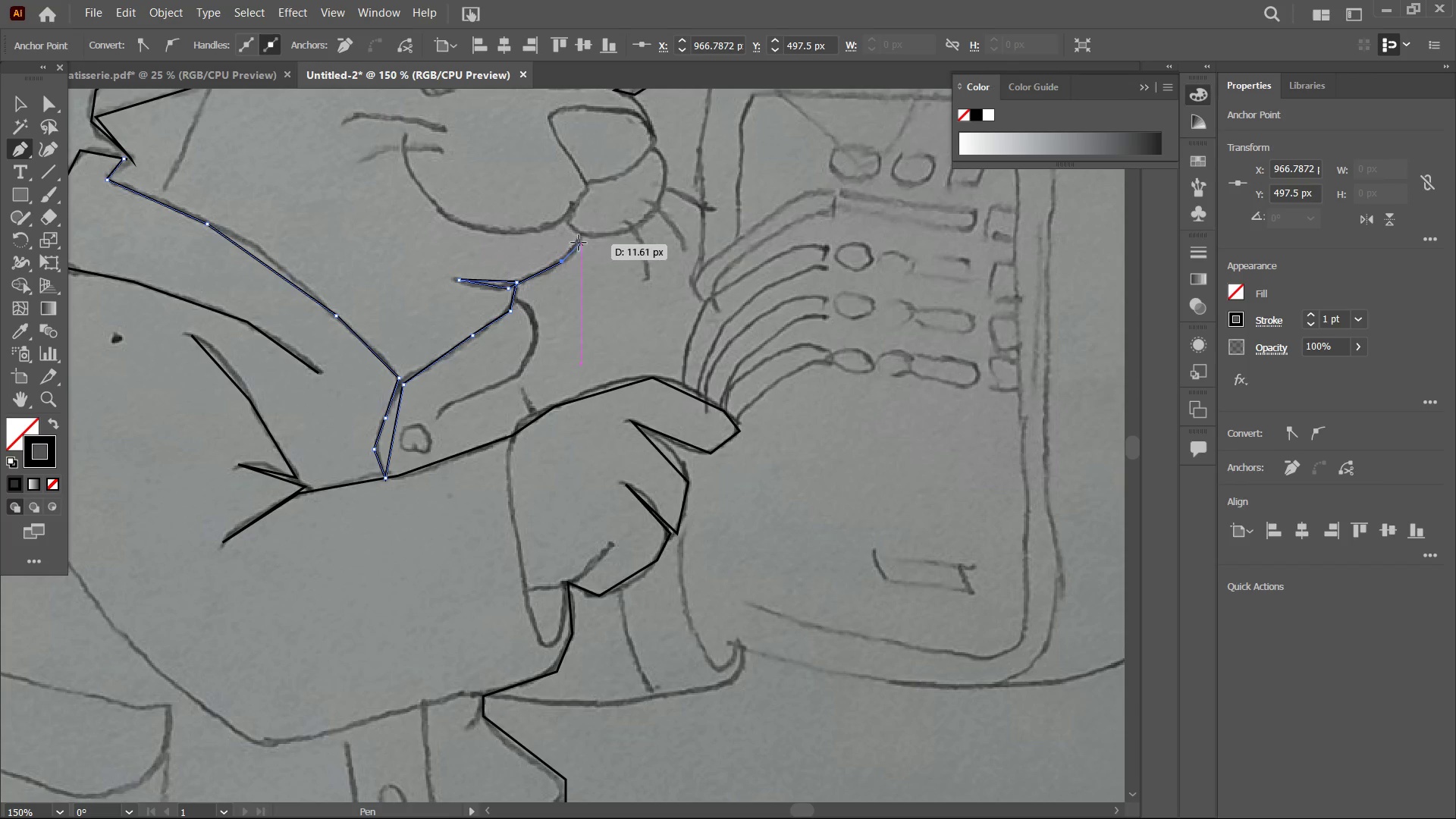 
left_click([580, 240])
 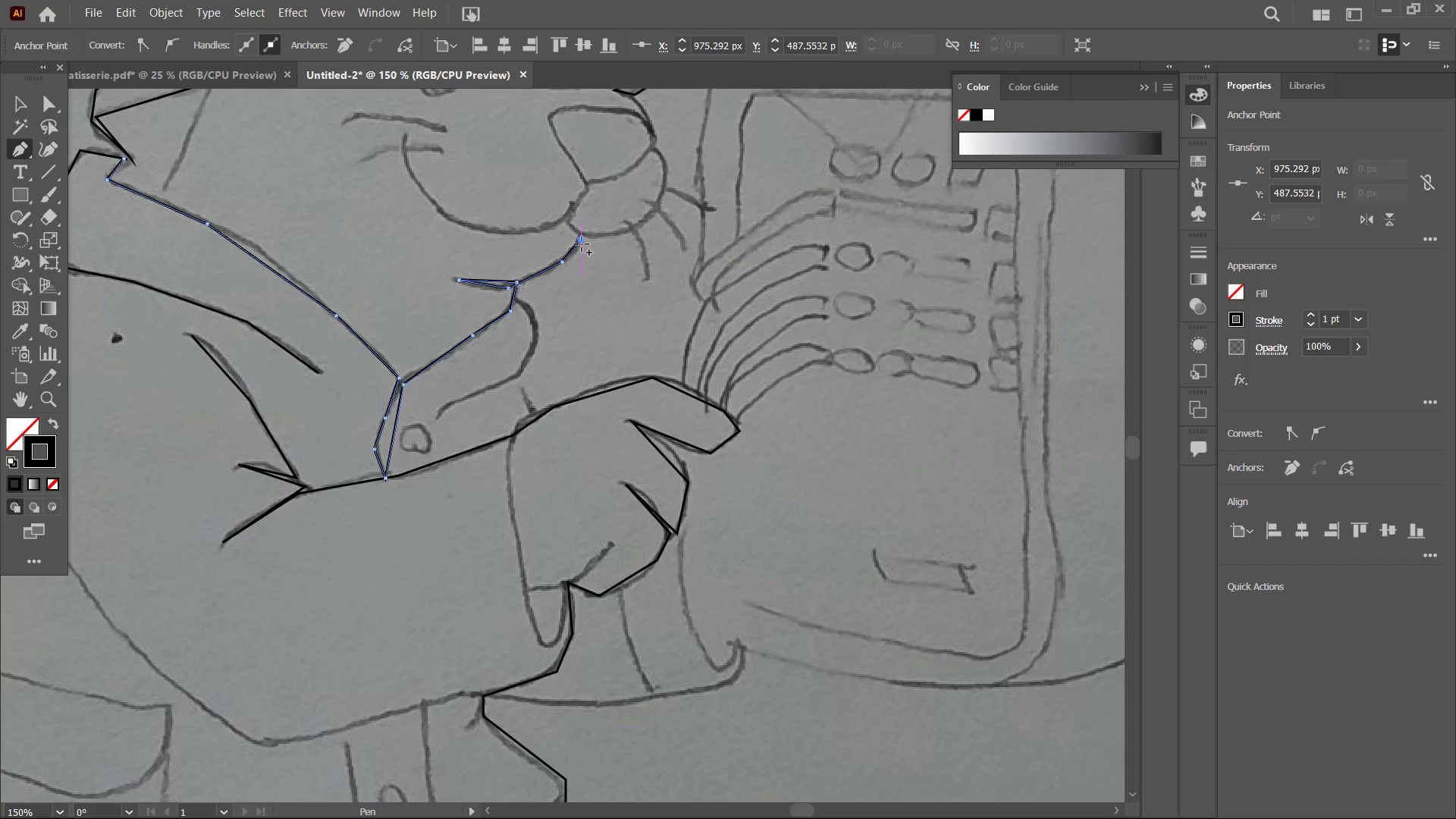 
hold_key(key=Space, duration=1.47)
 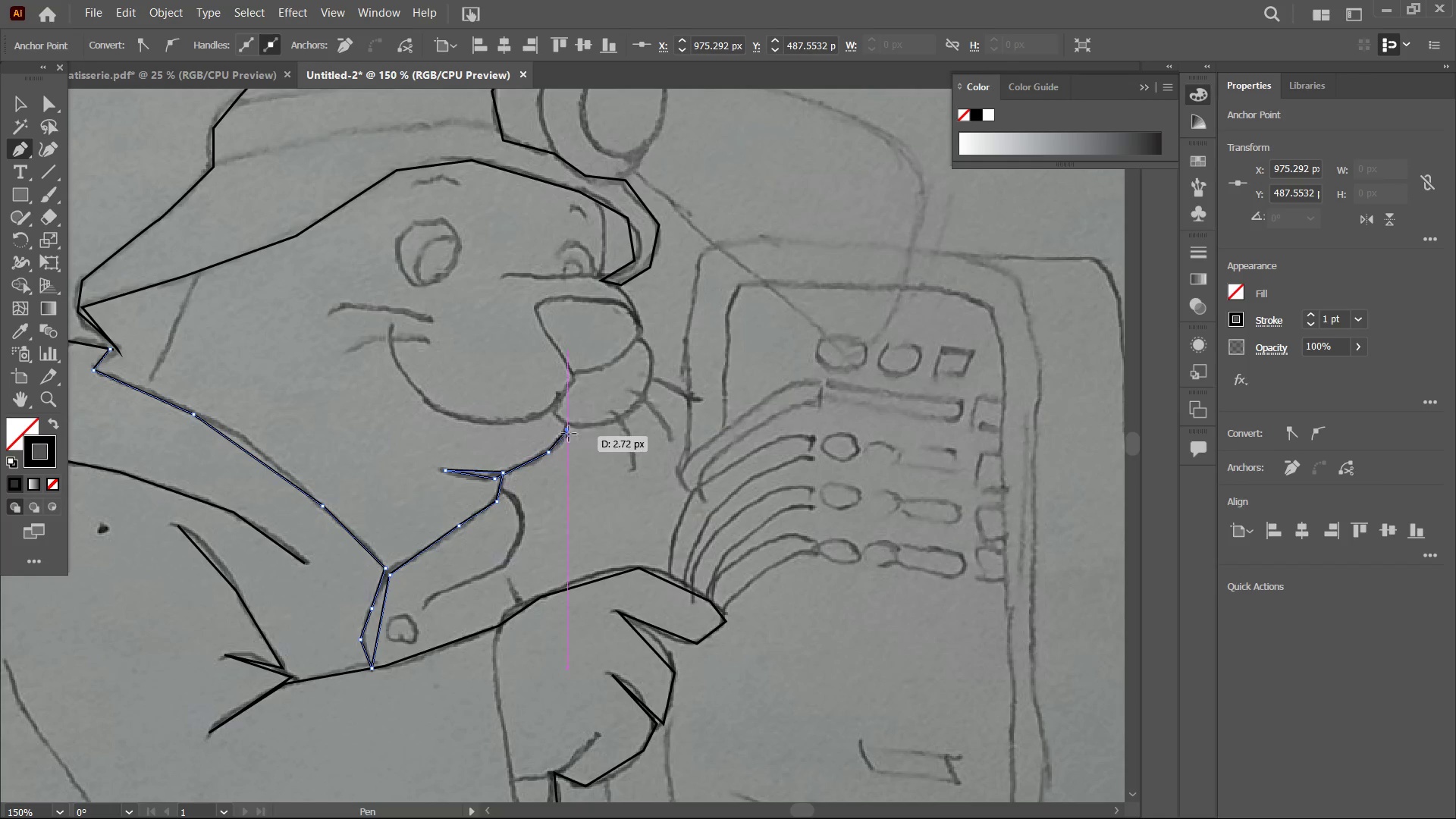 
left_click_drag(start_coordinate=[600, 284], to_coordinate=[586, 474])
 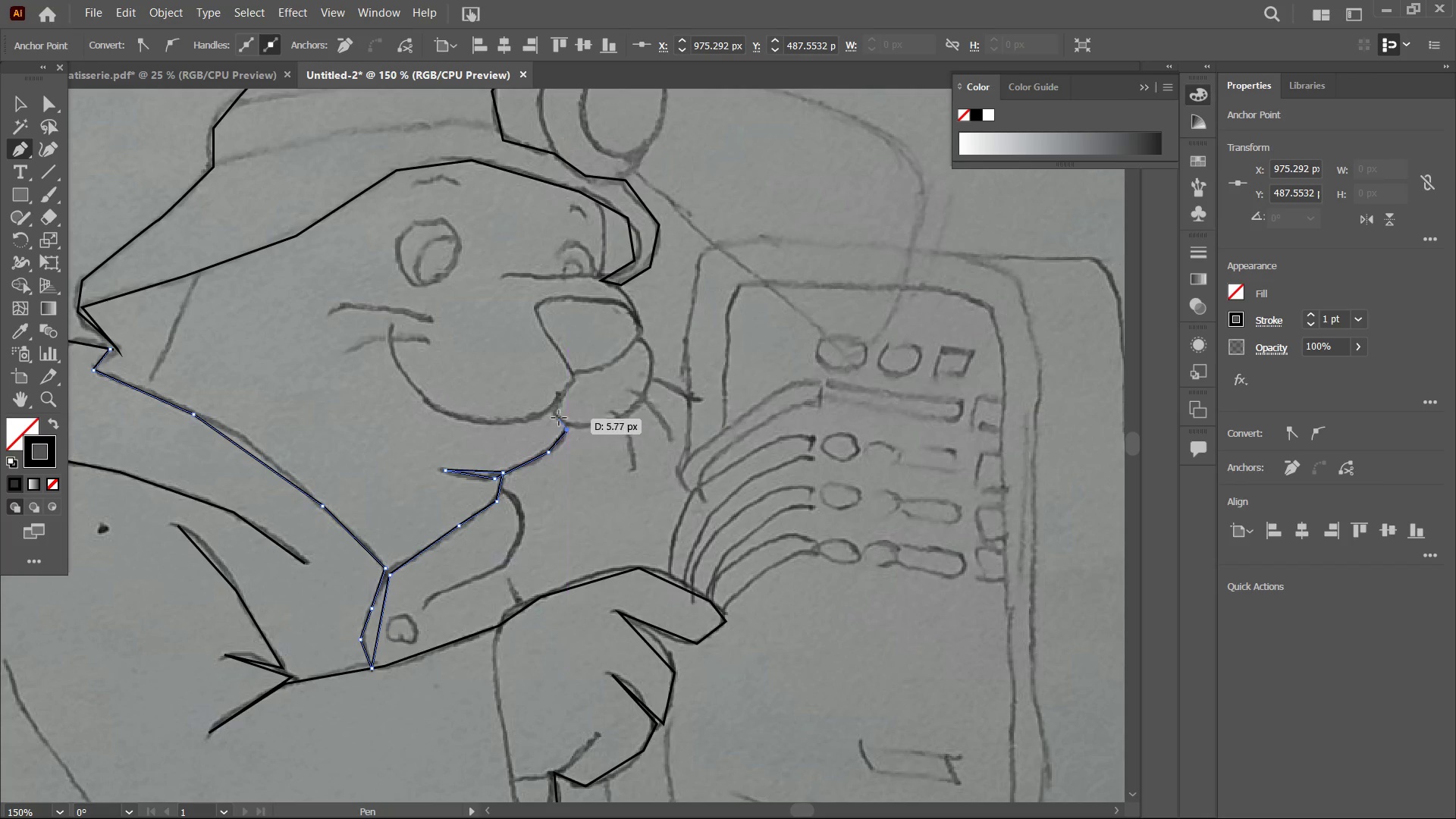 
left_click([556, 411])
 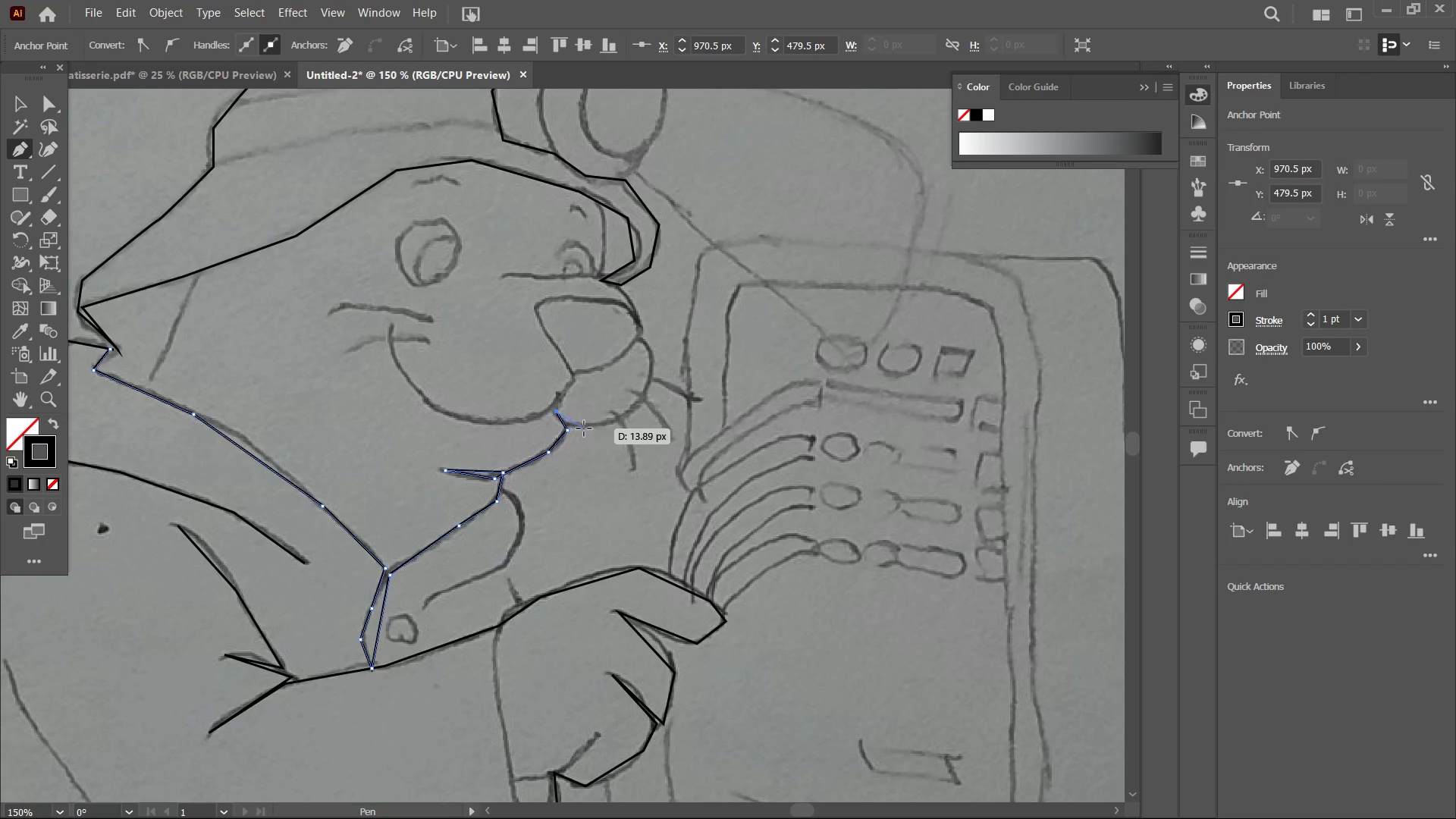 
left_click([584, 428])
 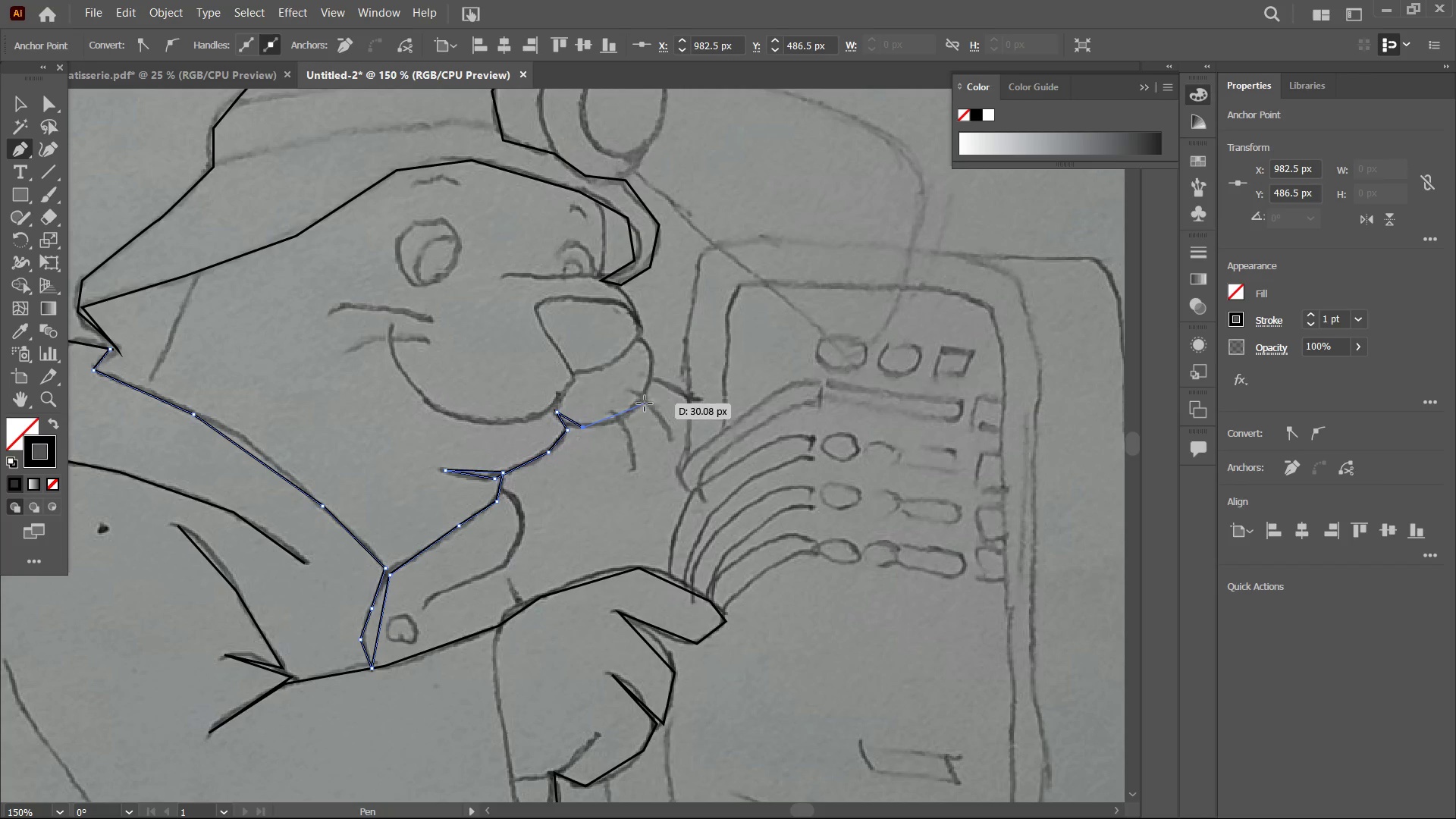 
left_click([645, 403])
 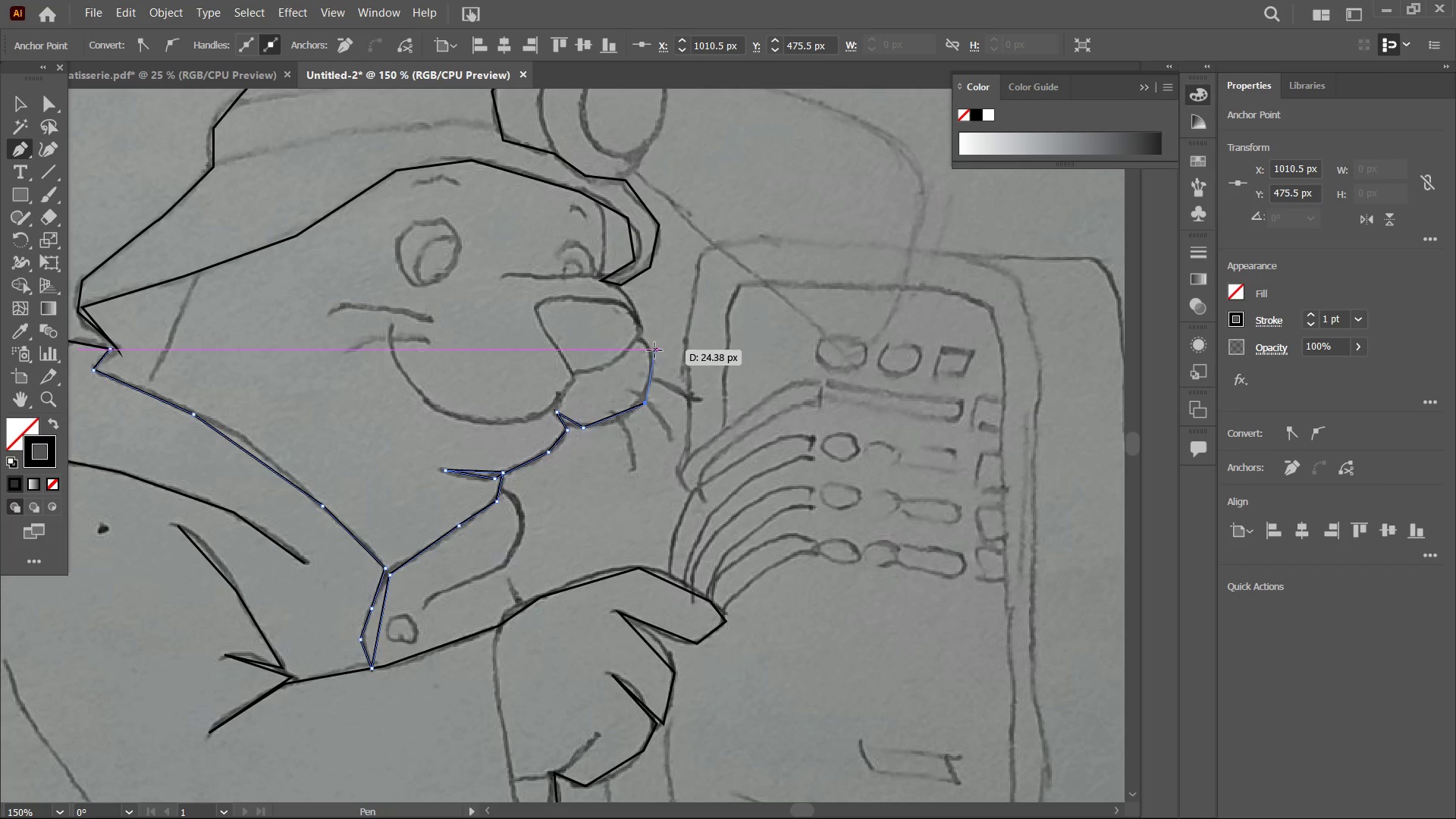 
left_click([653, 350])
 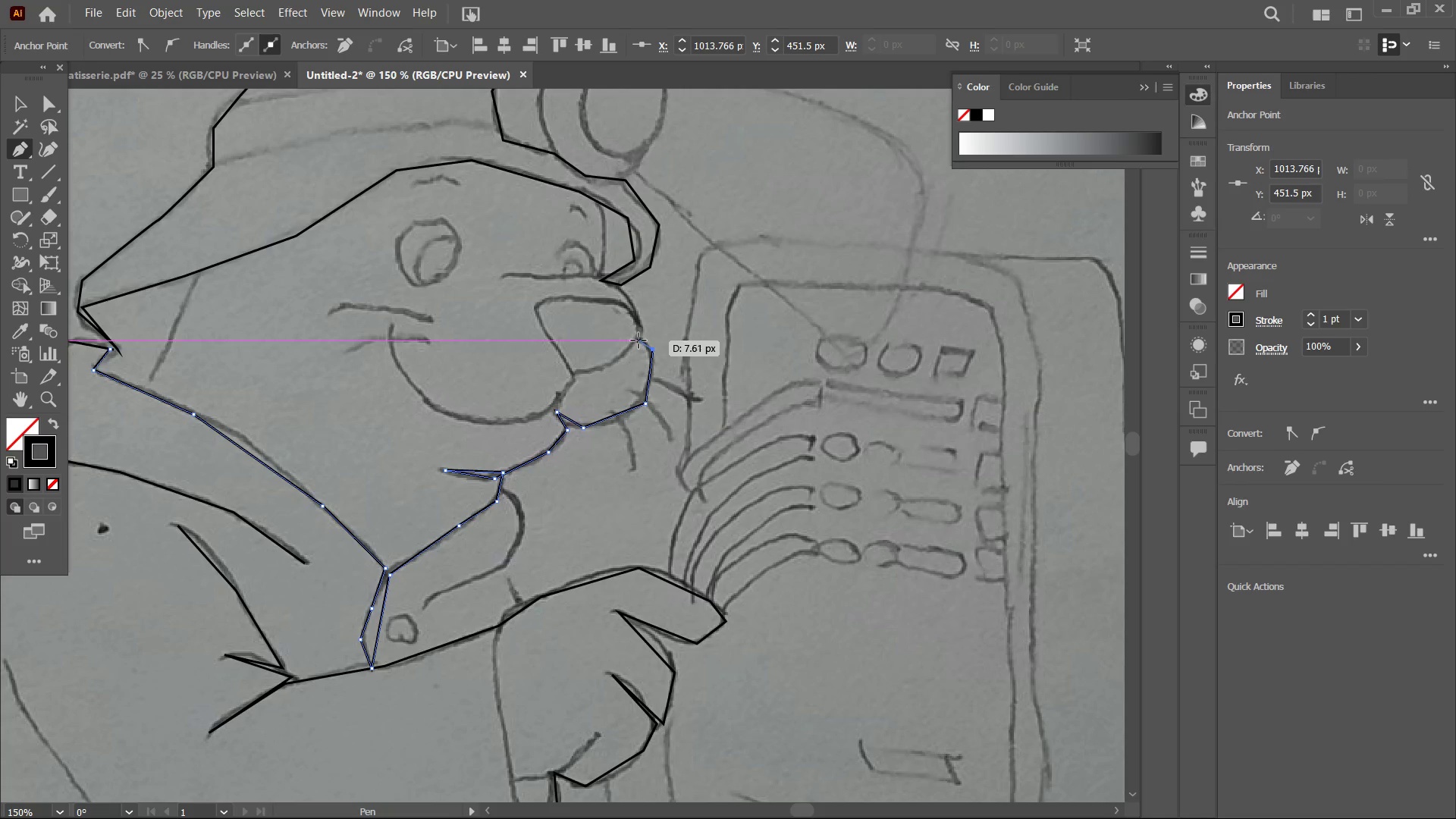 
left_click([639, 340])
 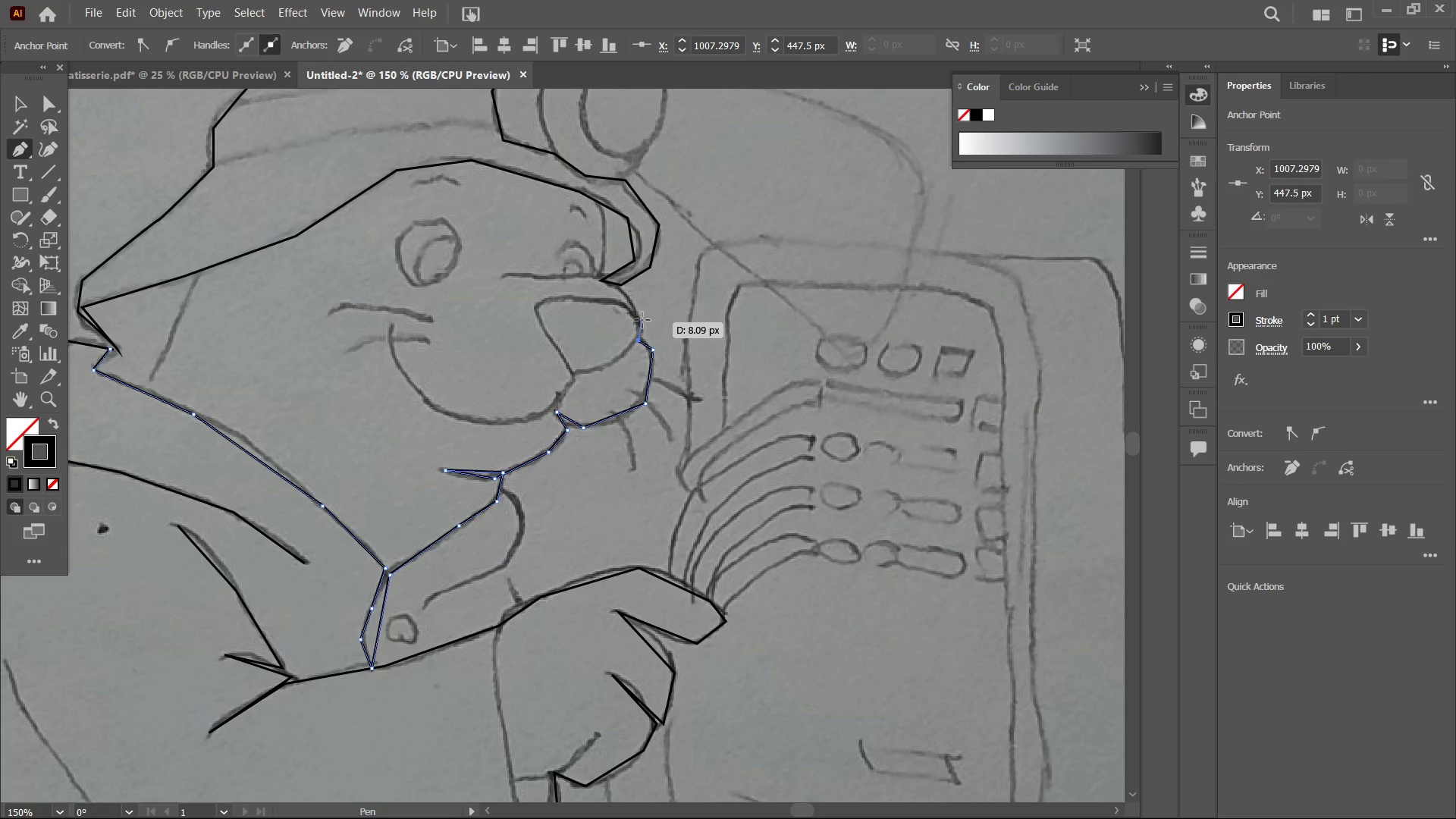 
left_click([642, 317])
 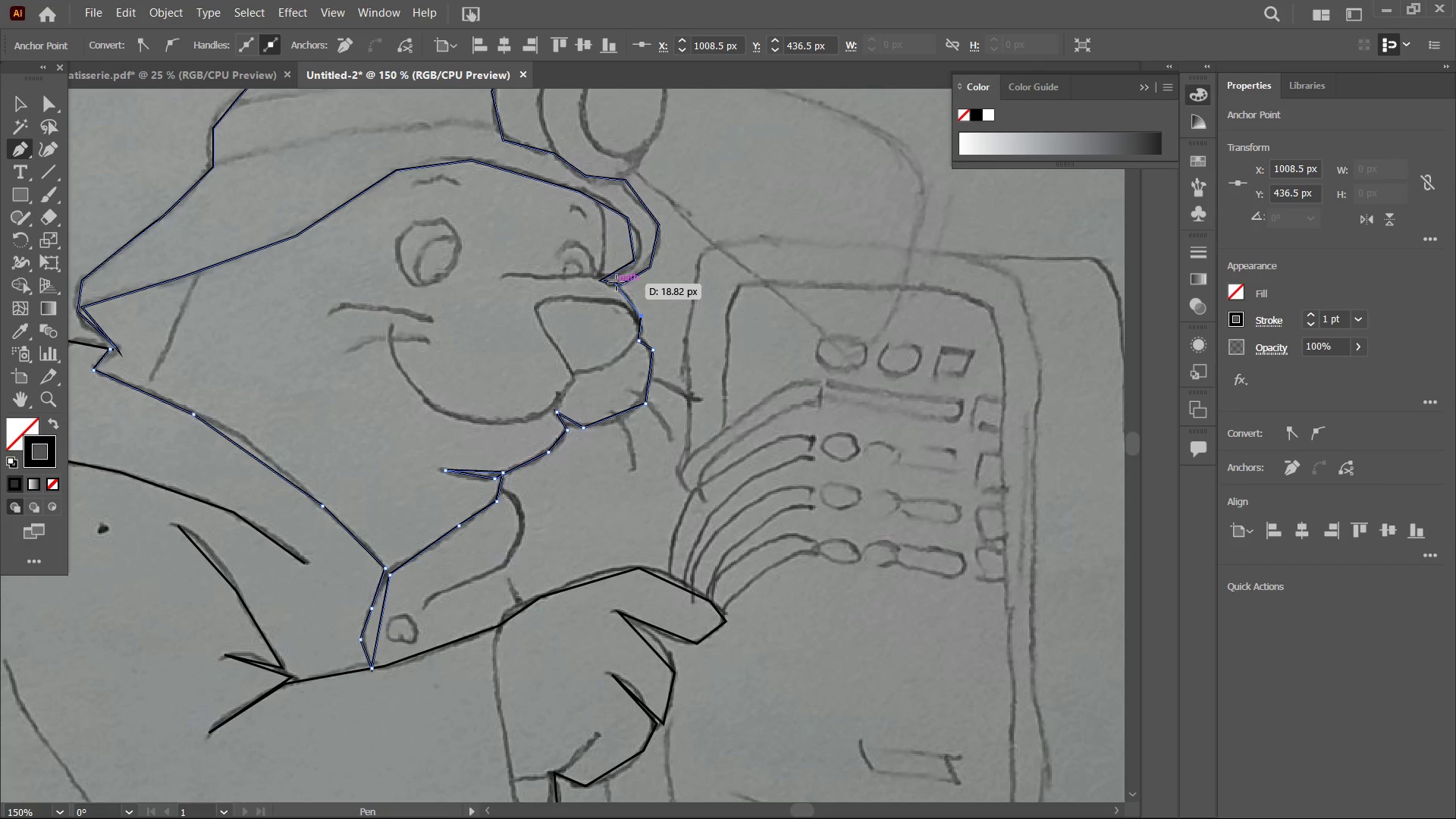 
left_click([618, 283])
 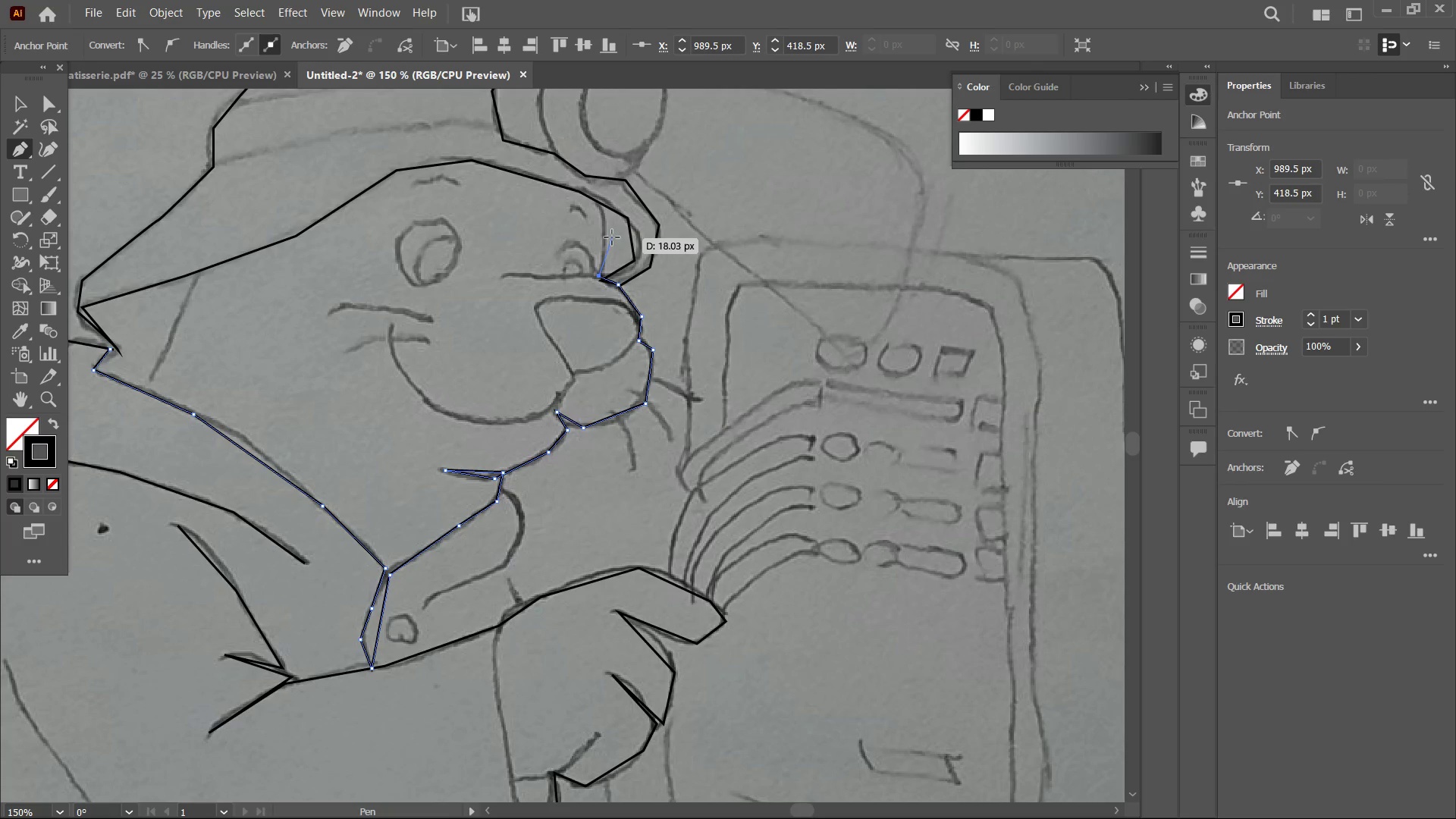 
left_click([607, 224])
 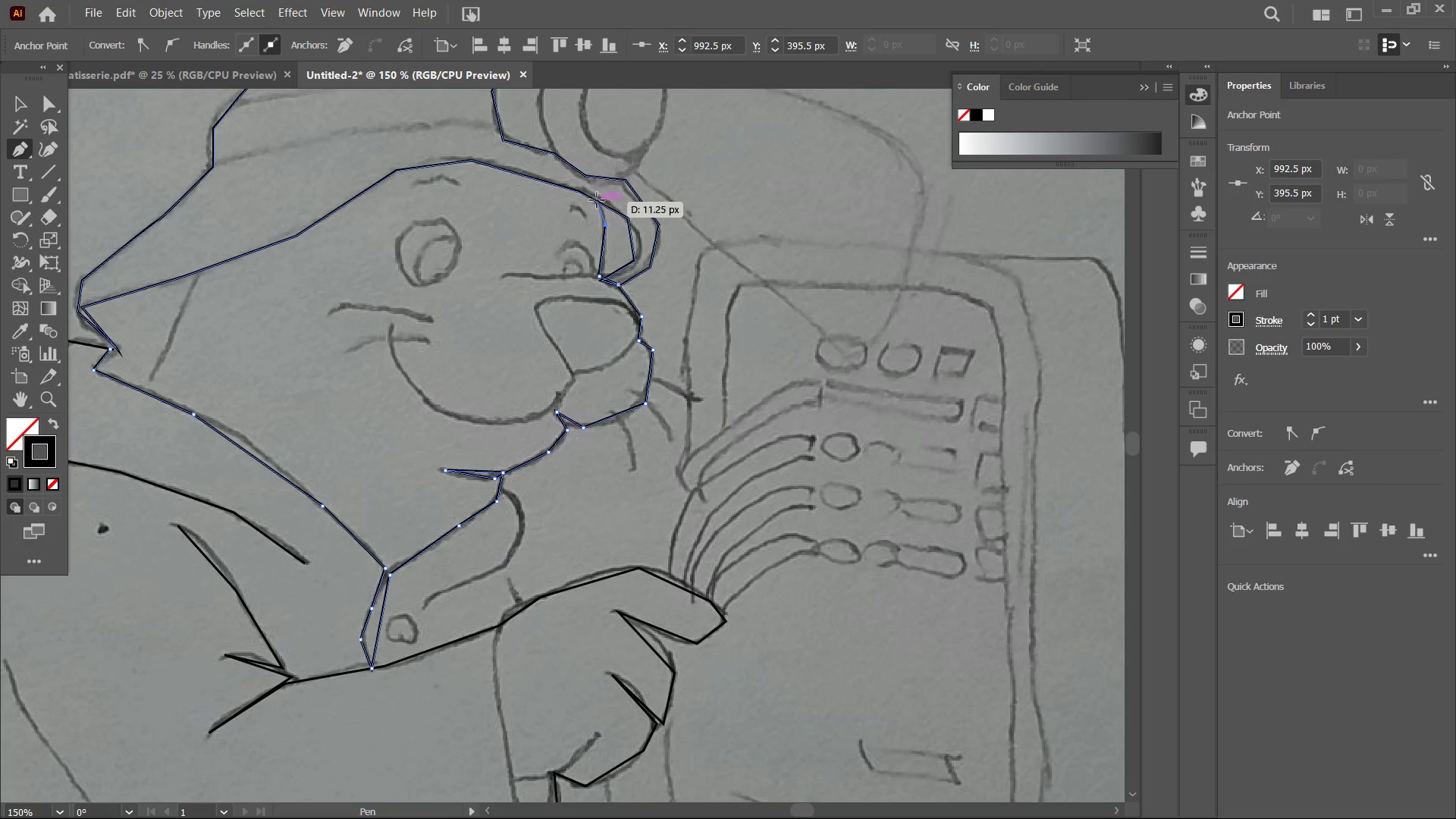 
left_click([595, 199])
 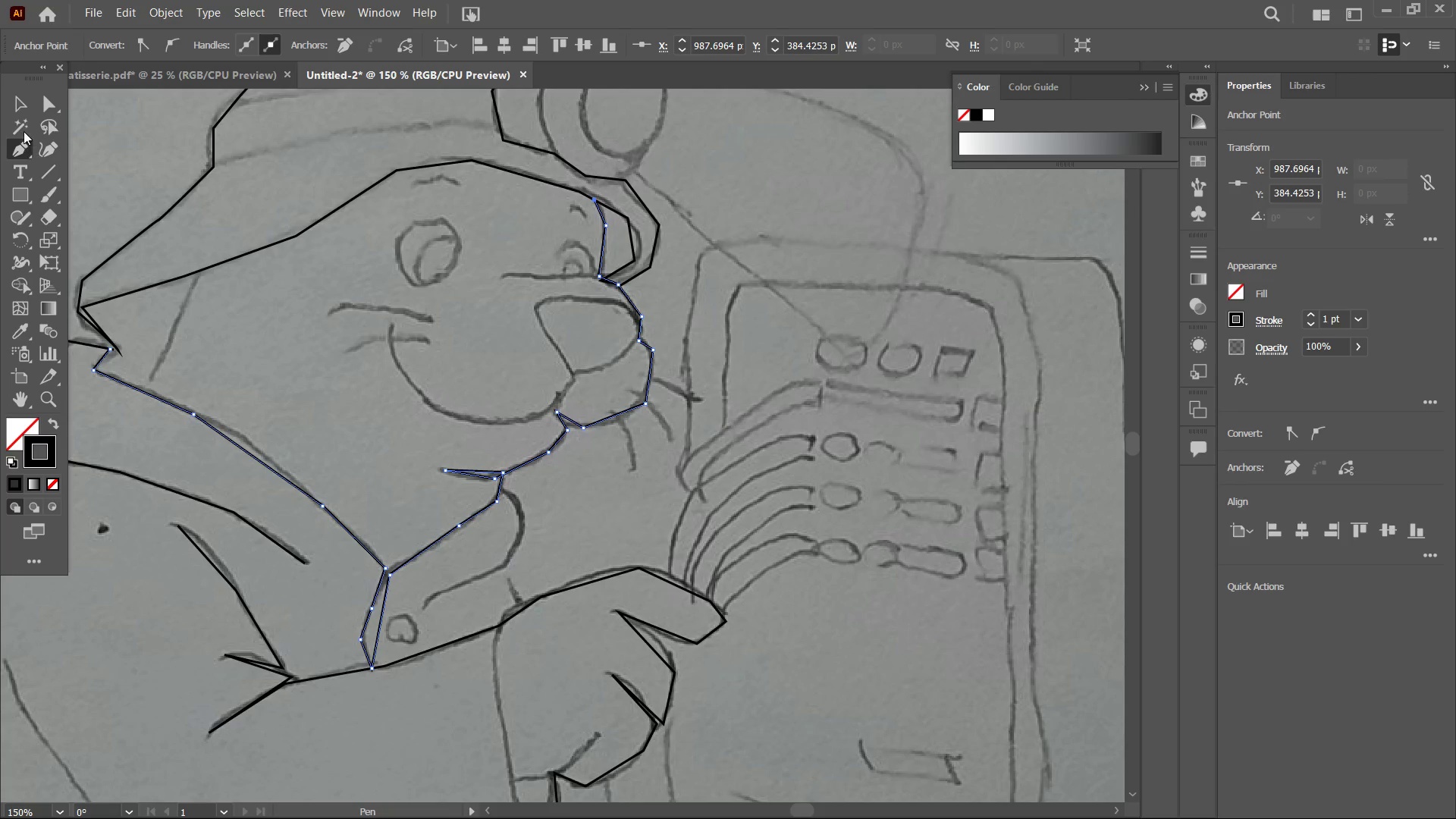 
left_click([24, 111])
 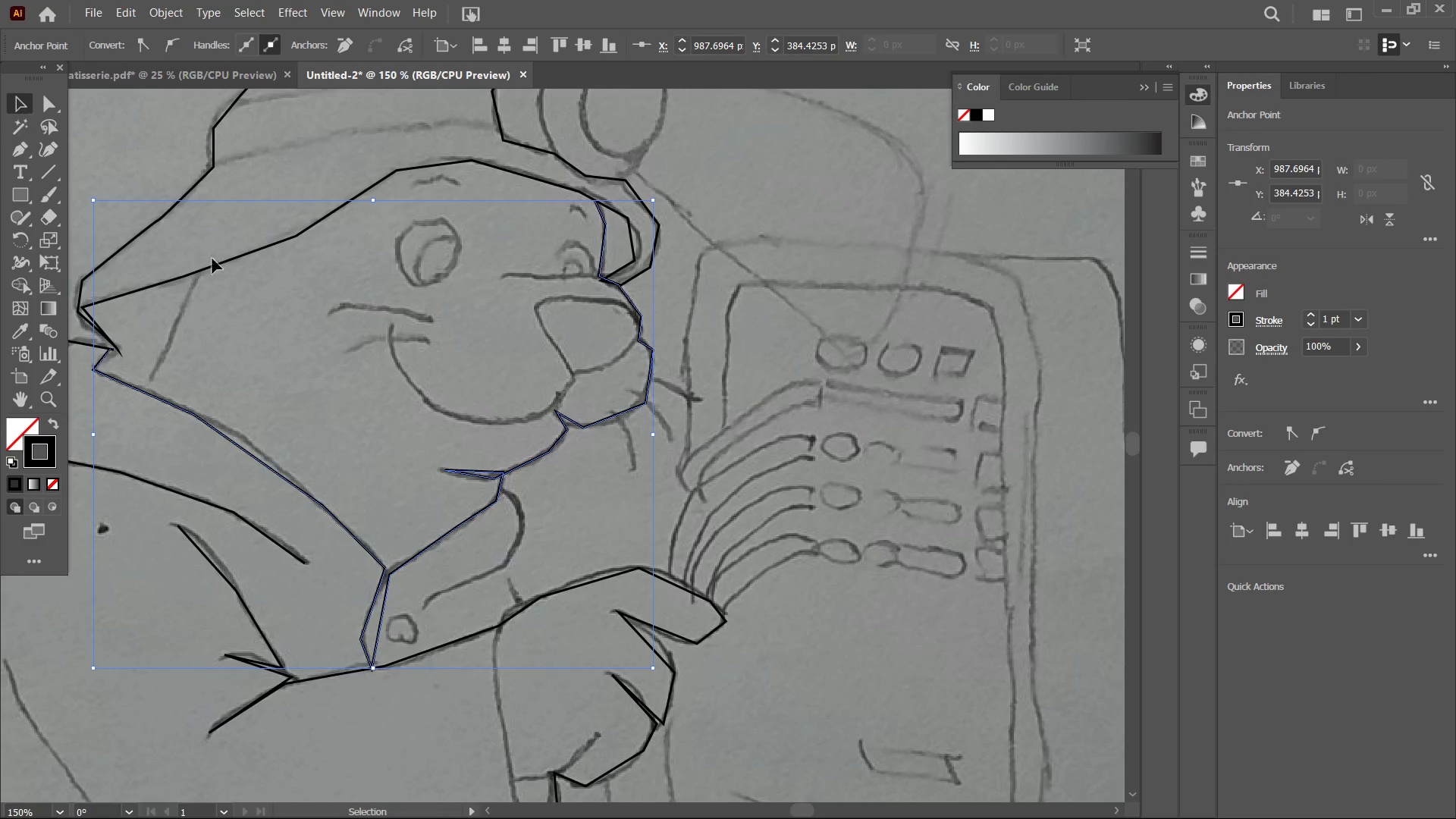 
double_click([358, 306])
 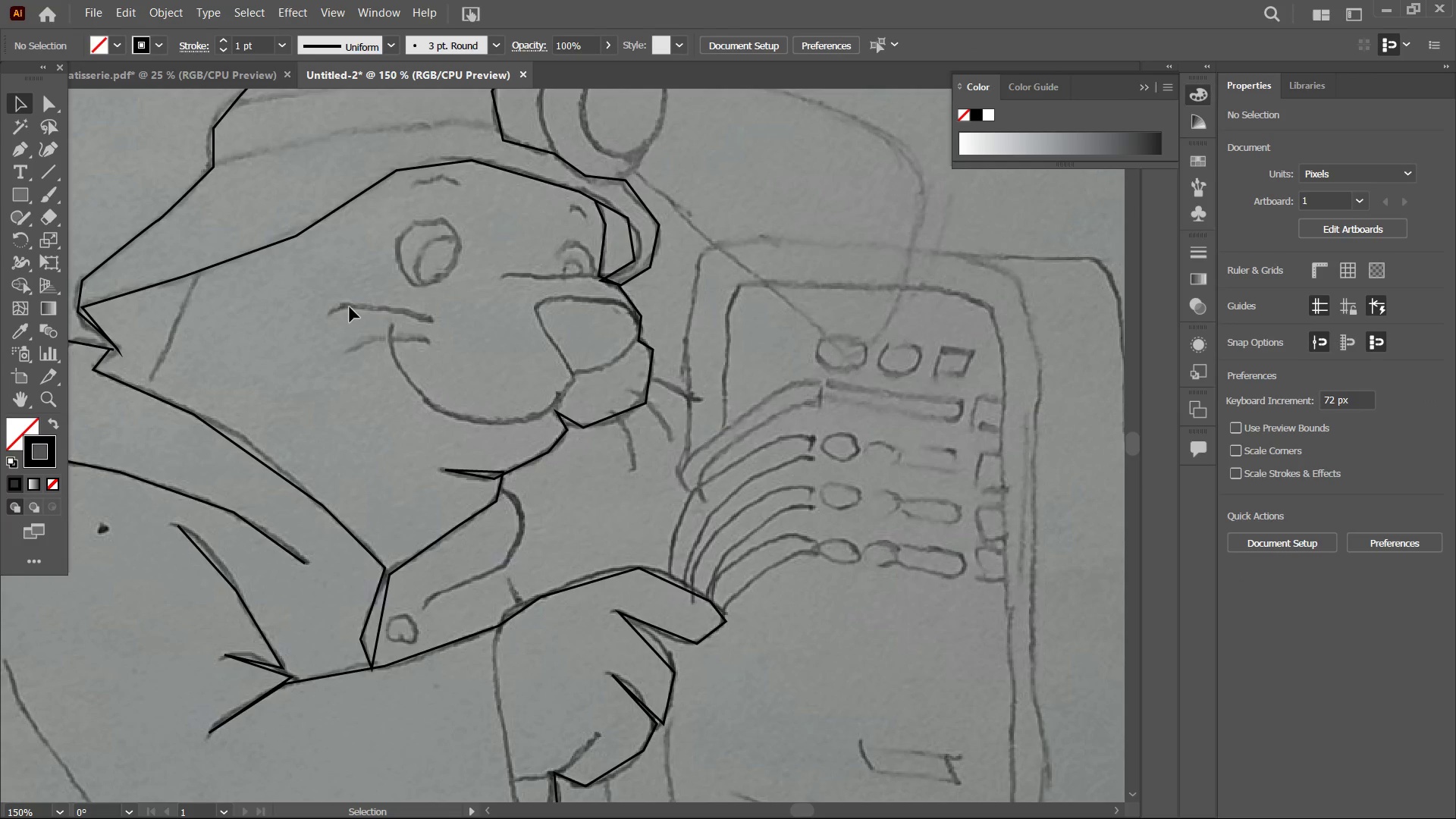 
hold_key(key=Space, duration=0.73)
 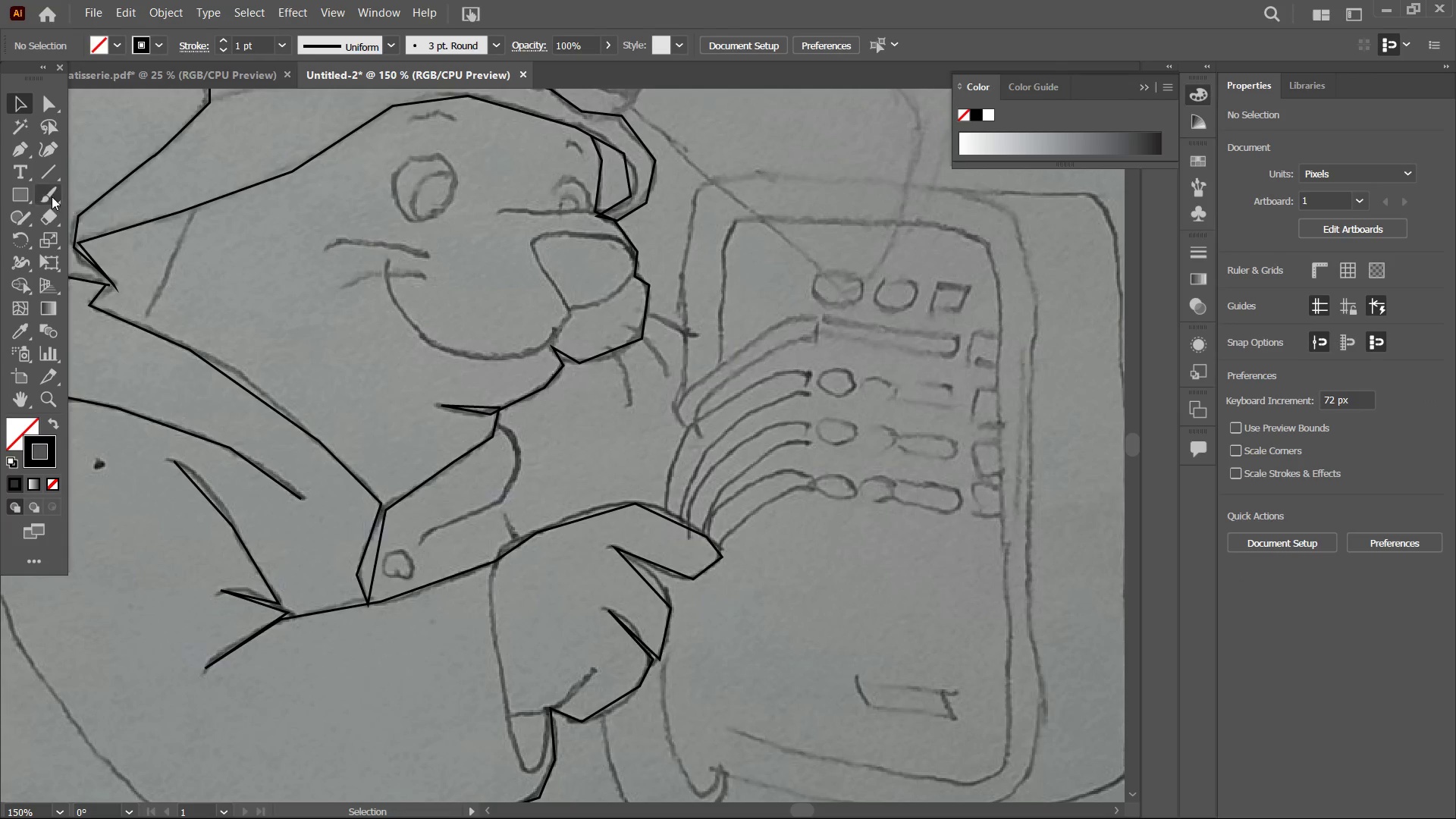 
left_click_drag(start_coordinate=[422, 378], to_coordinate=[418, 312])
 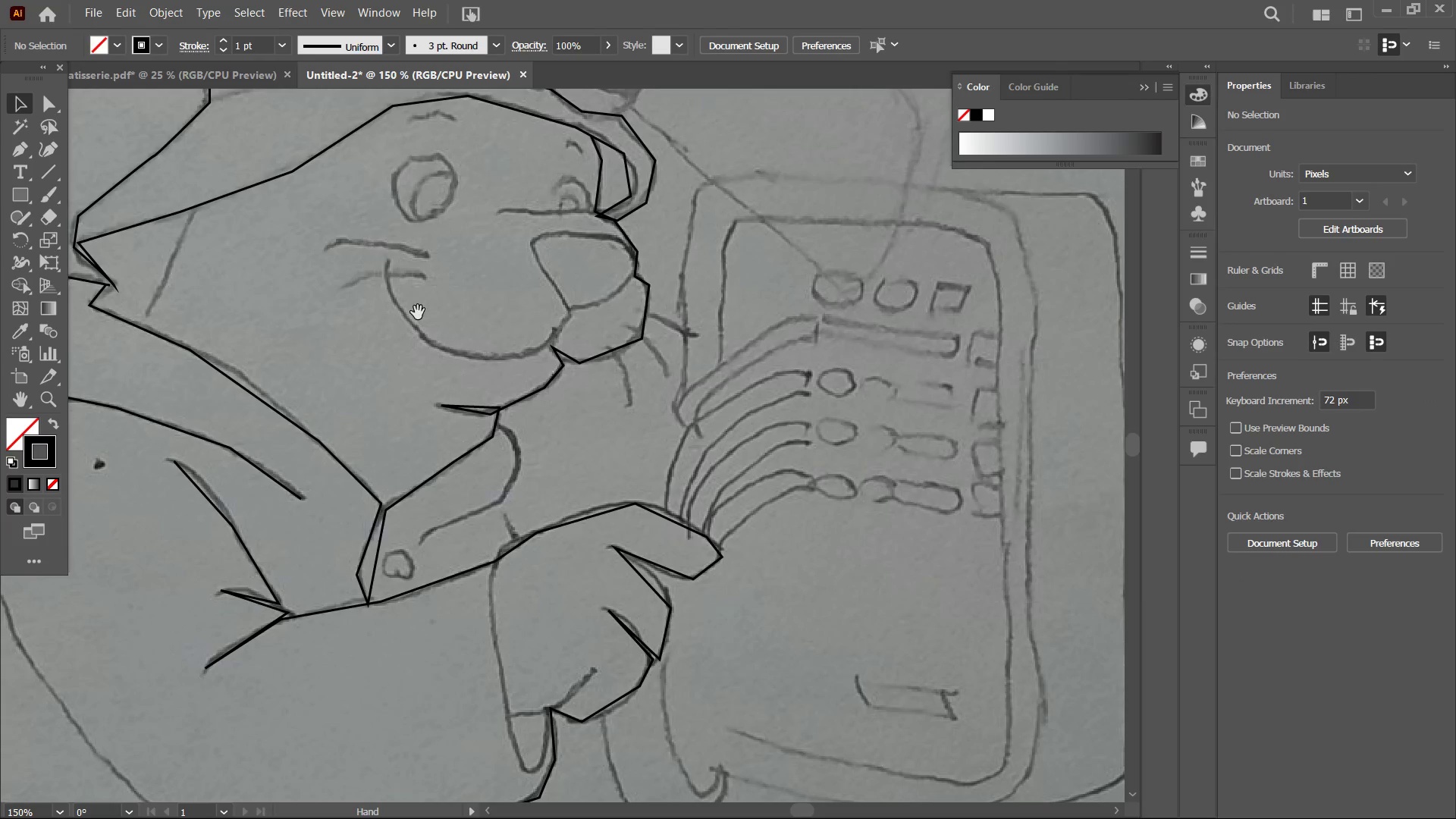 
left_click([20, 155])
 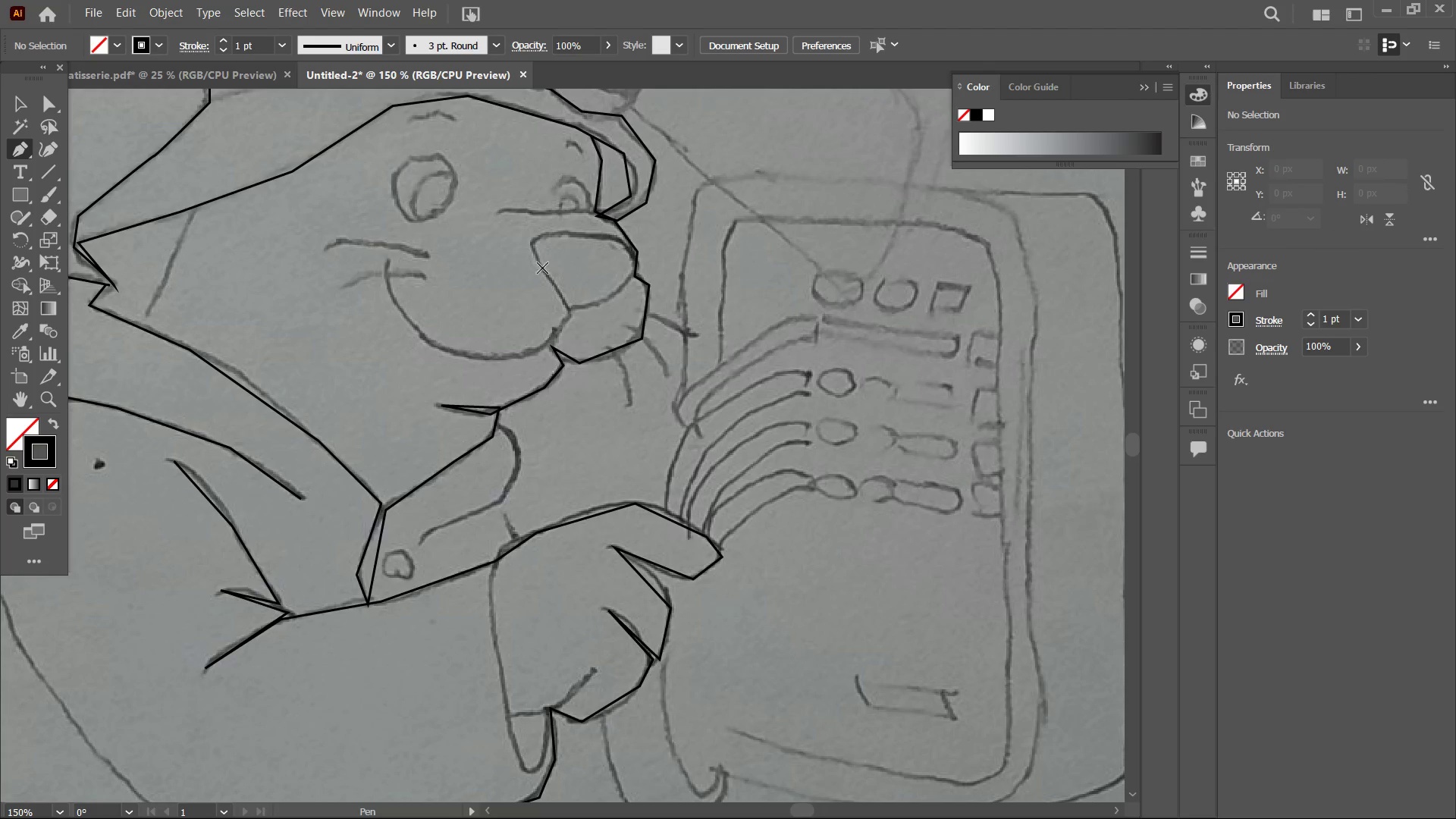 
wait(5.31)
 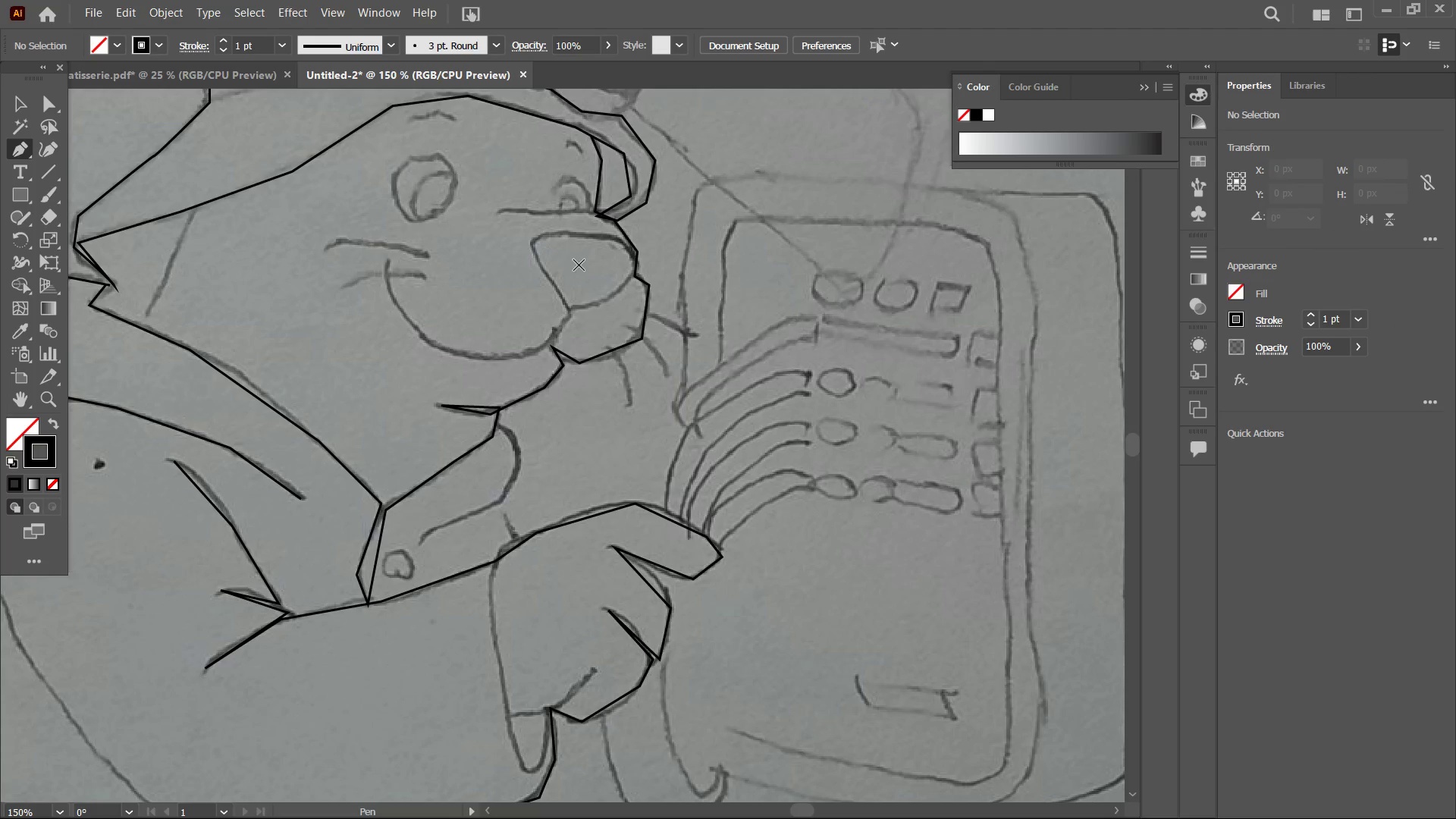 
left_click_drag(start_coordinate=[570, 310], to_coordinate=[567, 306])
 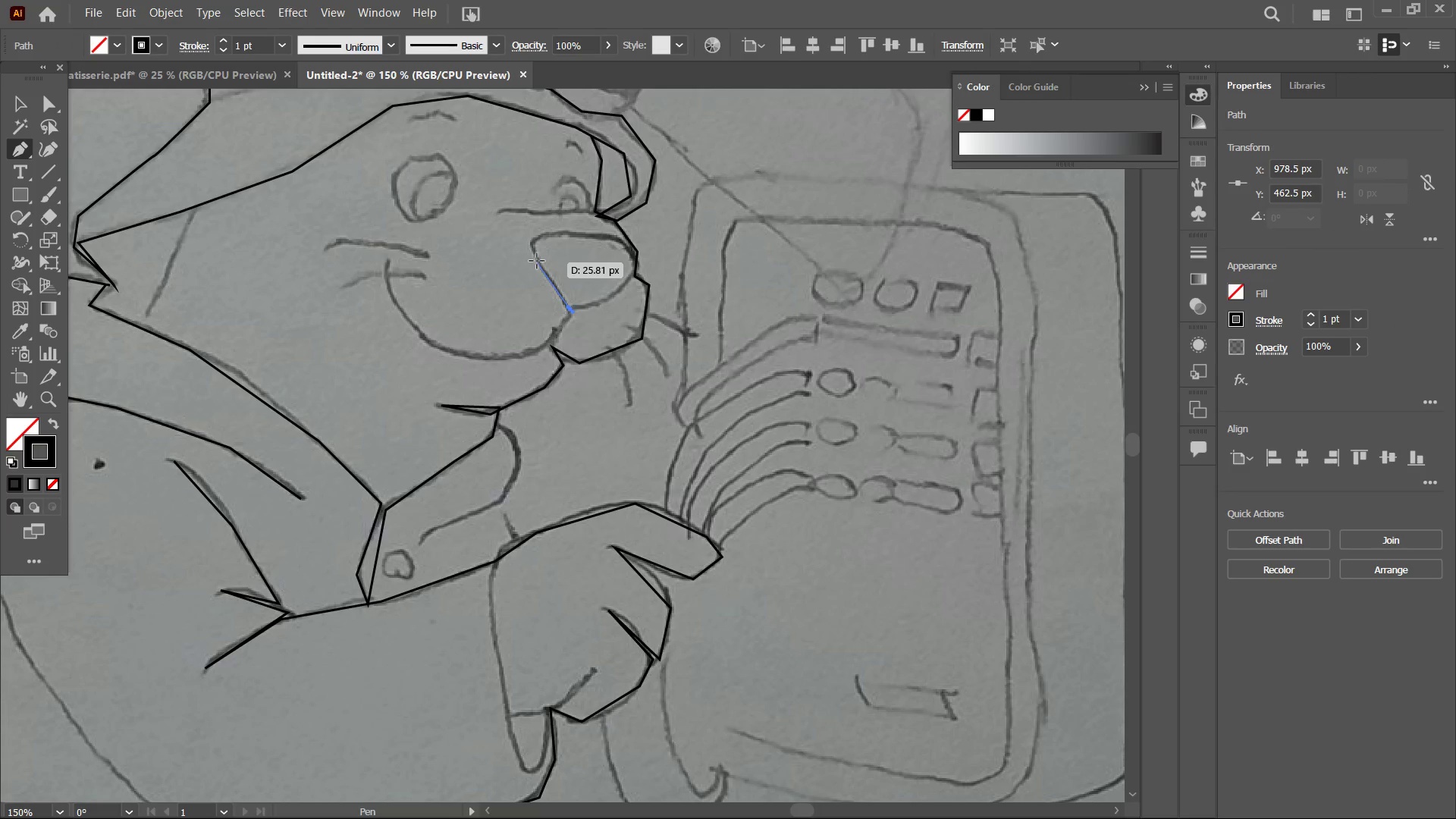 
left_click([537, 256])
 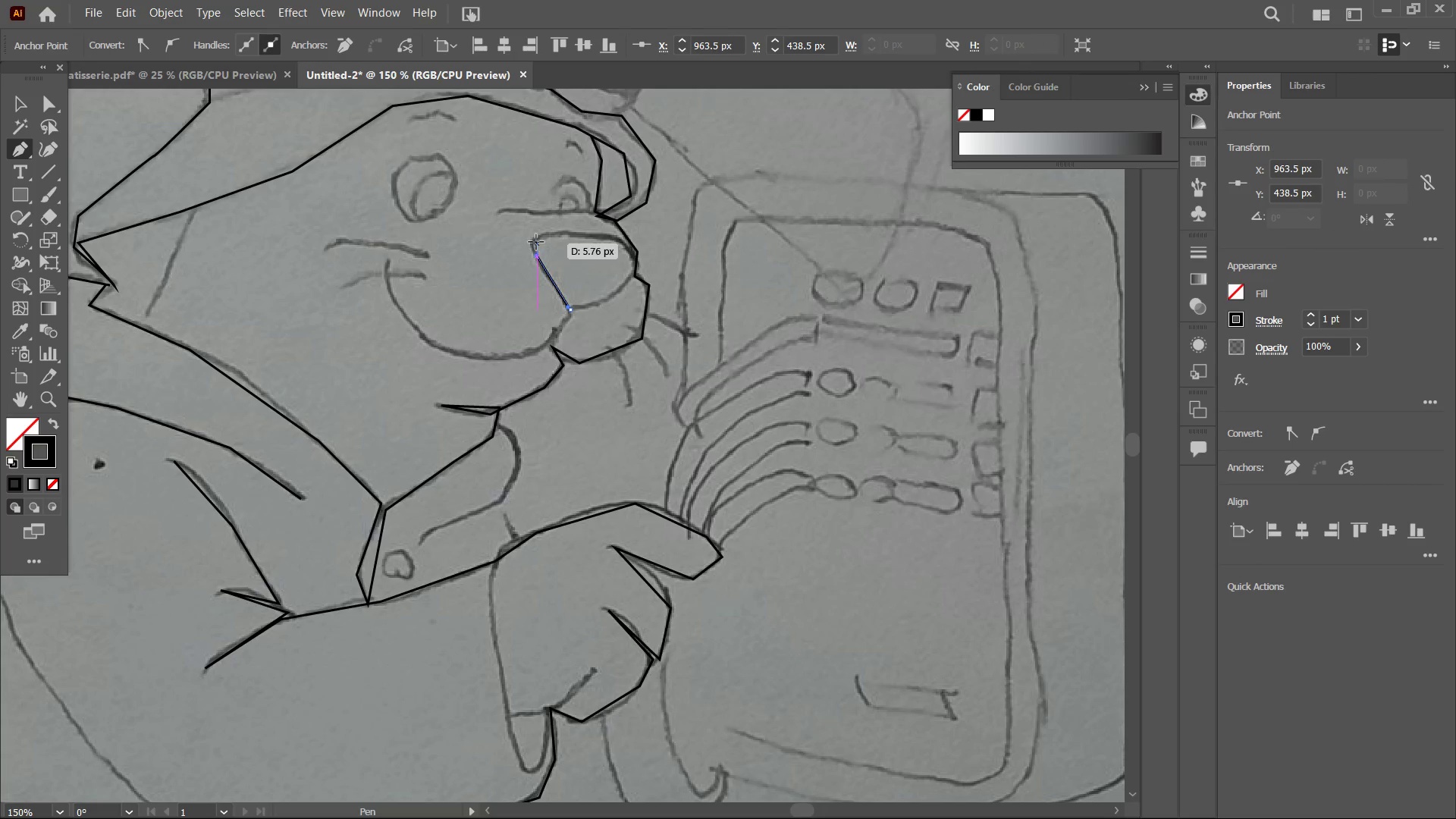 
double_click([536, 242])
 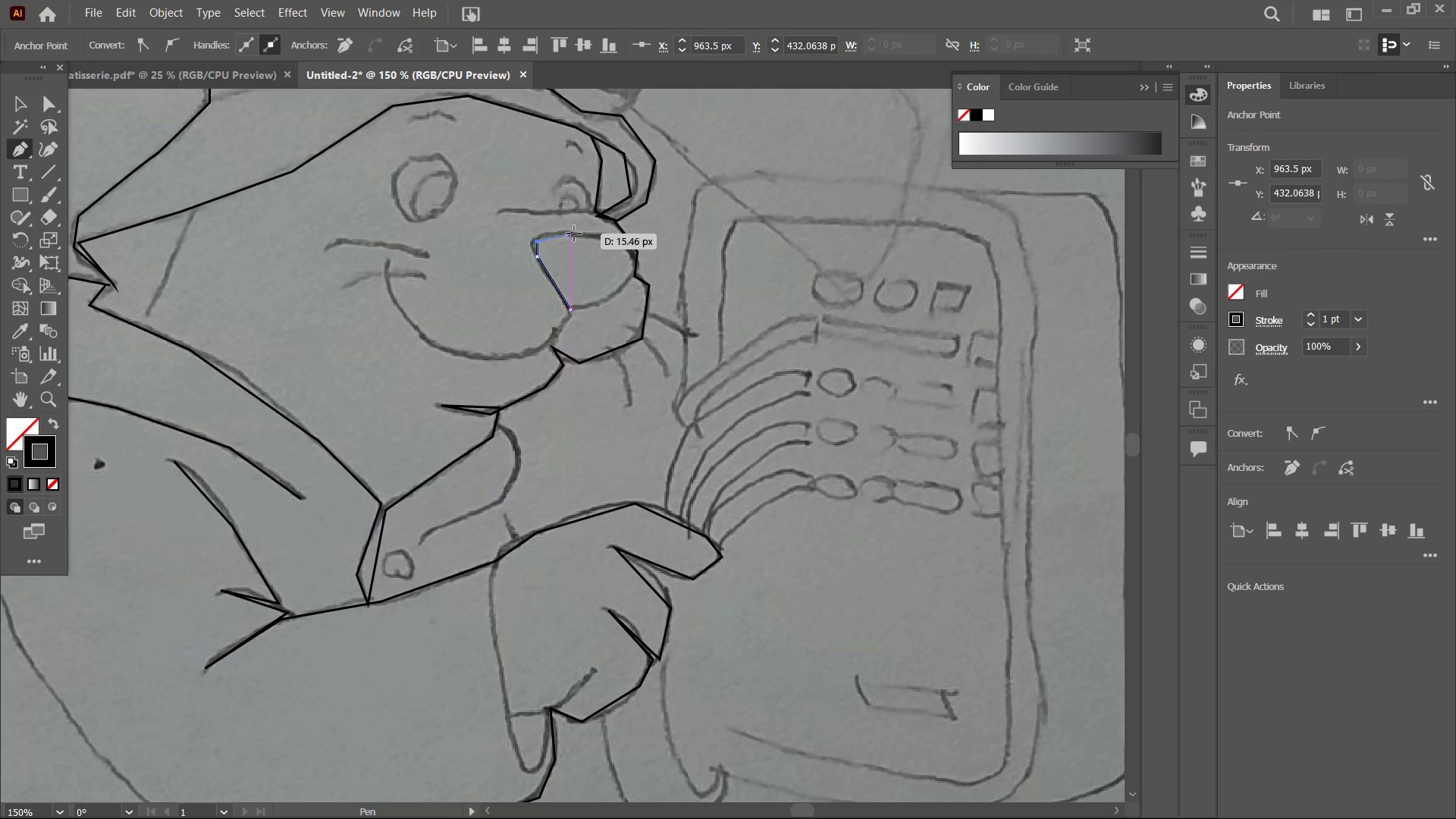 
left_click([594, 237])
 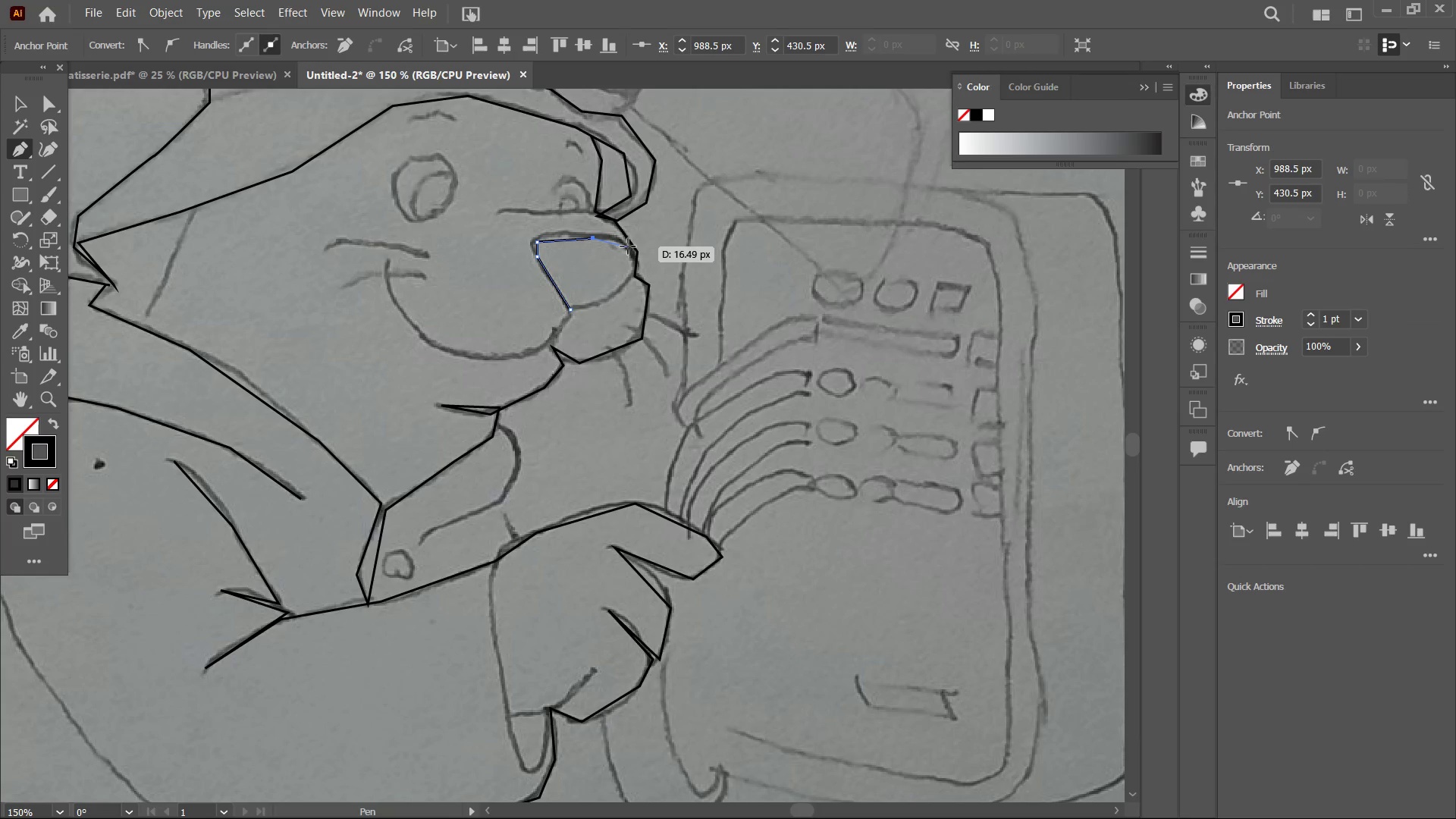 
left_click([628, 246])
 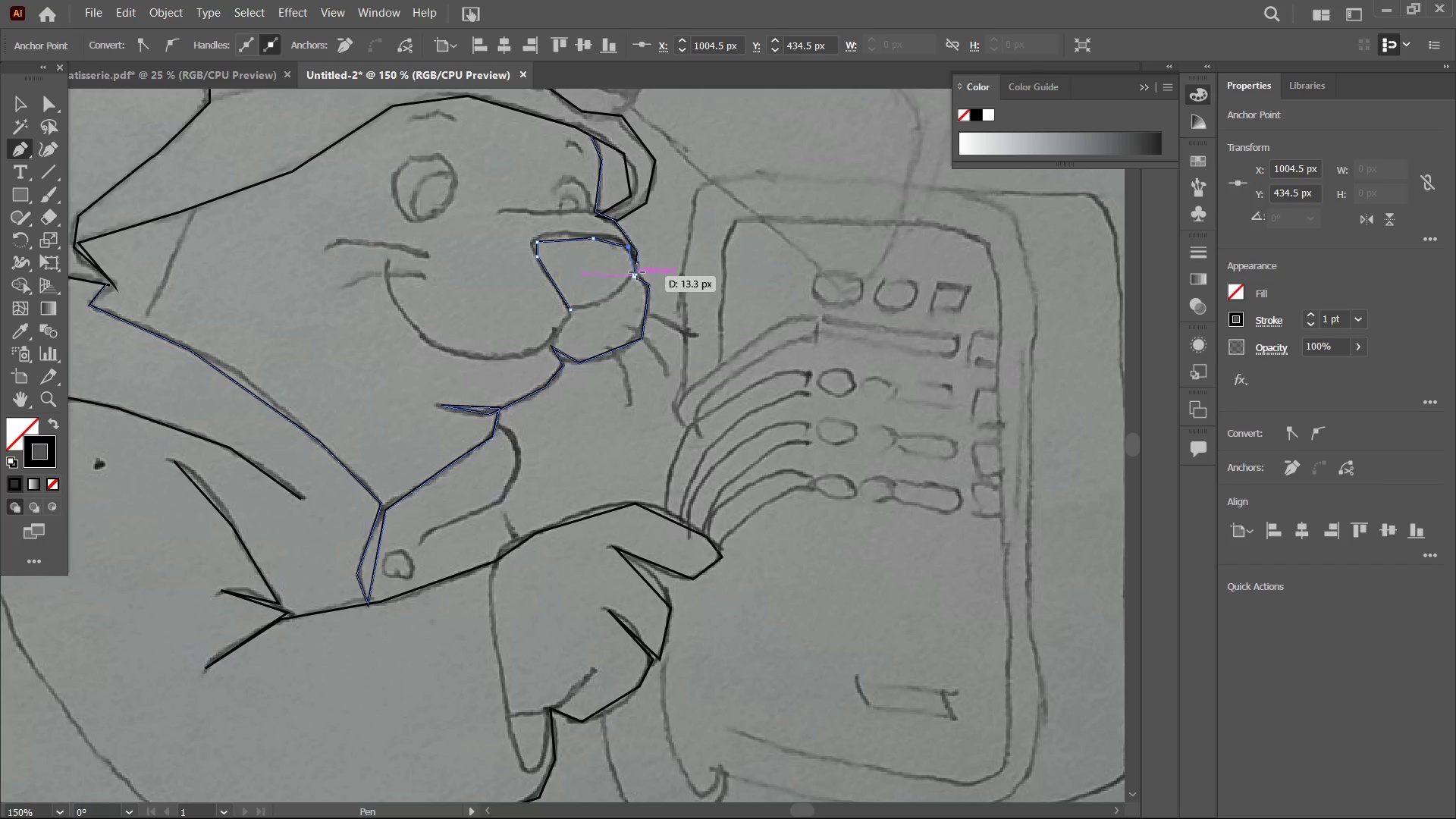 
left_click([637, 272])
 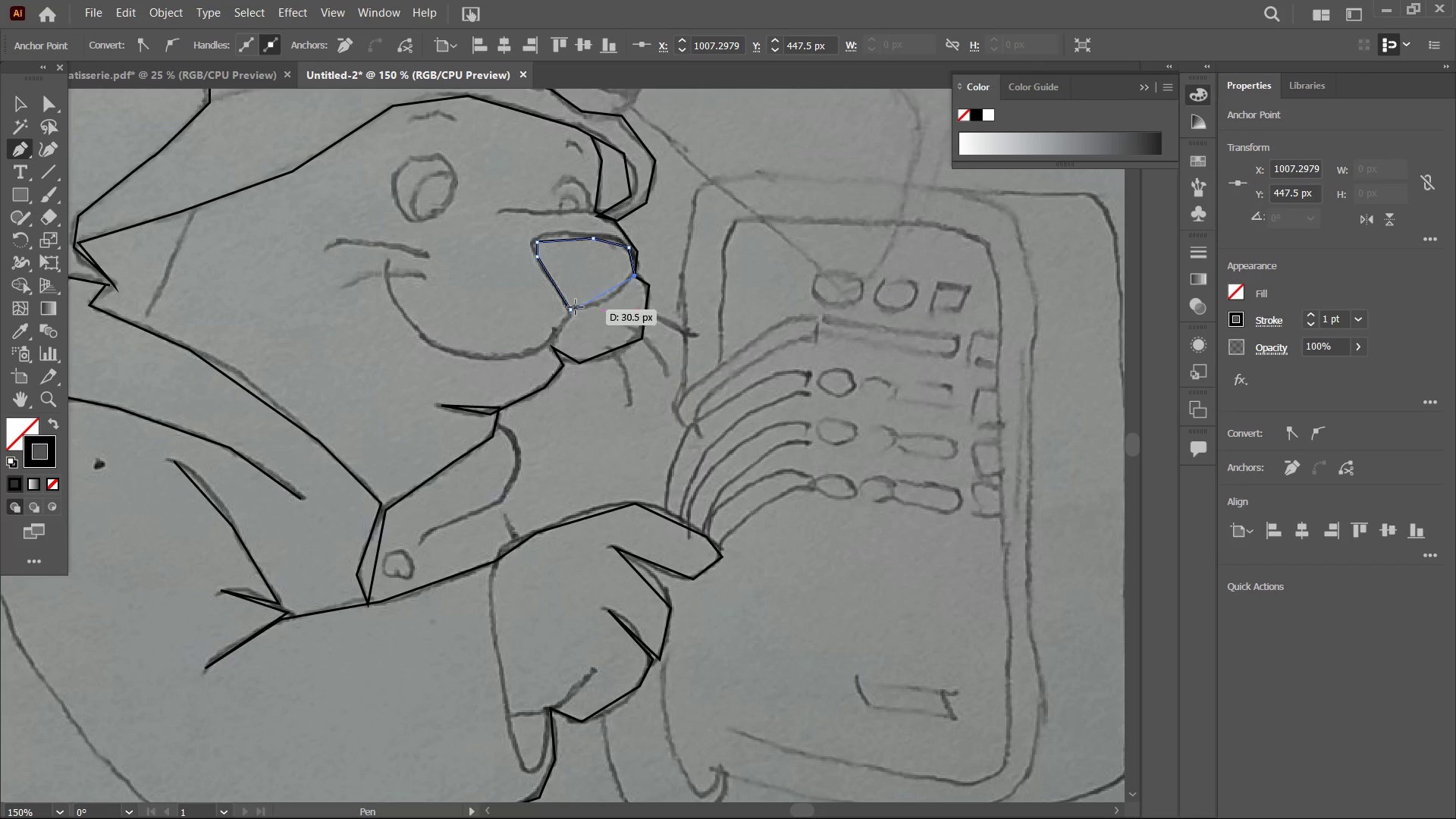 
left_click([599, 304])
 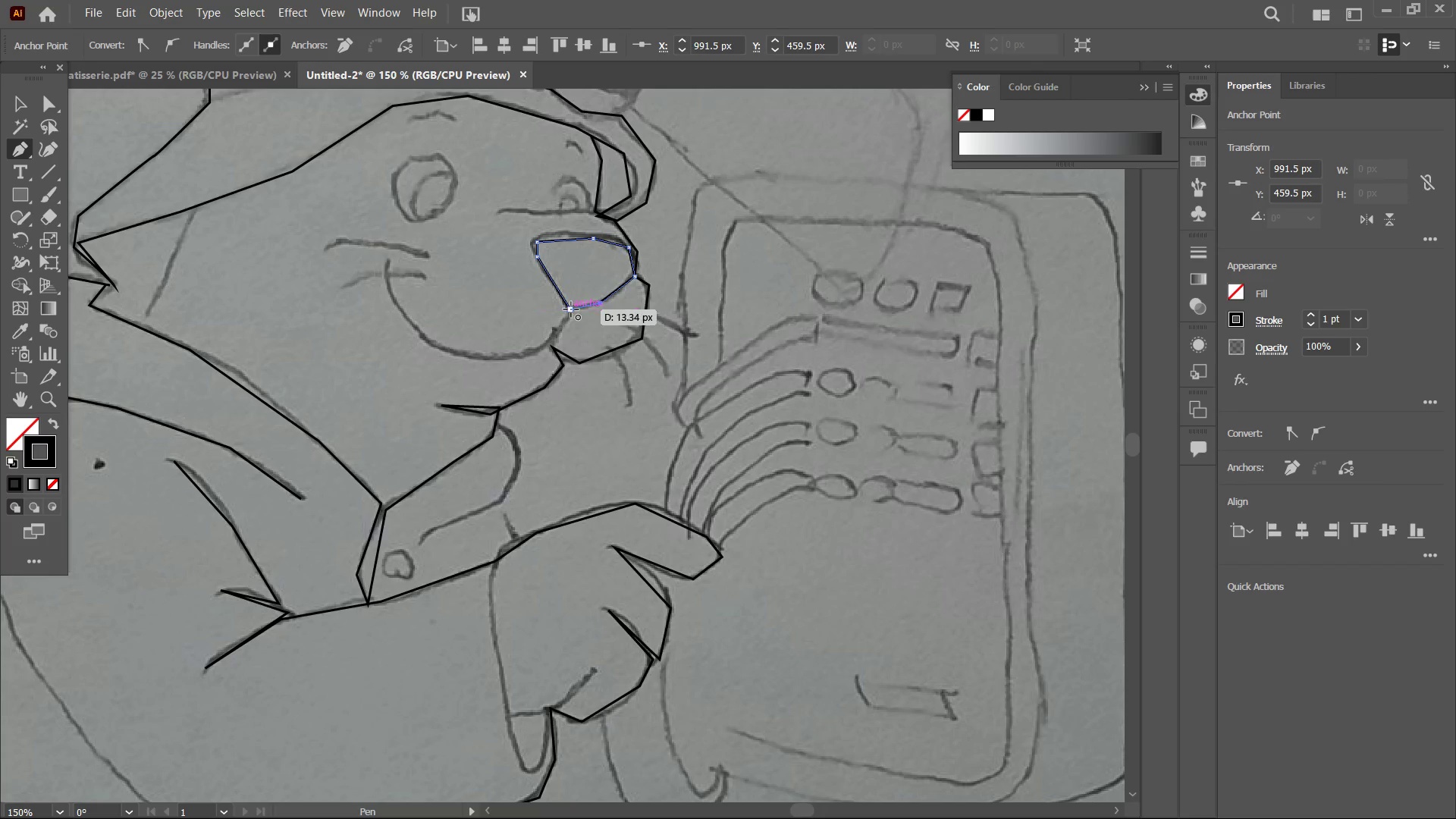 
left_click([571, 309])
 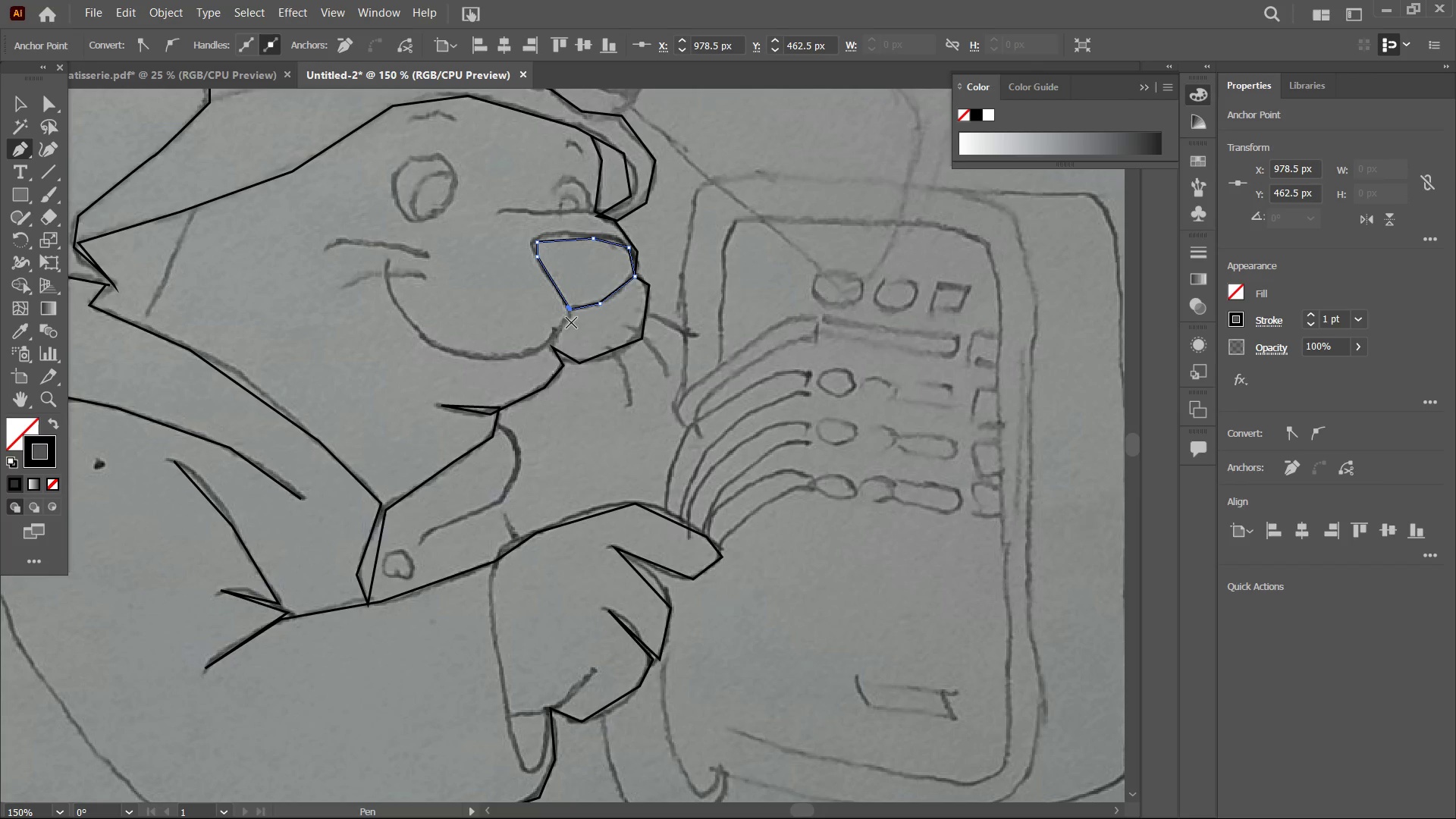 
key(Shift+ShiftLeft)
 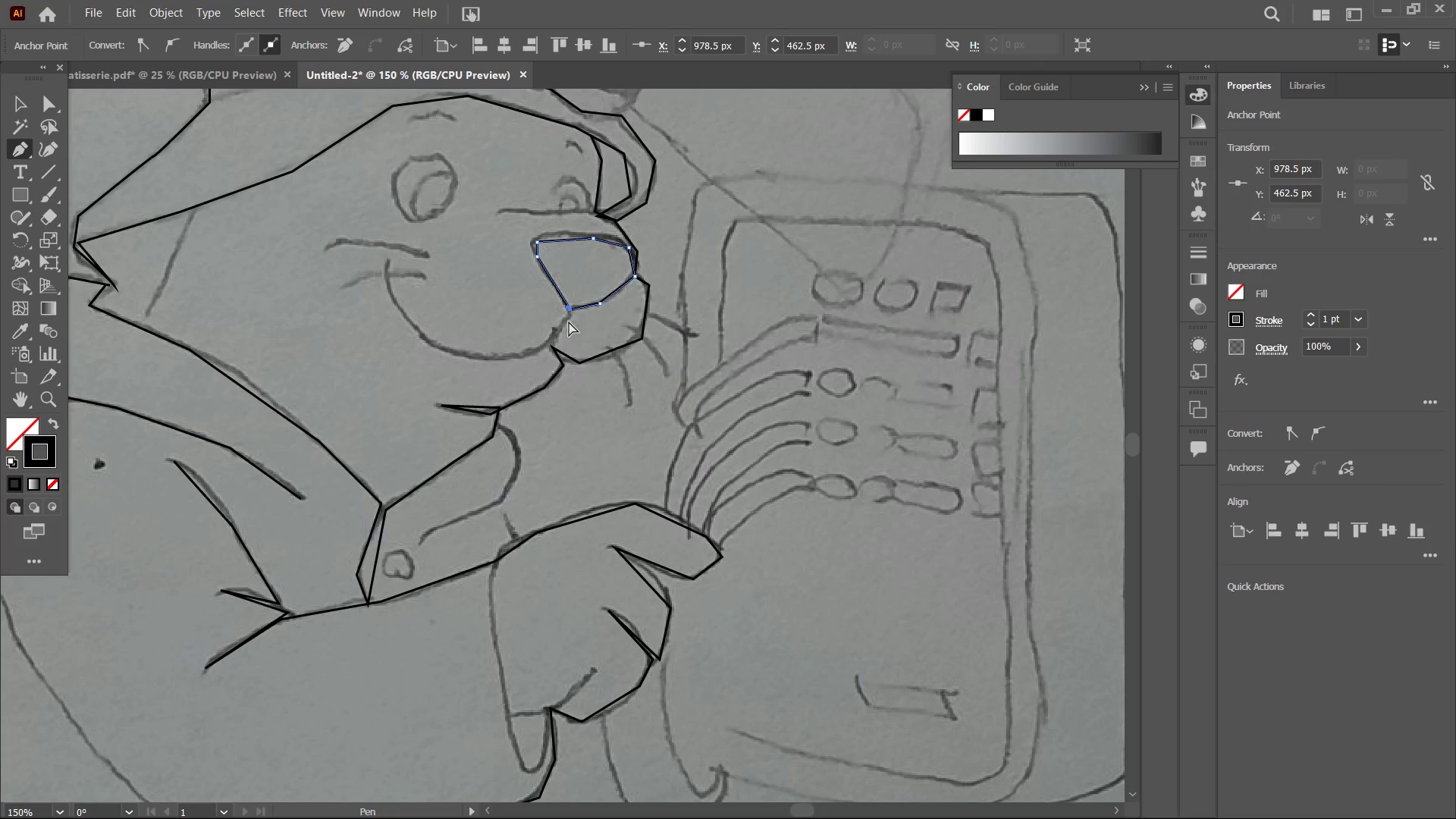 
key(Control+Z)
 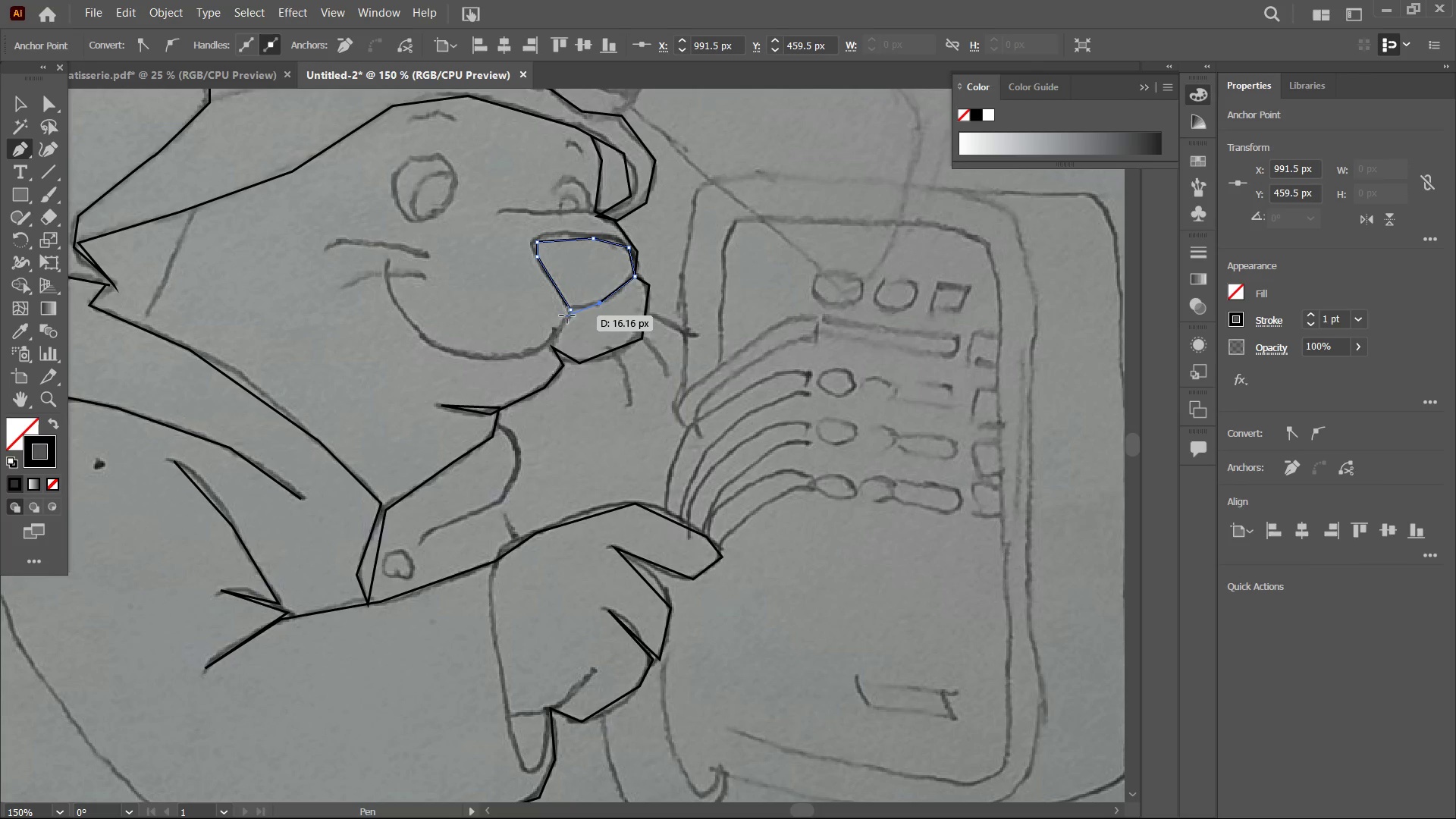 
left_click([569, 315])
 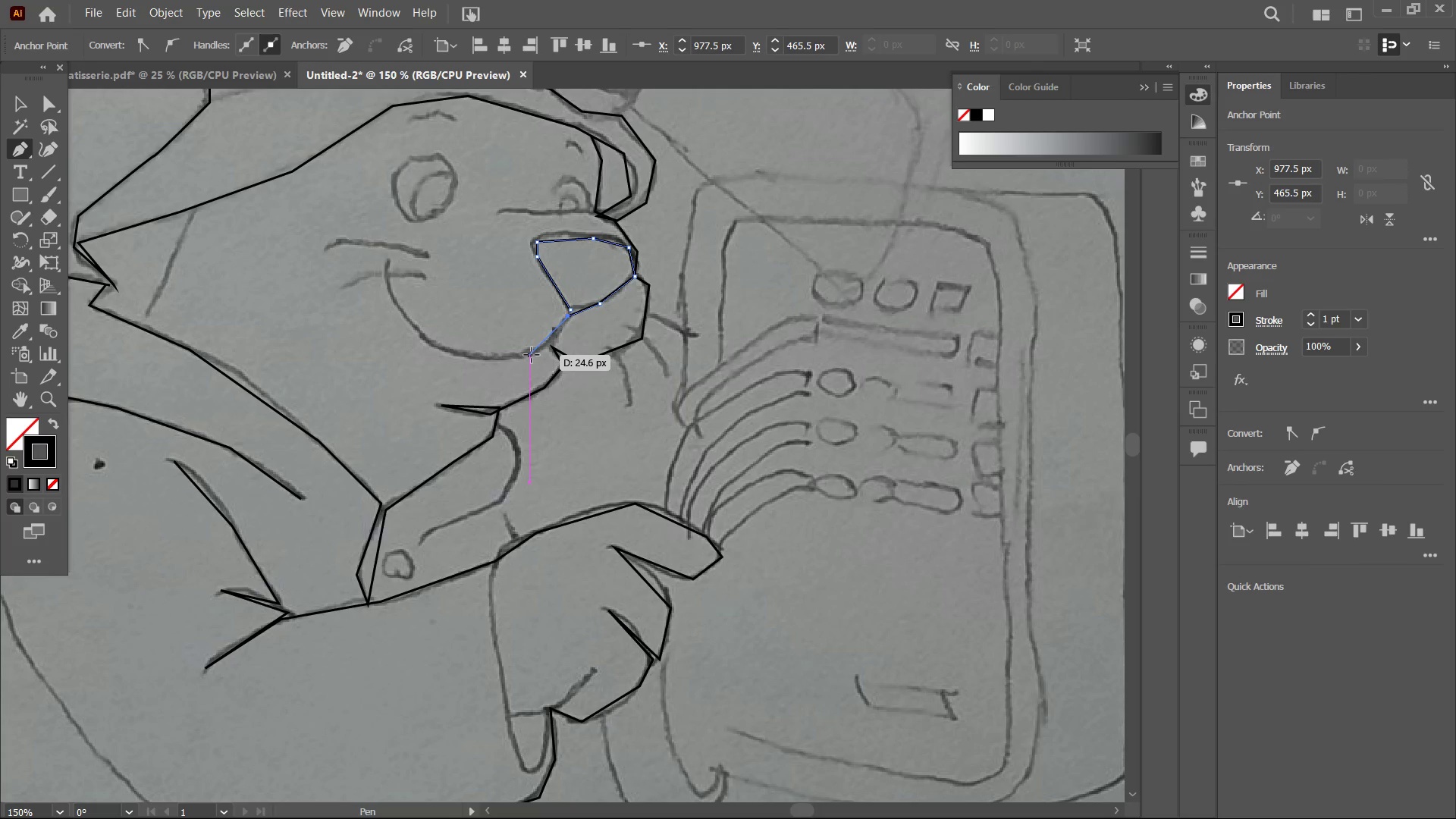 
left_click([532, 355])
 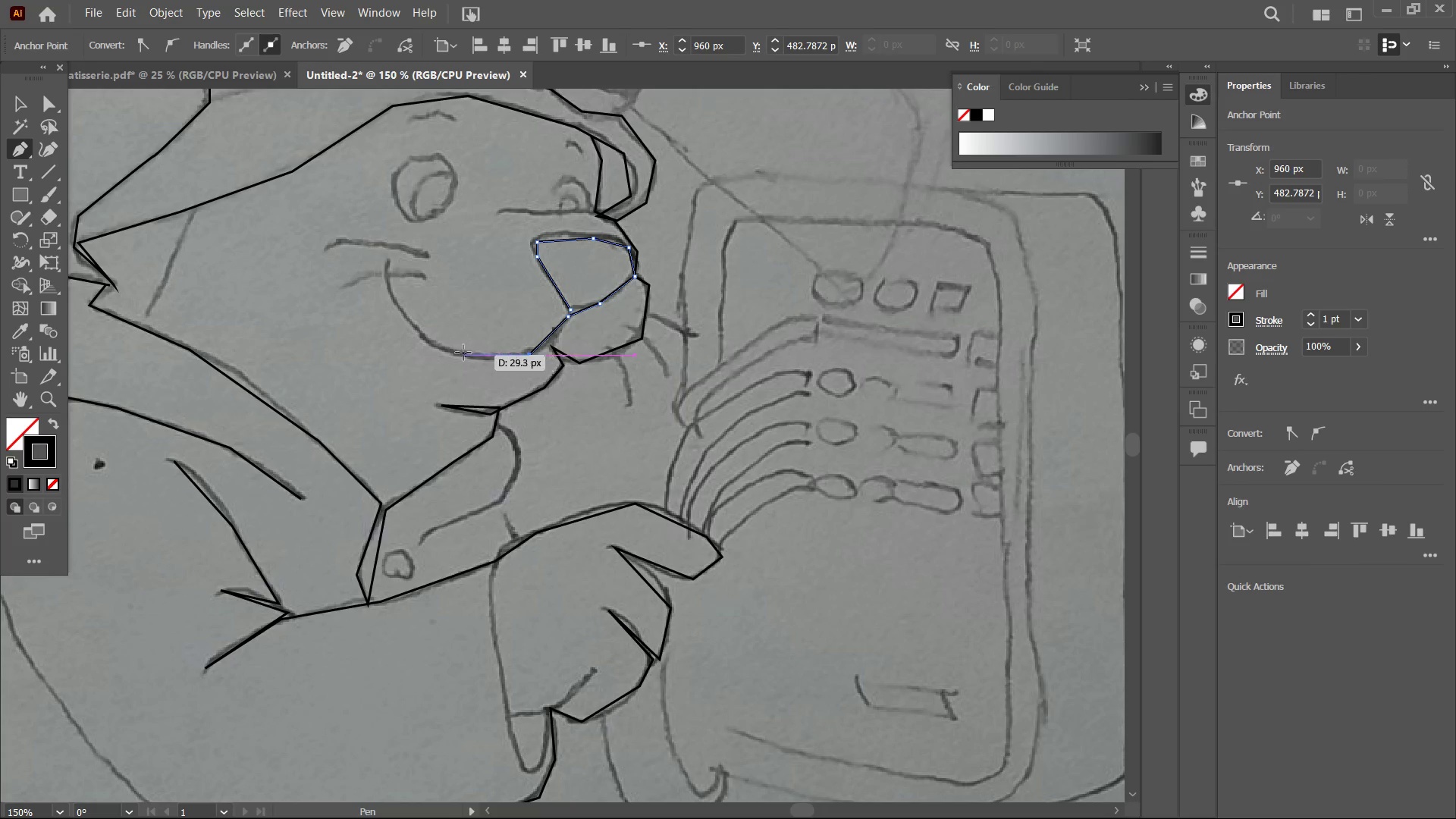 
left_click([462, 352])
 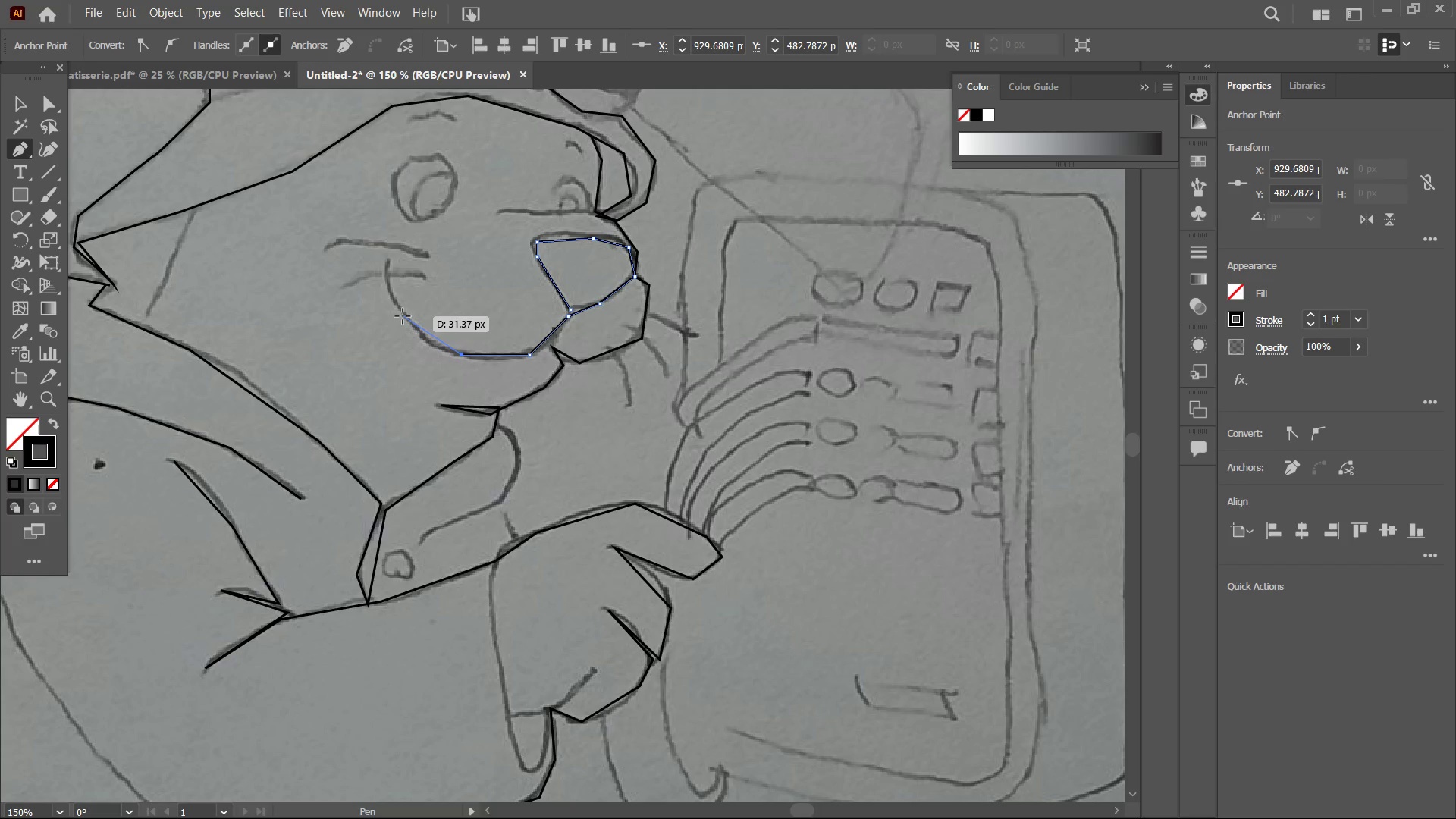 
left_click([403, 315])
 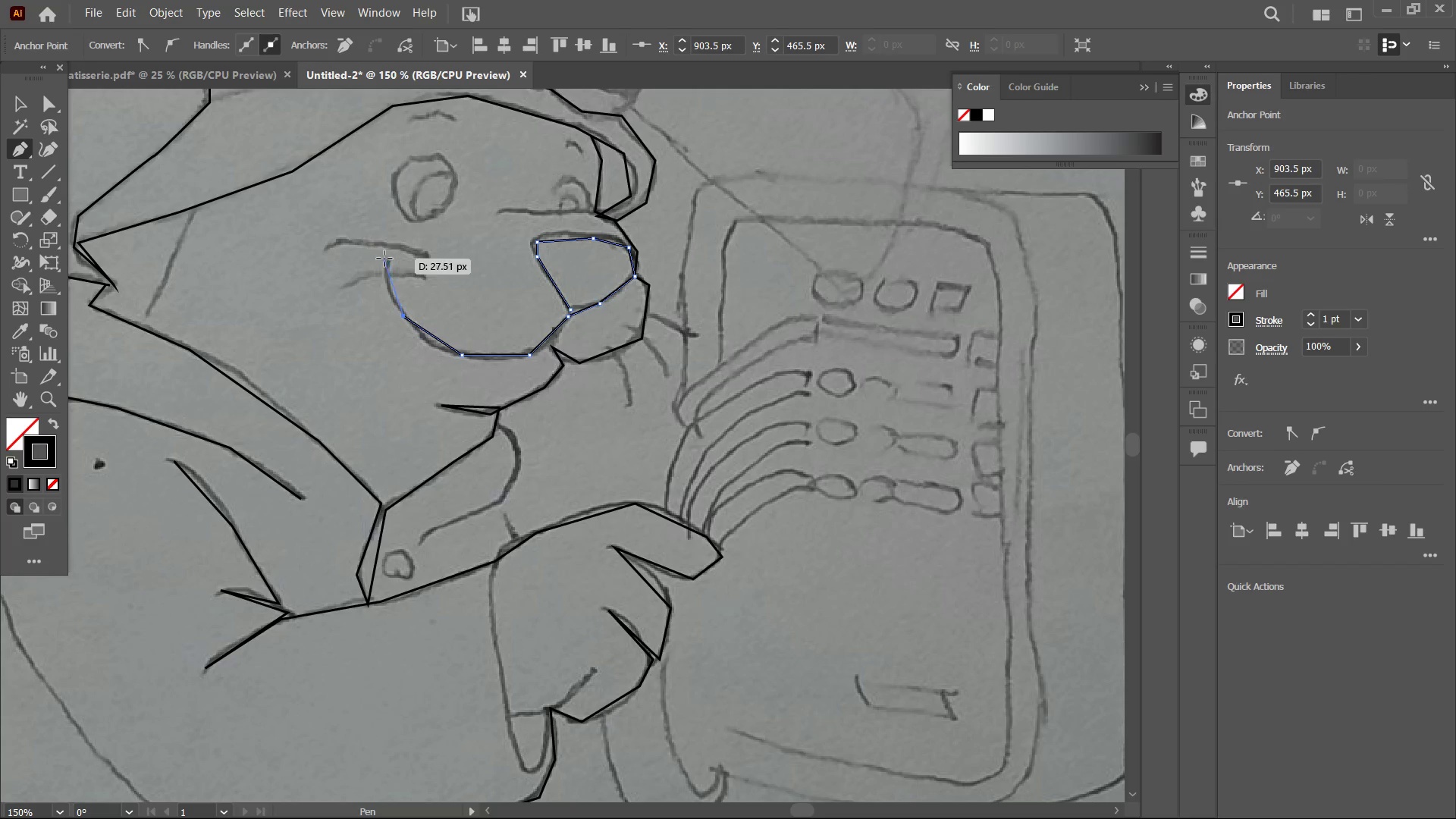 
left_click([384, 259])
 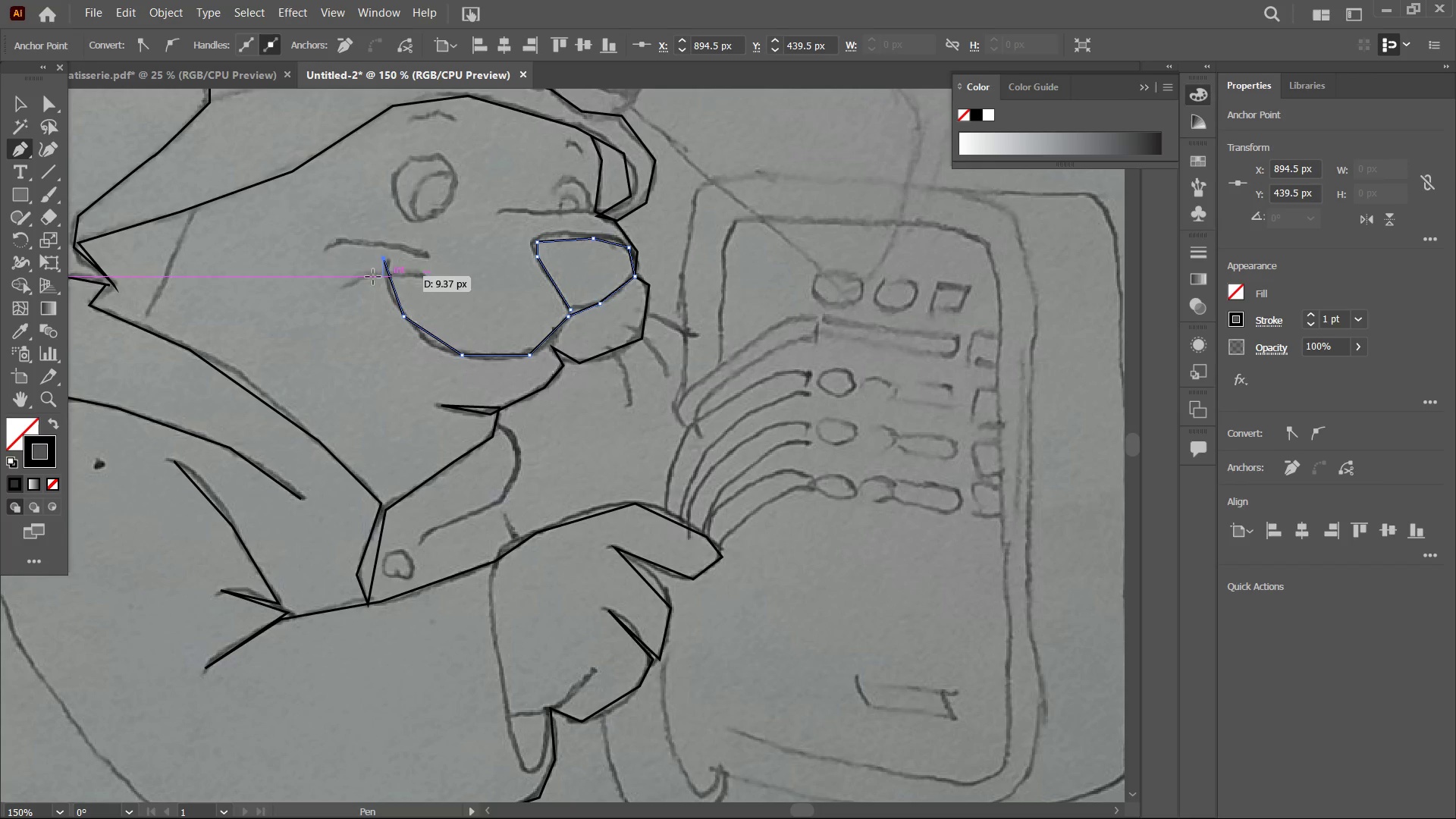 
left_click([36, 108])
 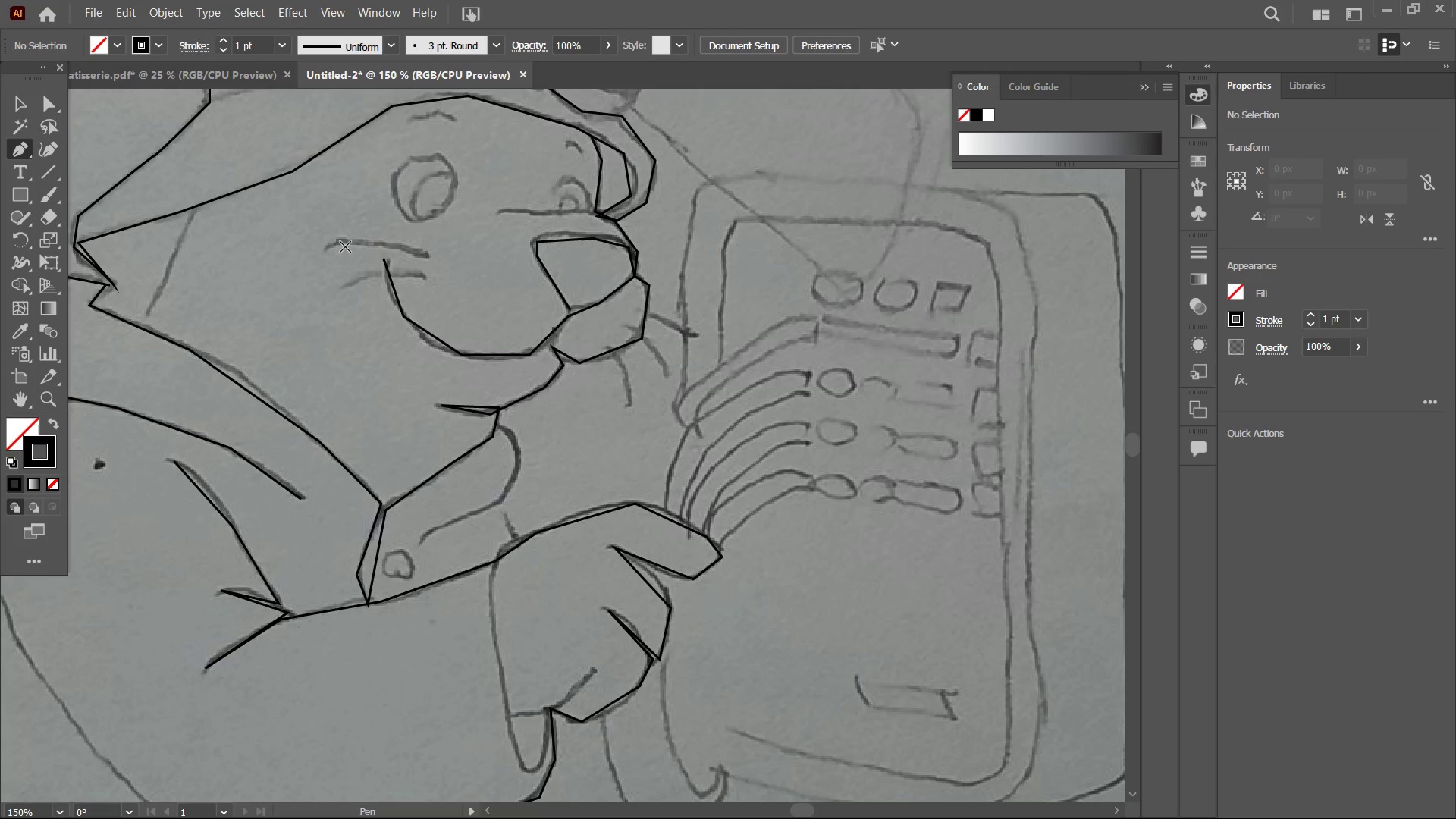 
double_click([387, 250])
 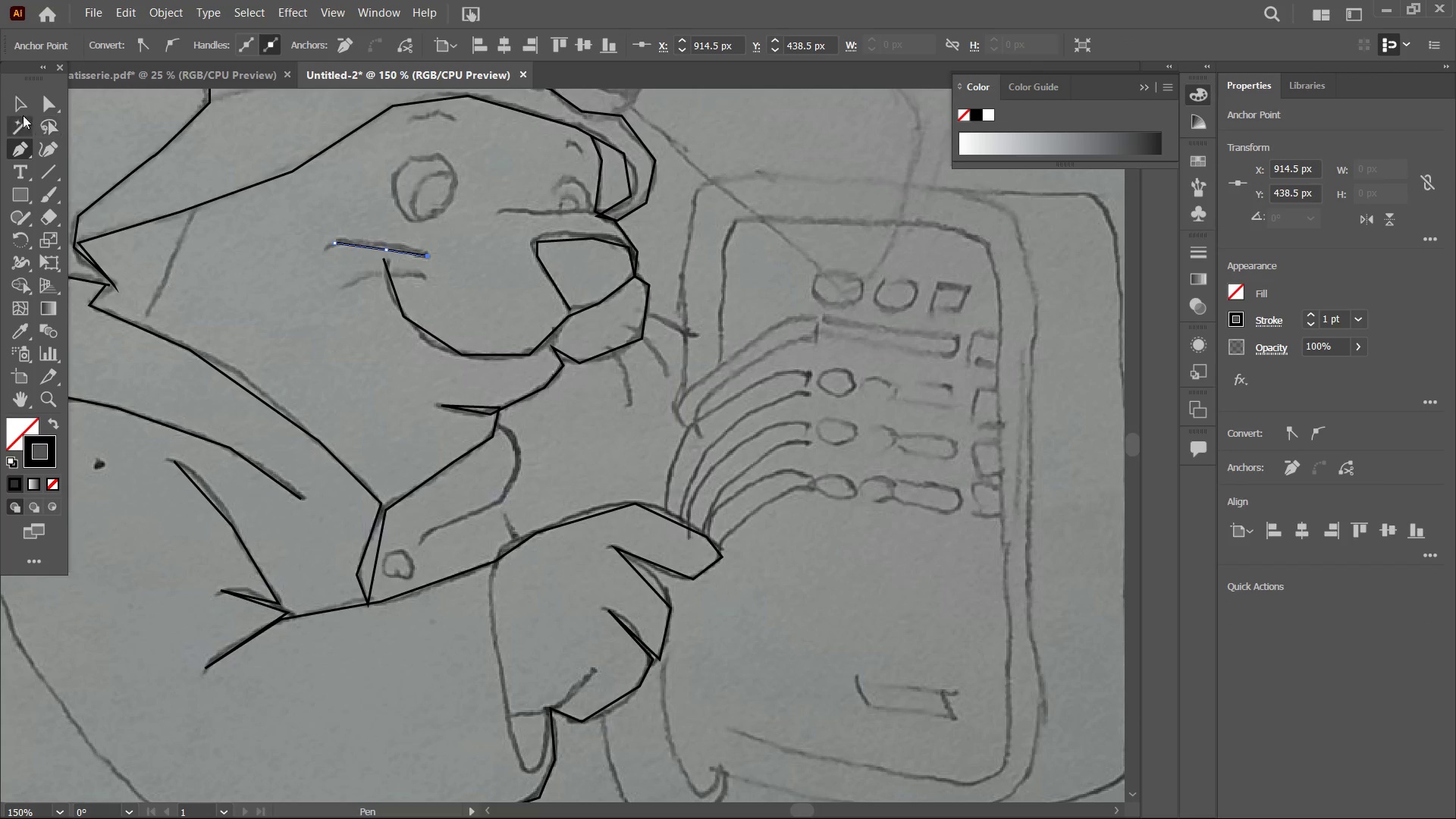 
left_click_drag(start_coordinate=[344, 341], to_coordinate=[345, 334])
 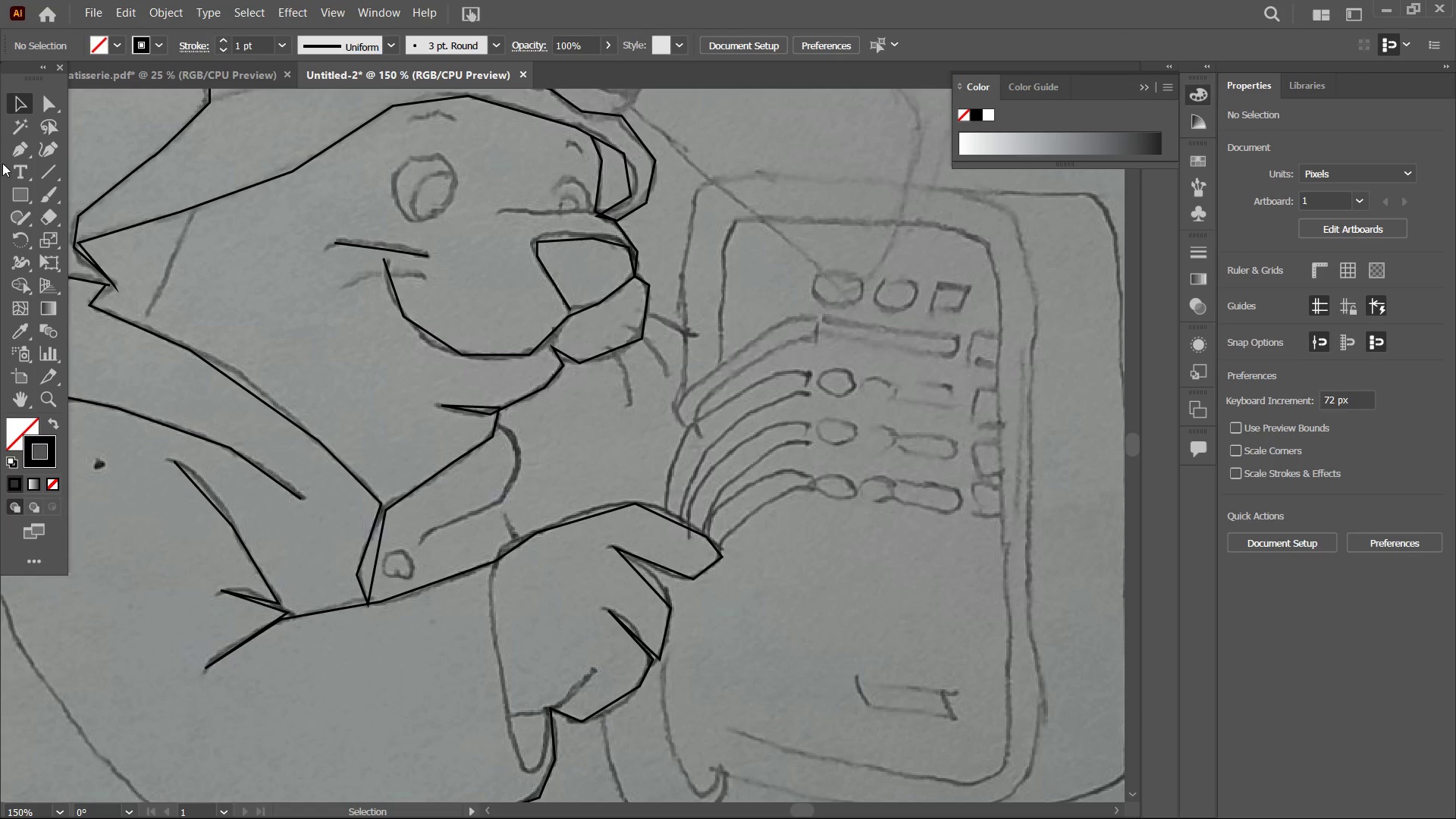 
left_click([20, 156])
 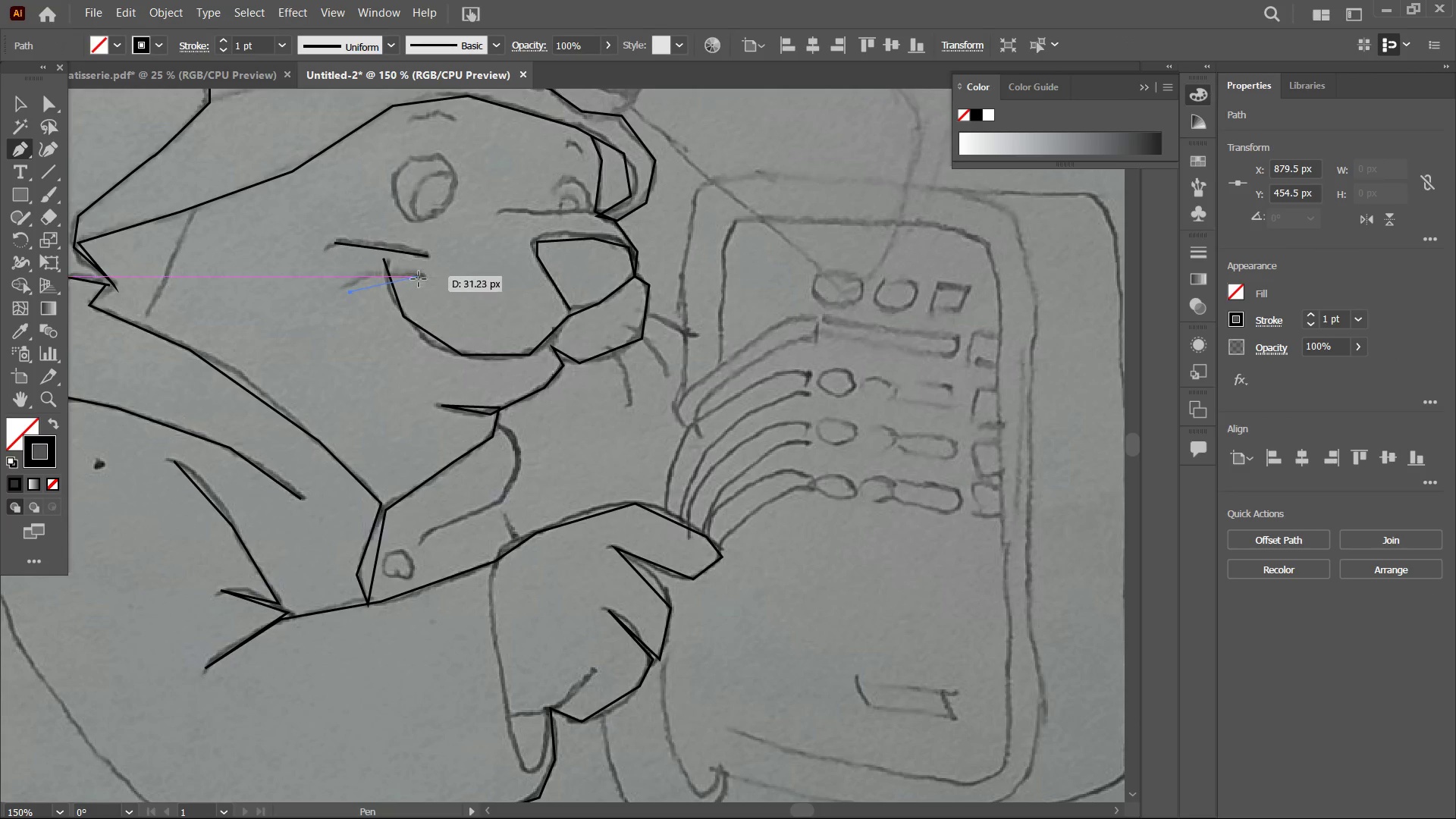 
left_click([428, 277])
 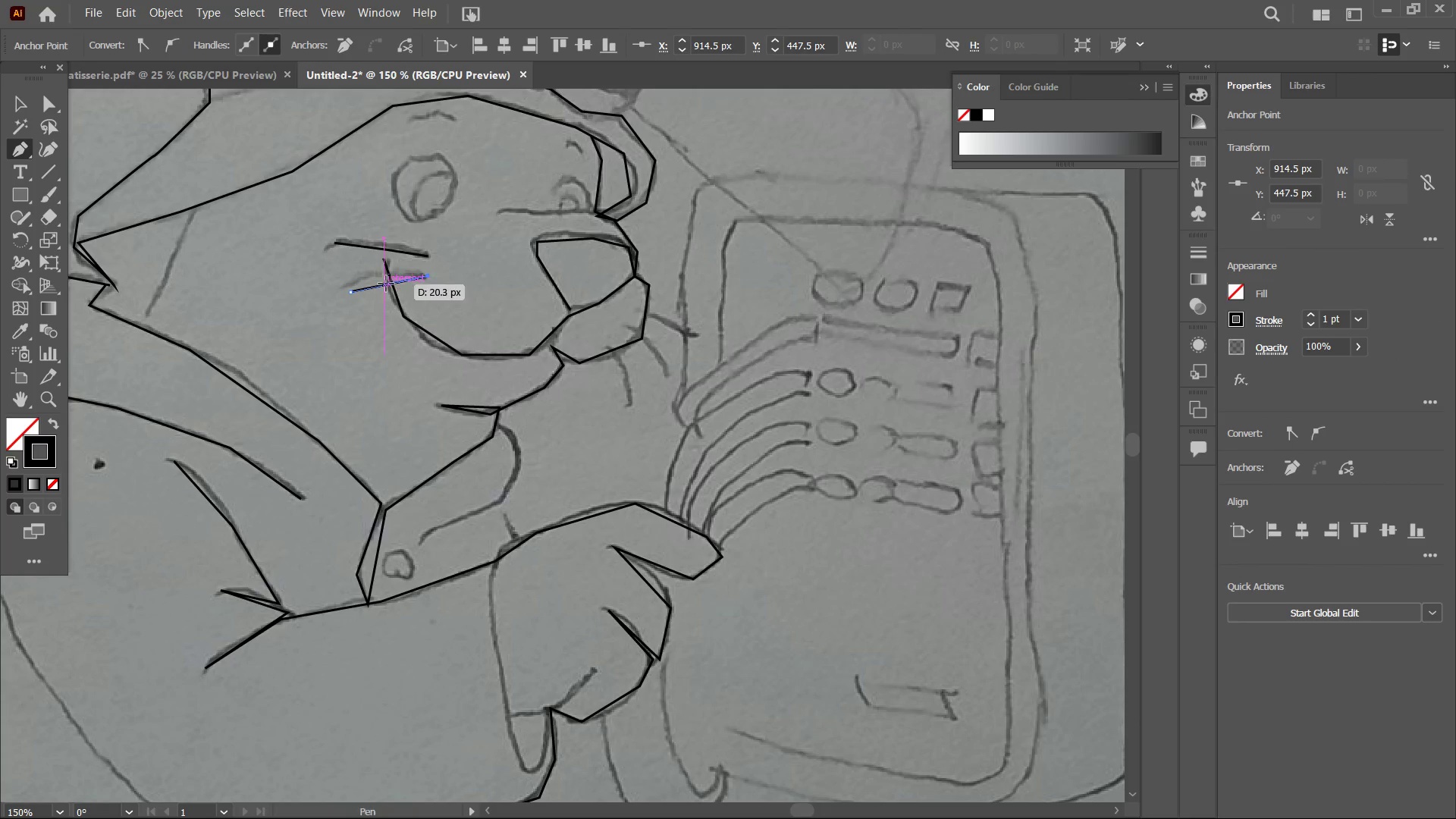 
left_click_drag(start_coordinate=[386, 284], to_coordinate=[384, 267])
 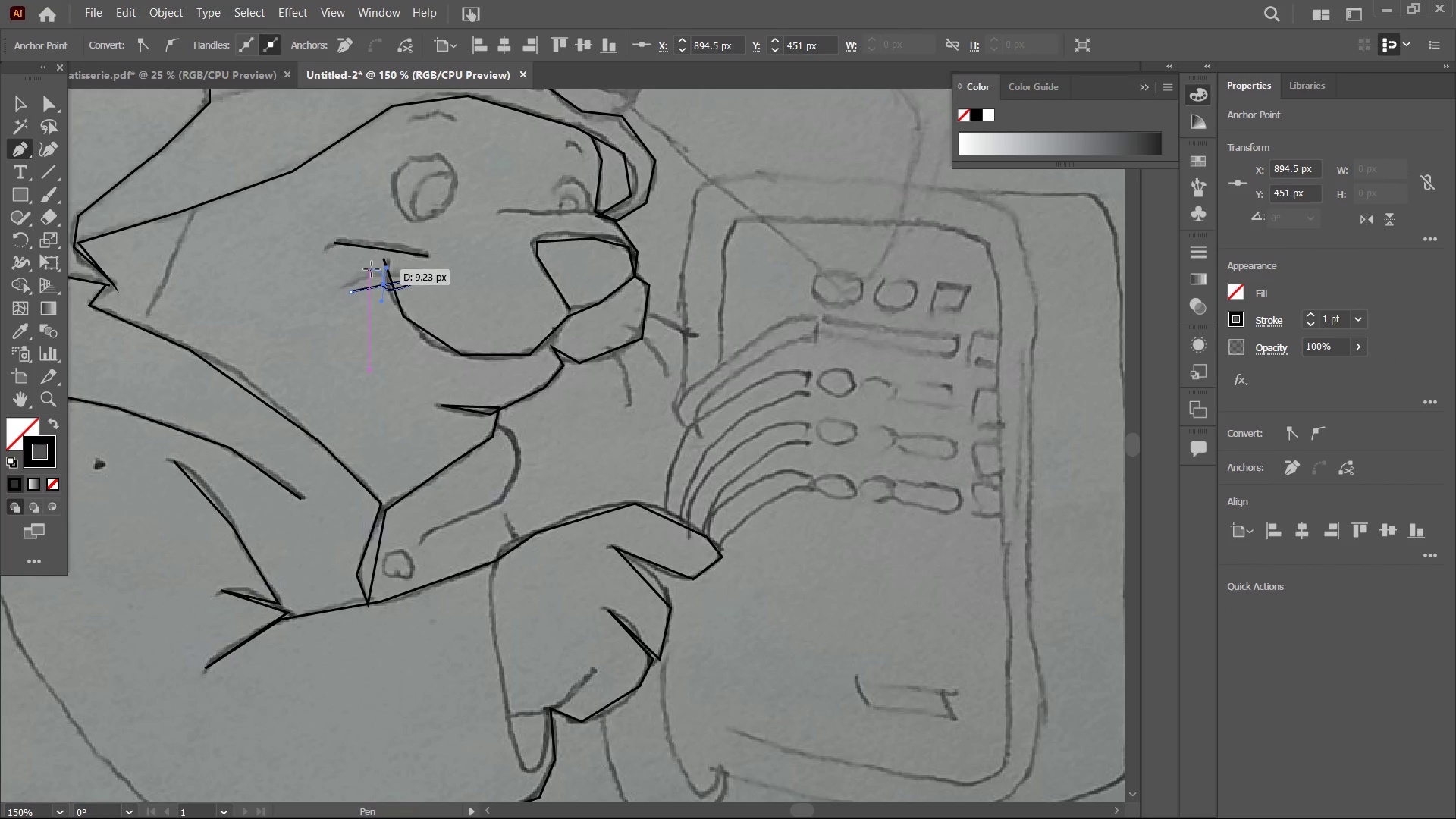 
key(Control+Z)
 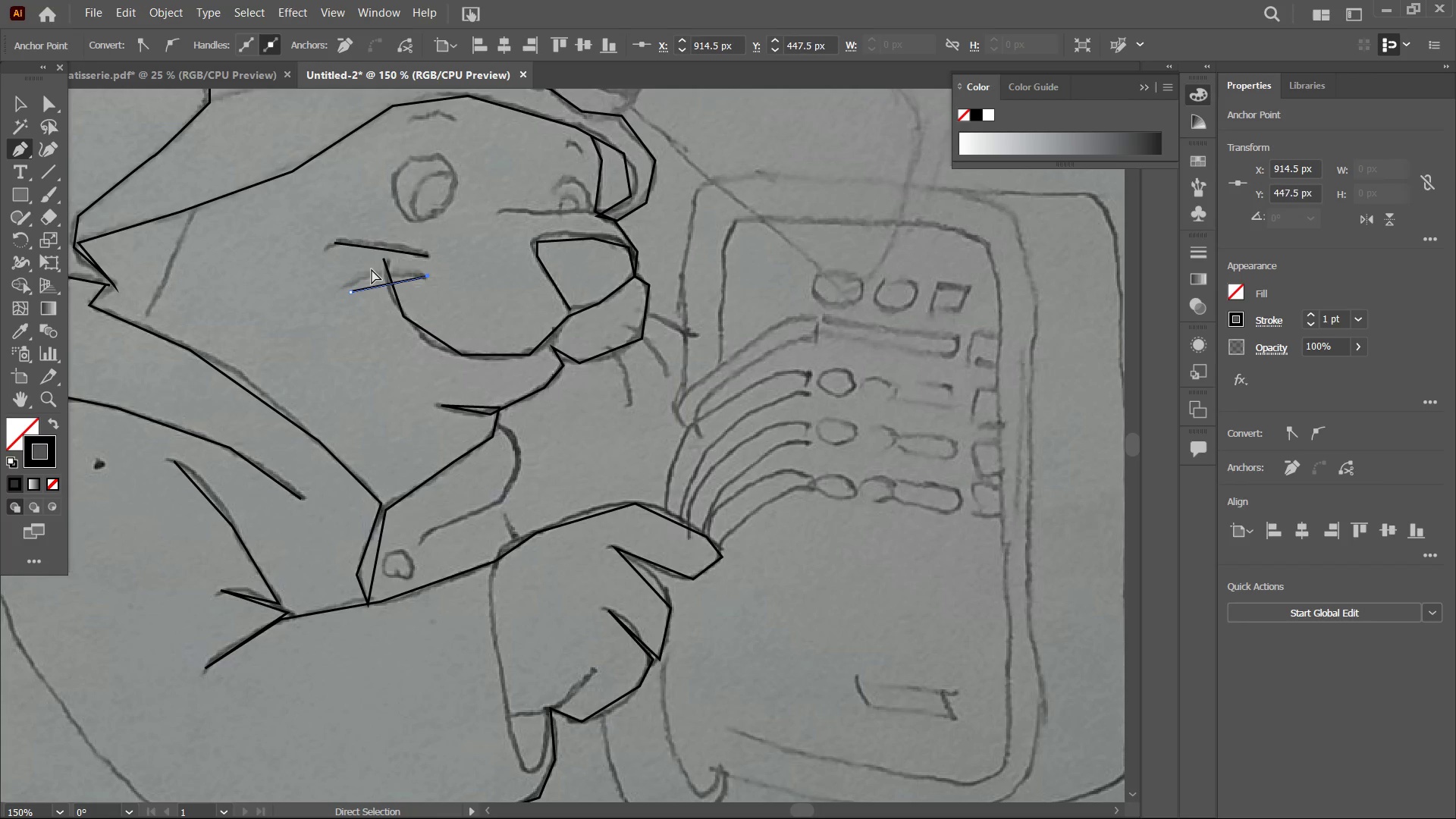 
key(Control+Z)
 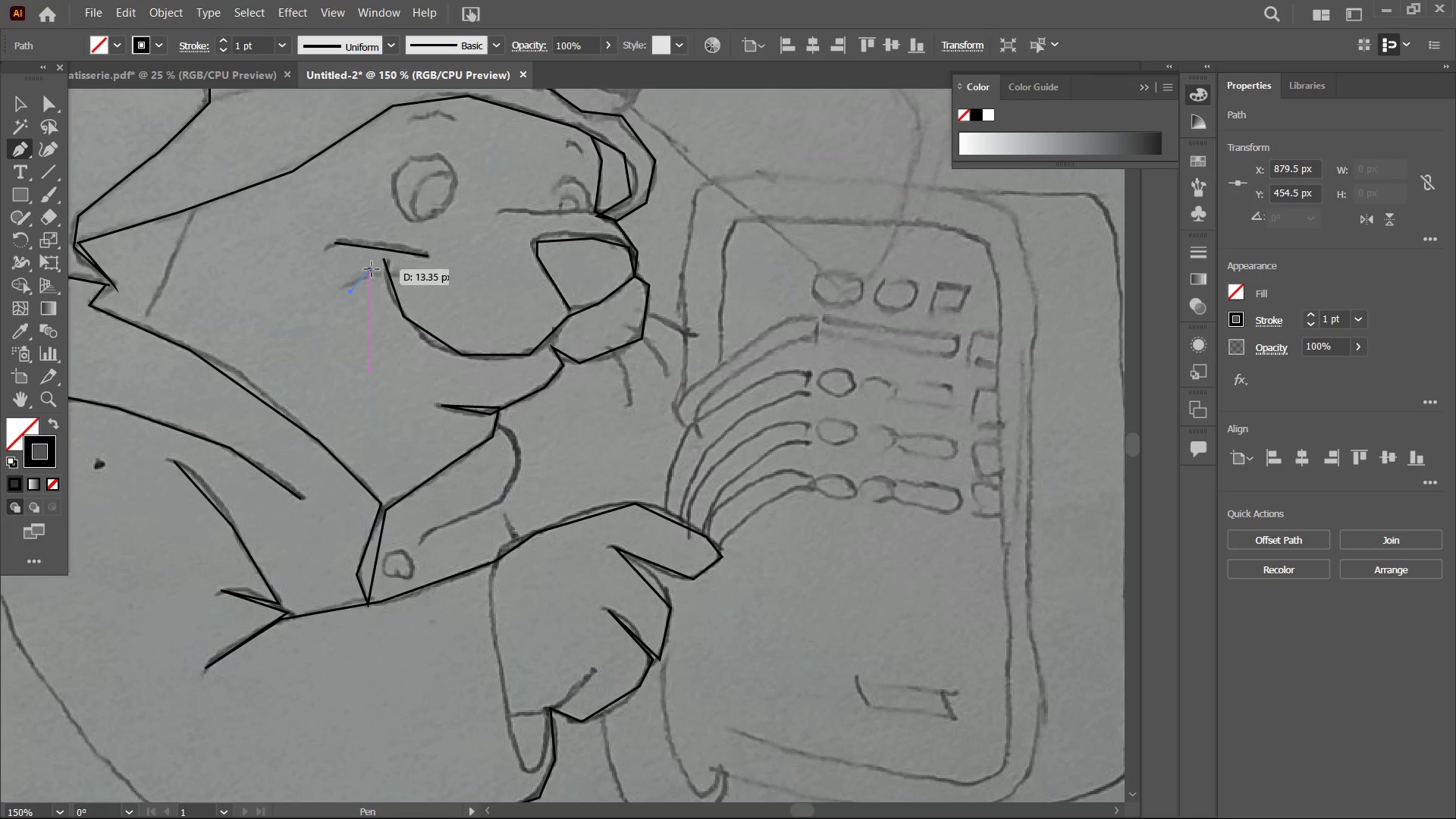 
key(Control+Z)
 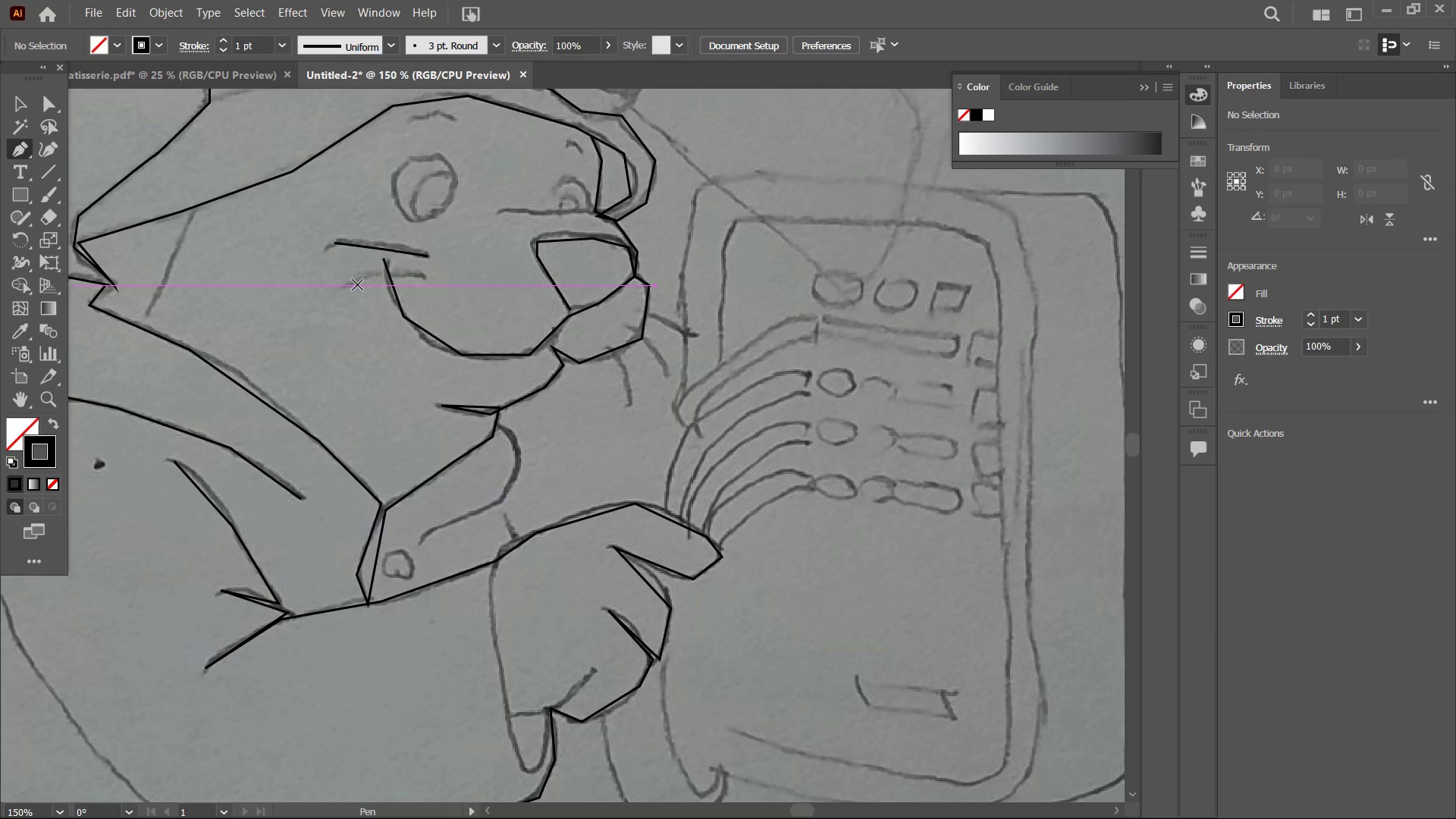 
left_click([353, 281])
 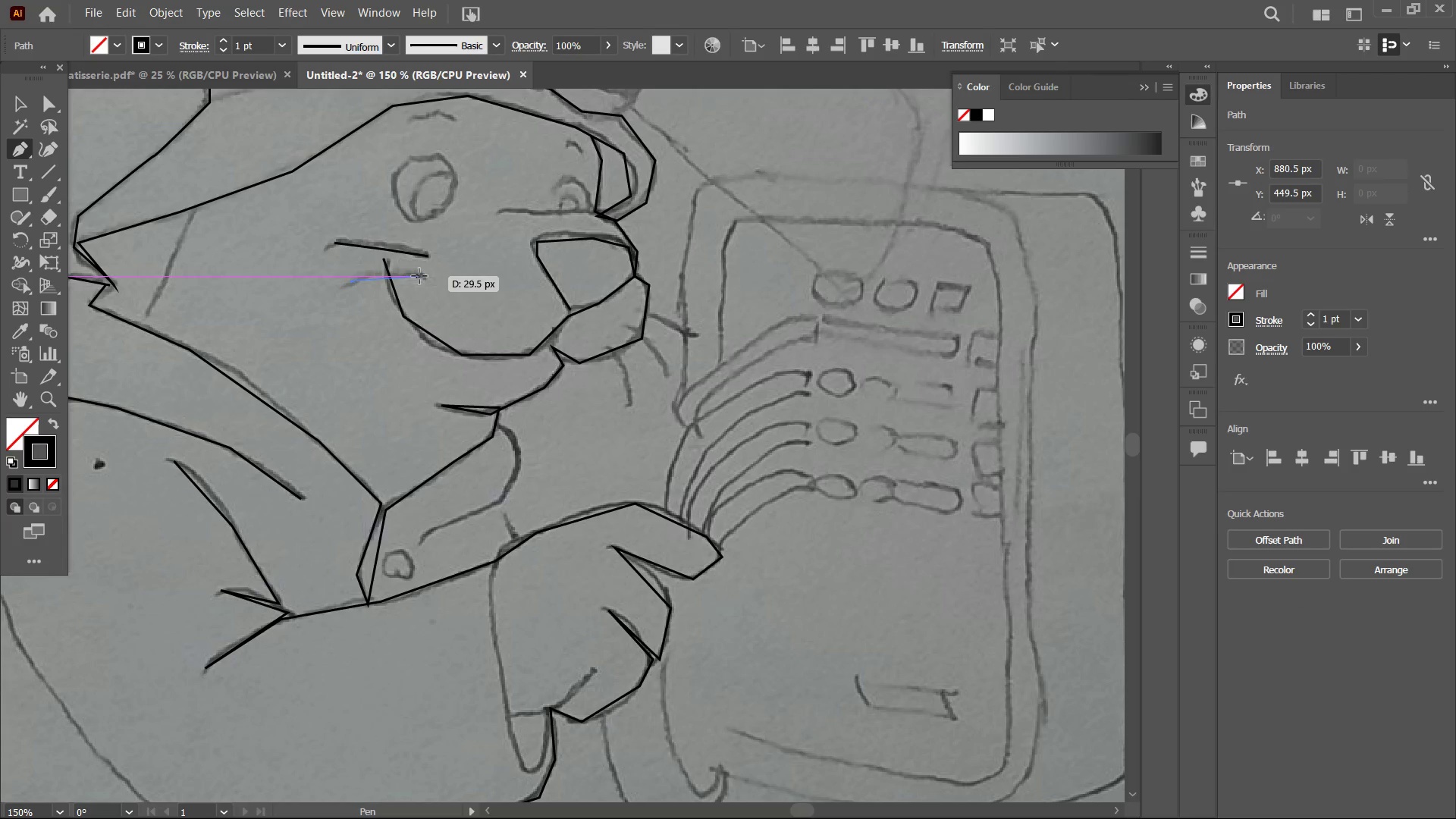 
left_click([420, 276])
 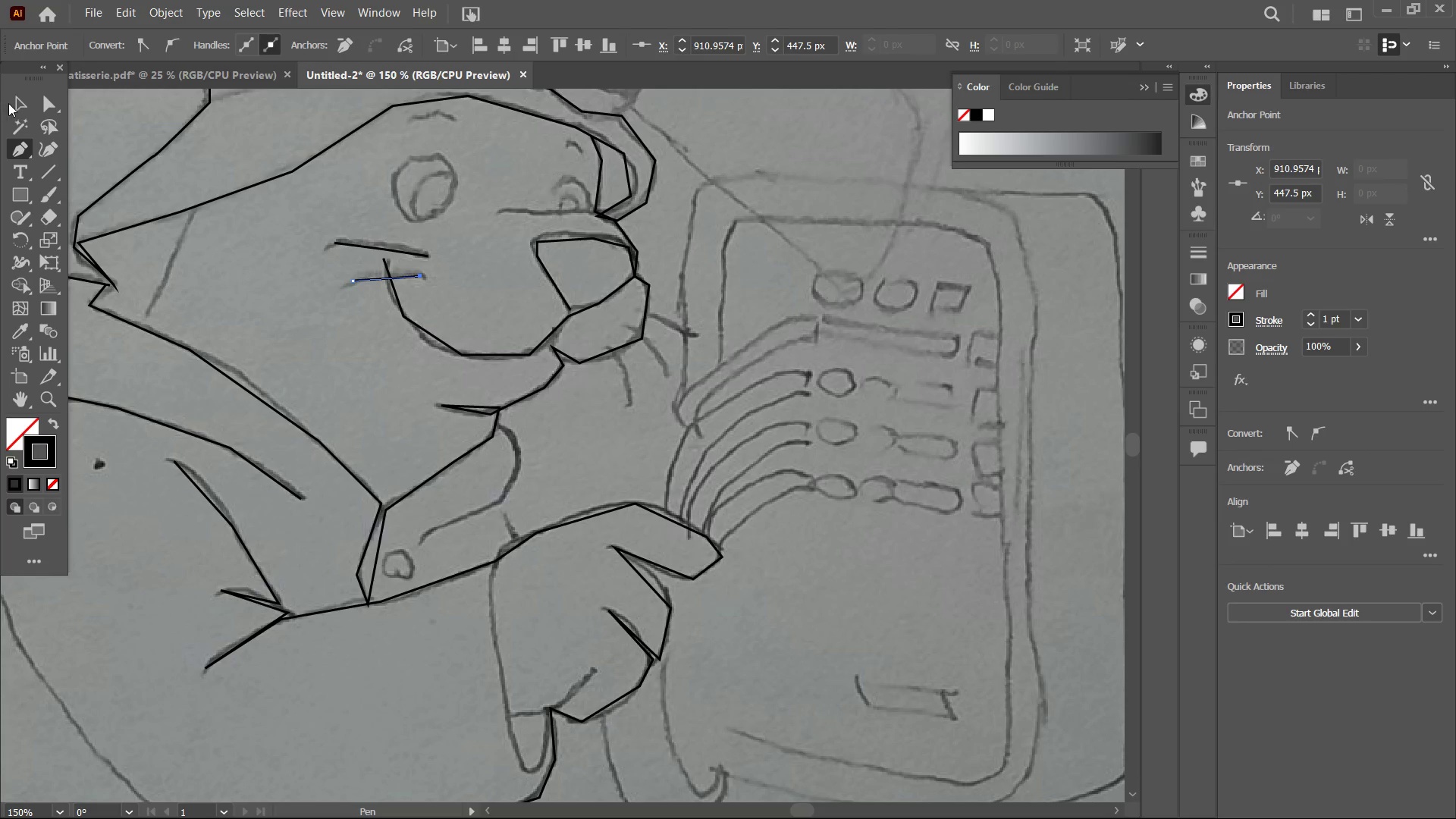 
double_click([322, 298])
 